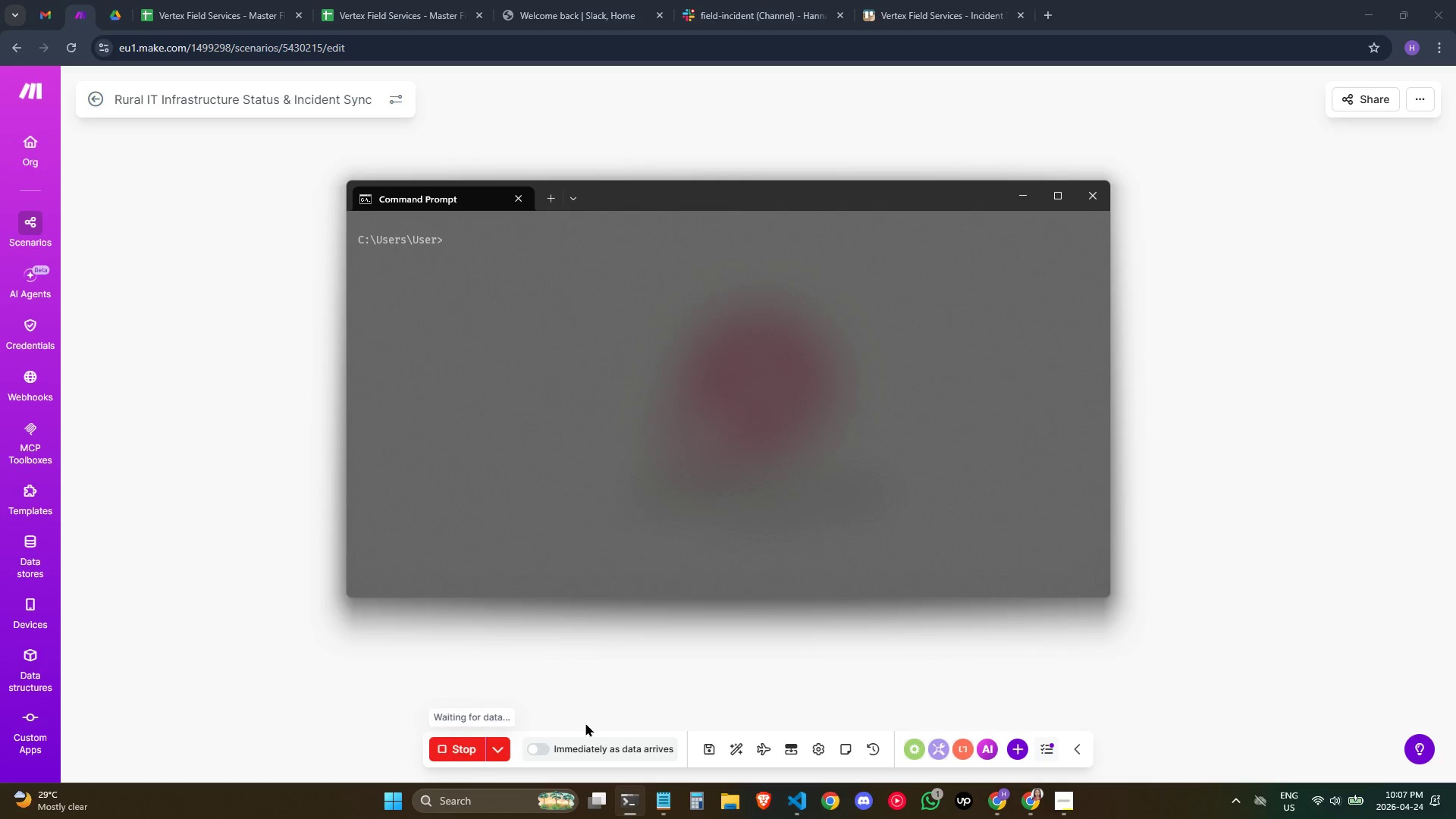 
key(Control+ControlLeft)
 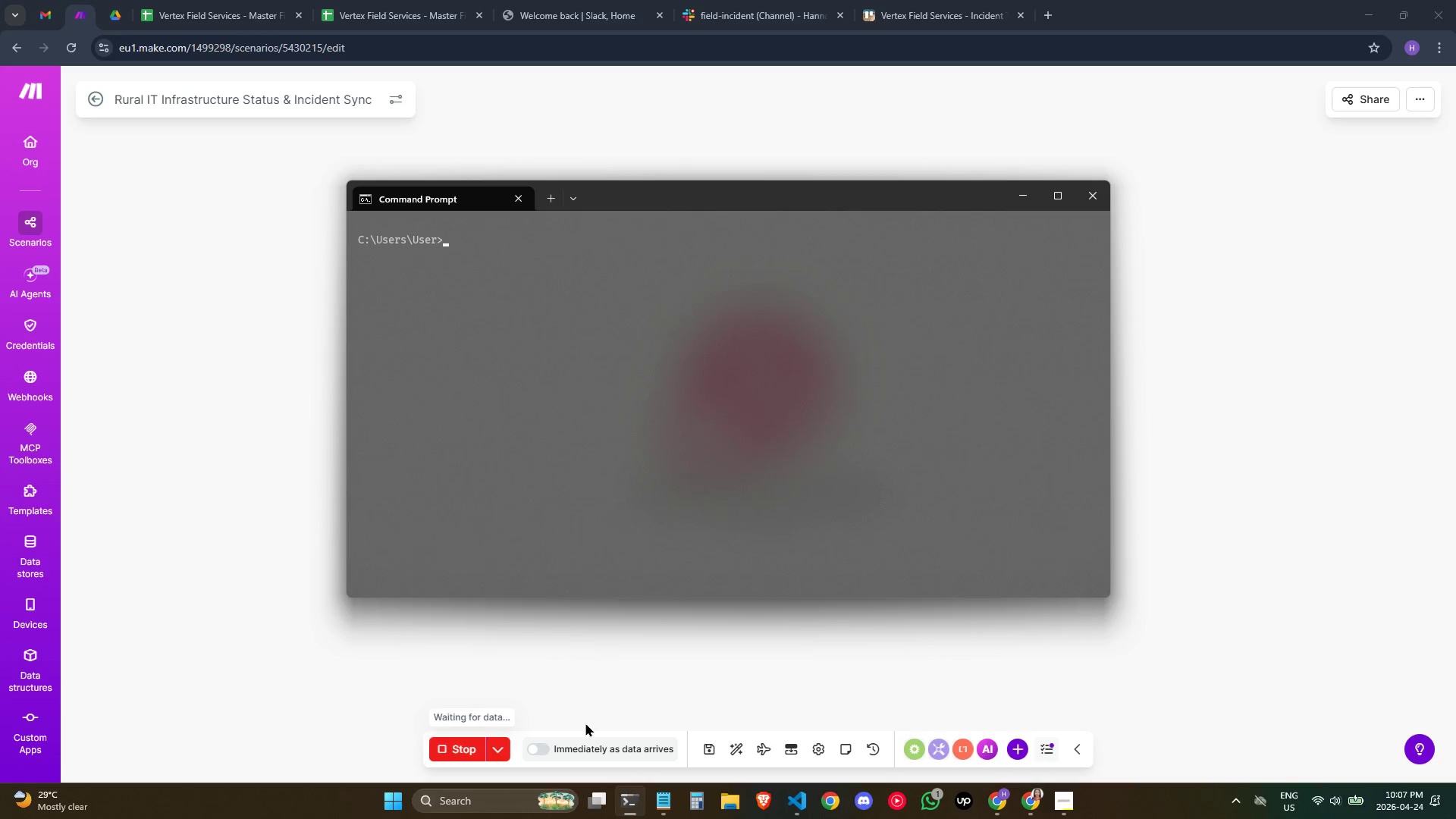 
key(Control+V)
 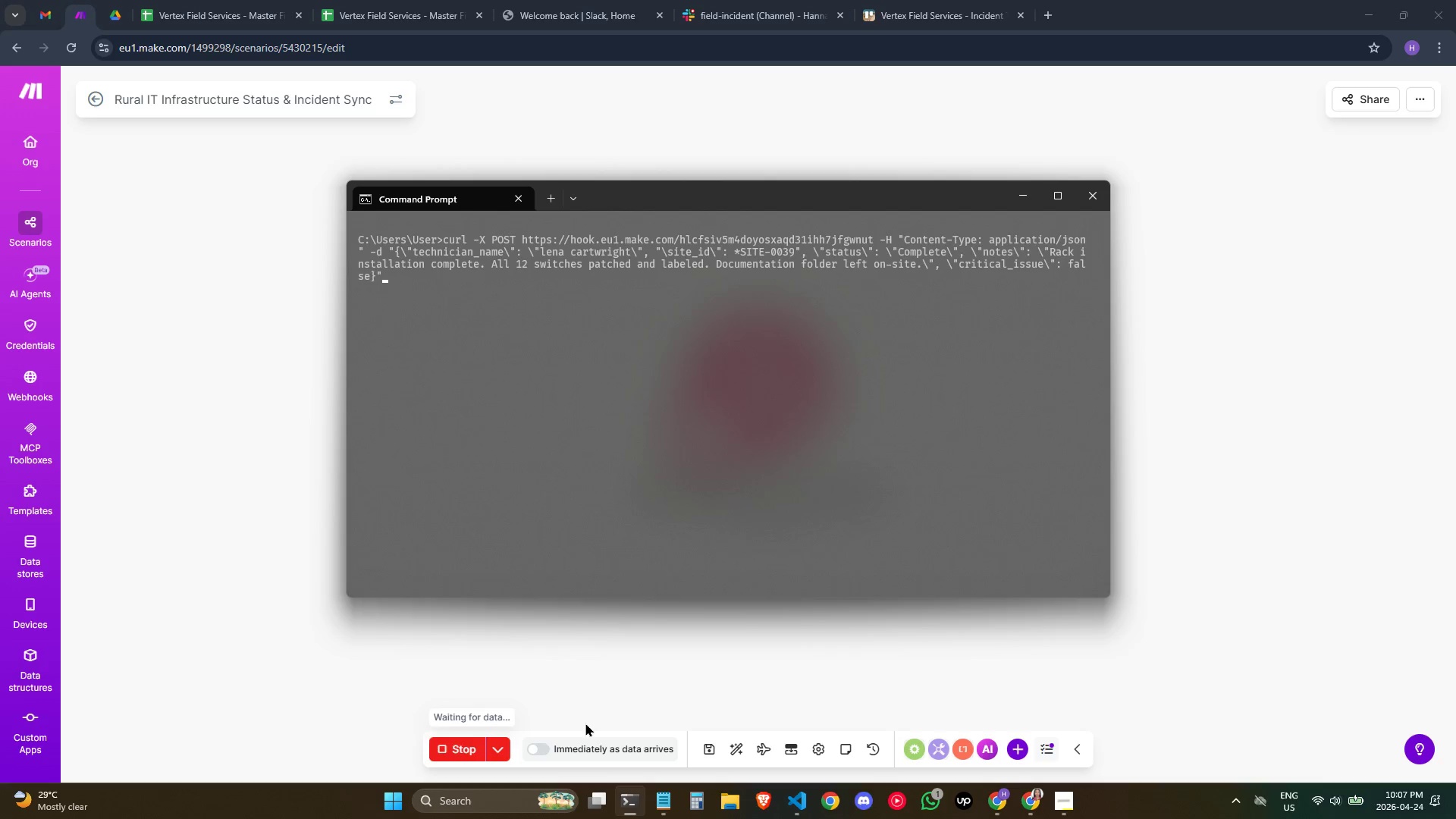 
key(Shift+ShiftRight)
 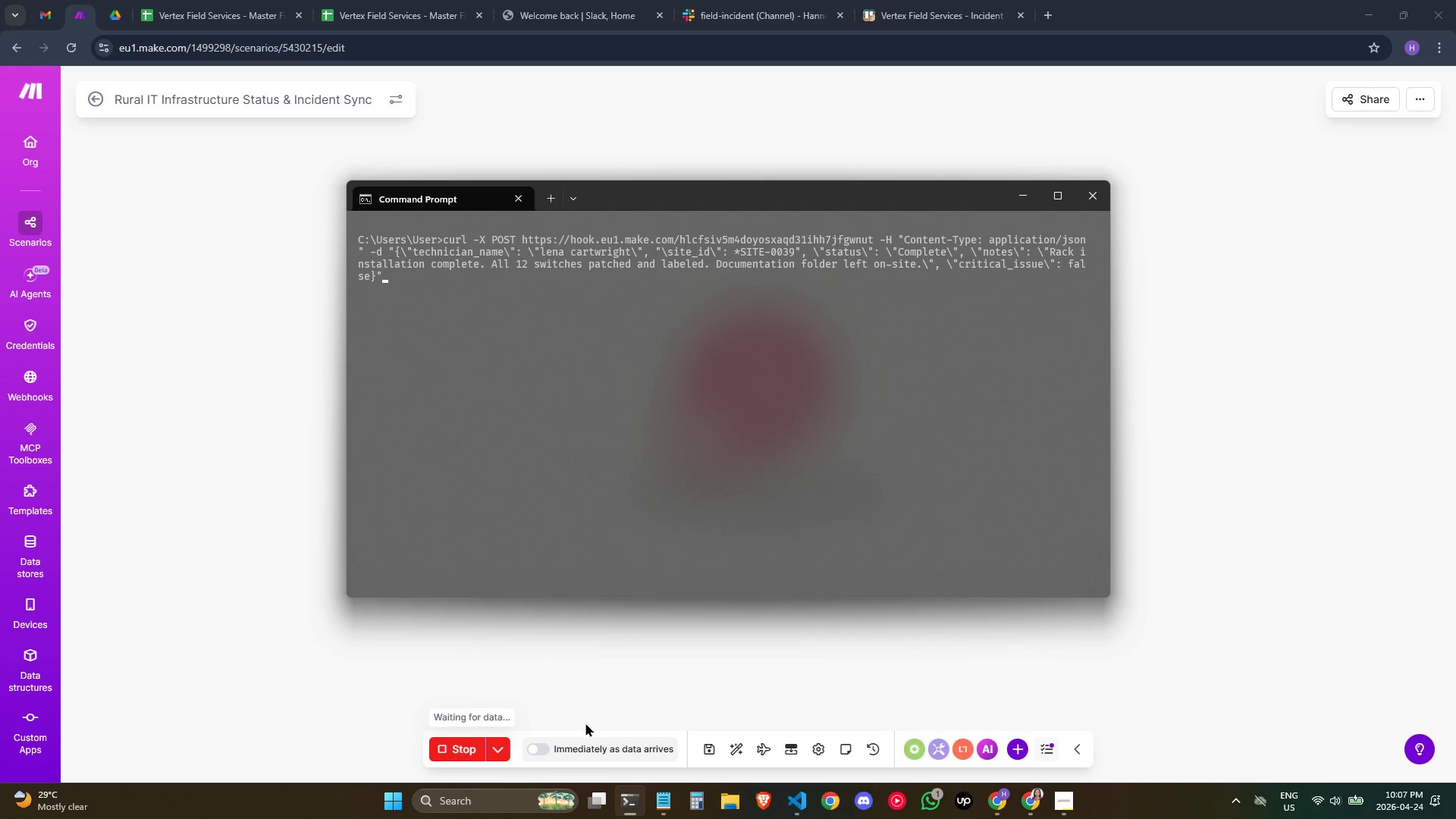 
key(Enter)
 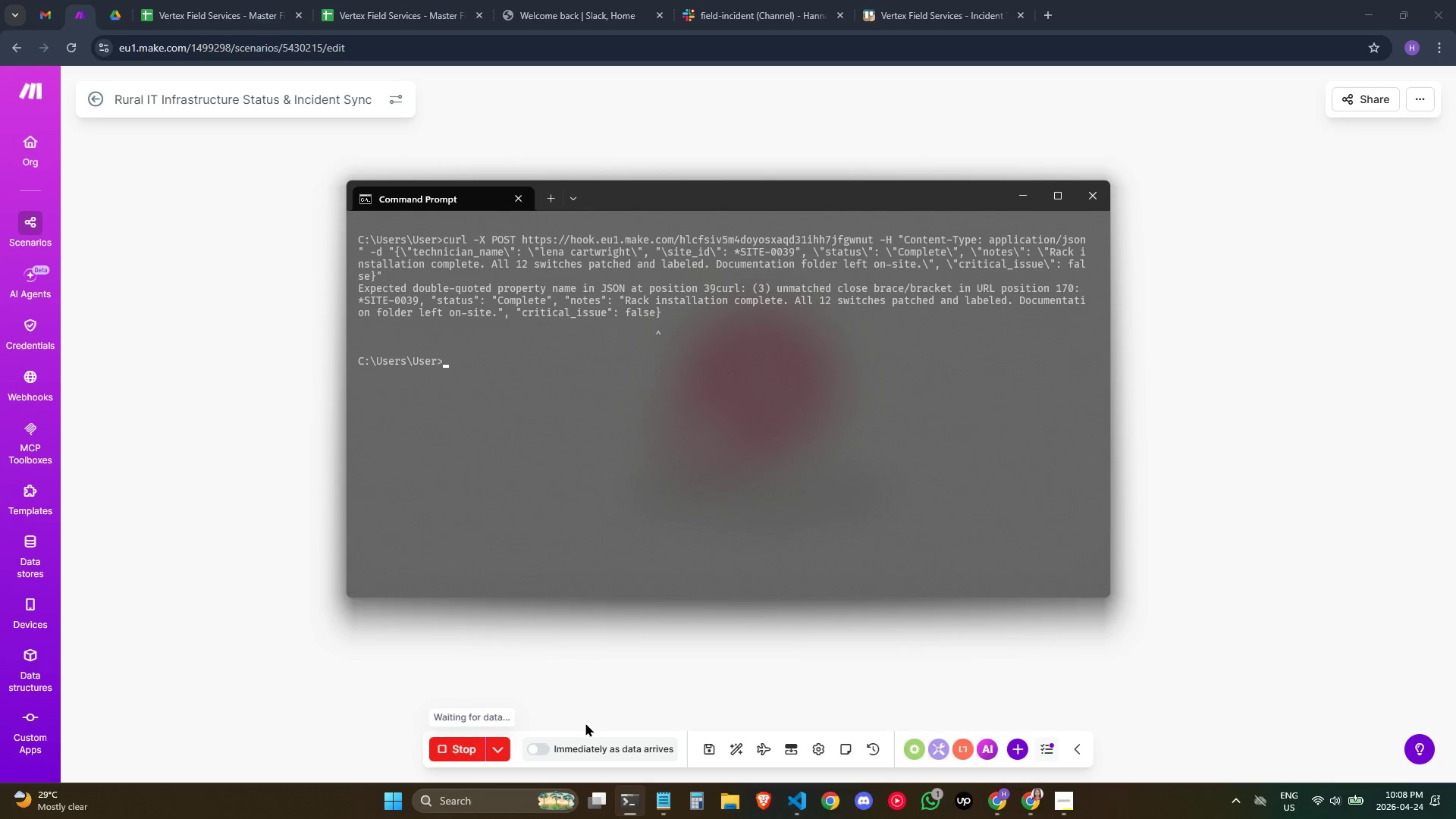 
key(ArrowUp)
 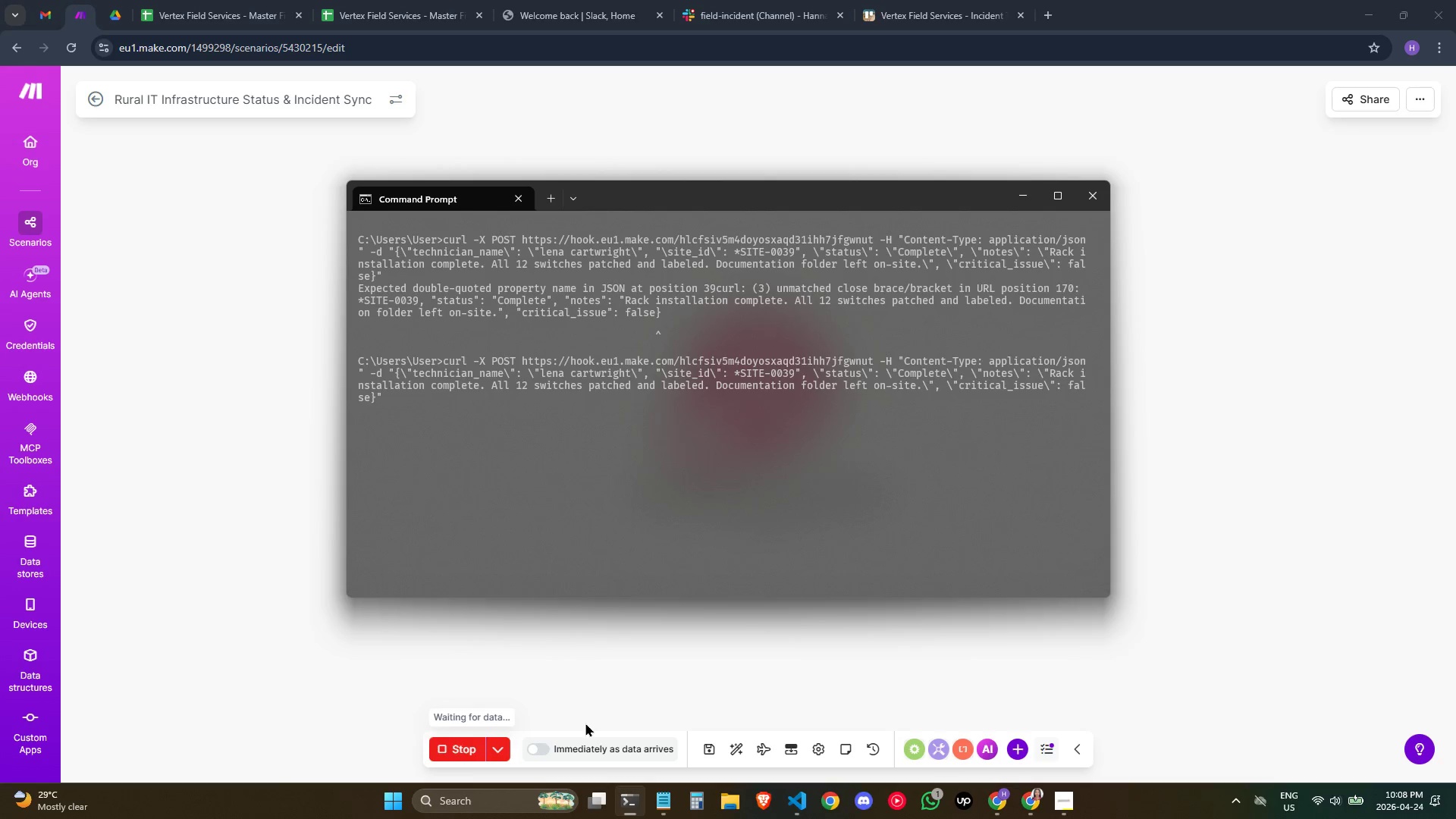 
key(Enter)
 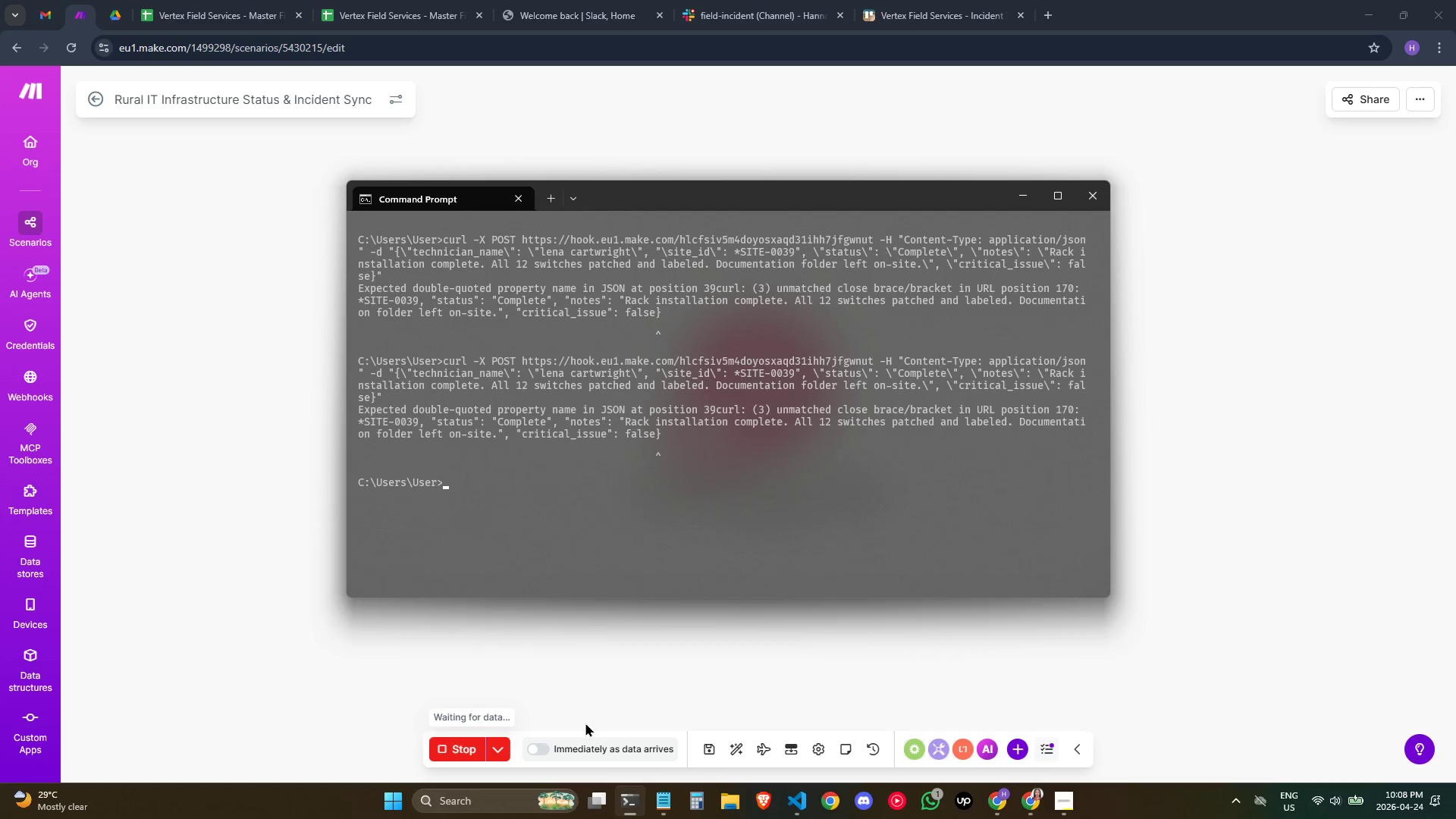 
wait(5.06)
 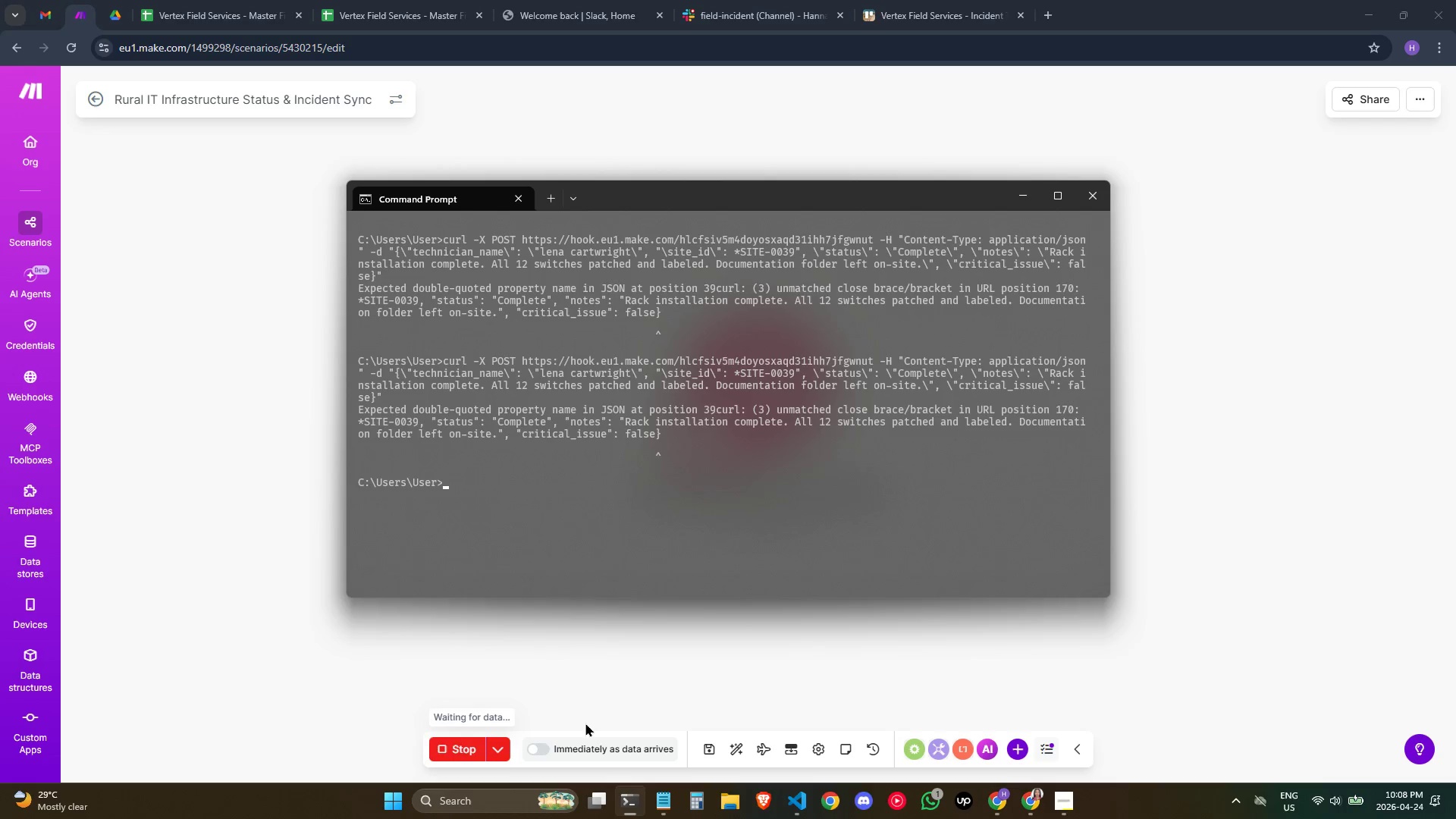 
key(ArrowUp)
 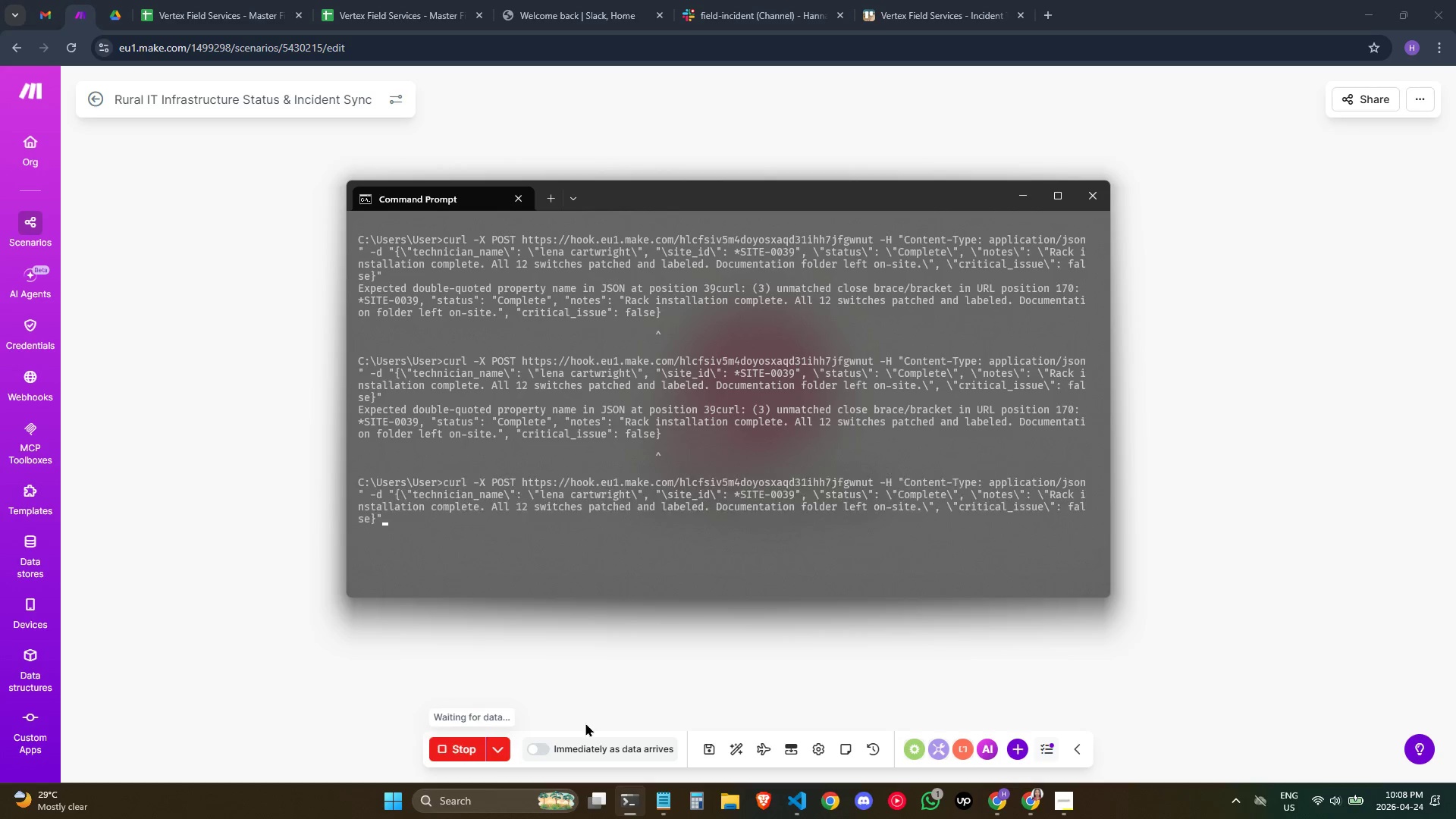 
key(ArrowUp)
 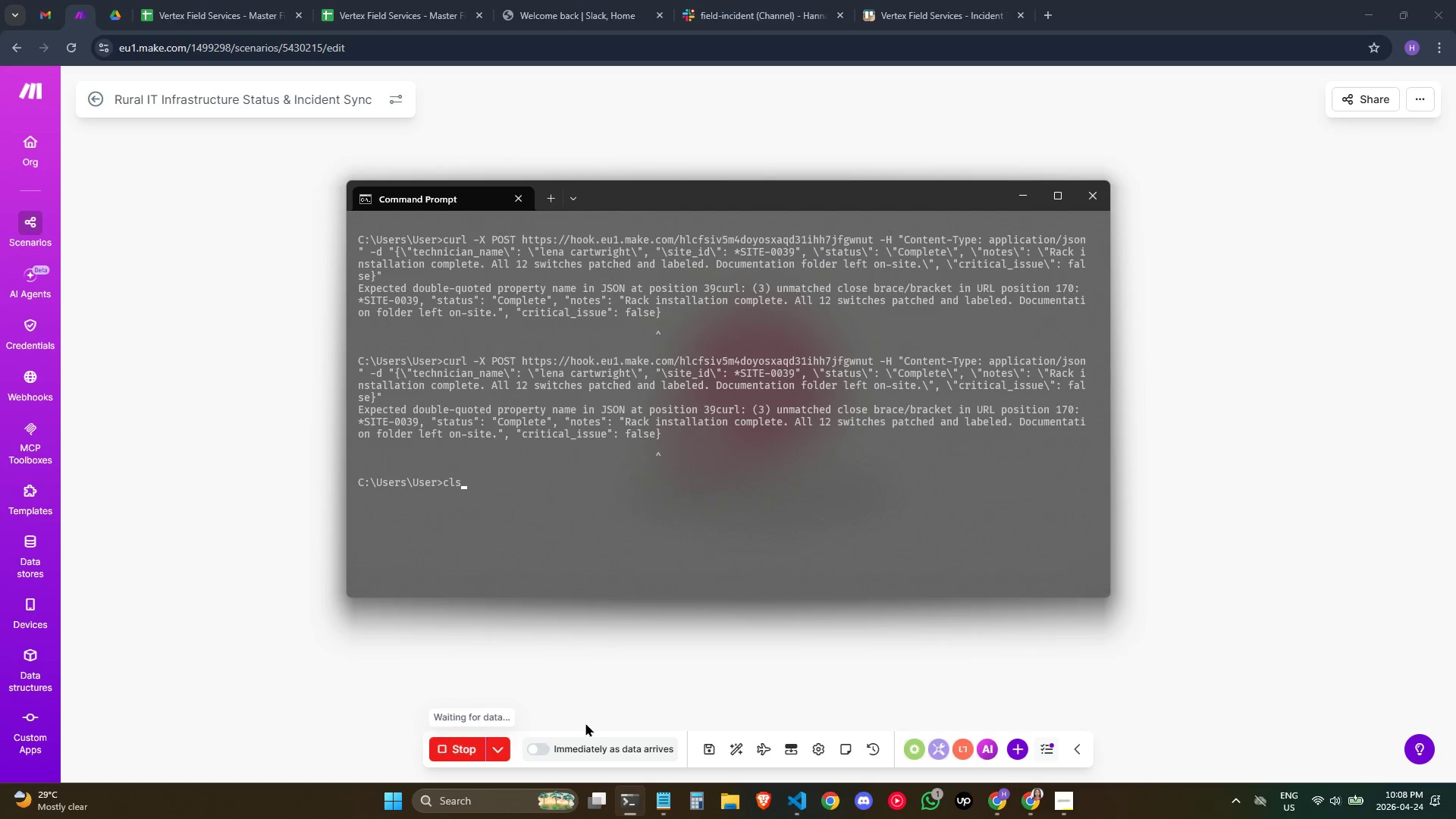 
key(ArrowUp)
 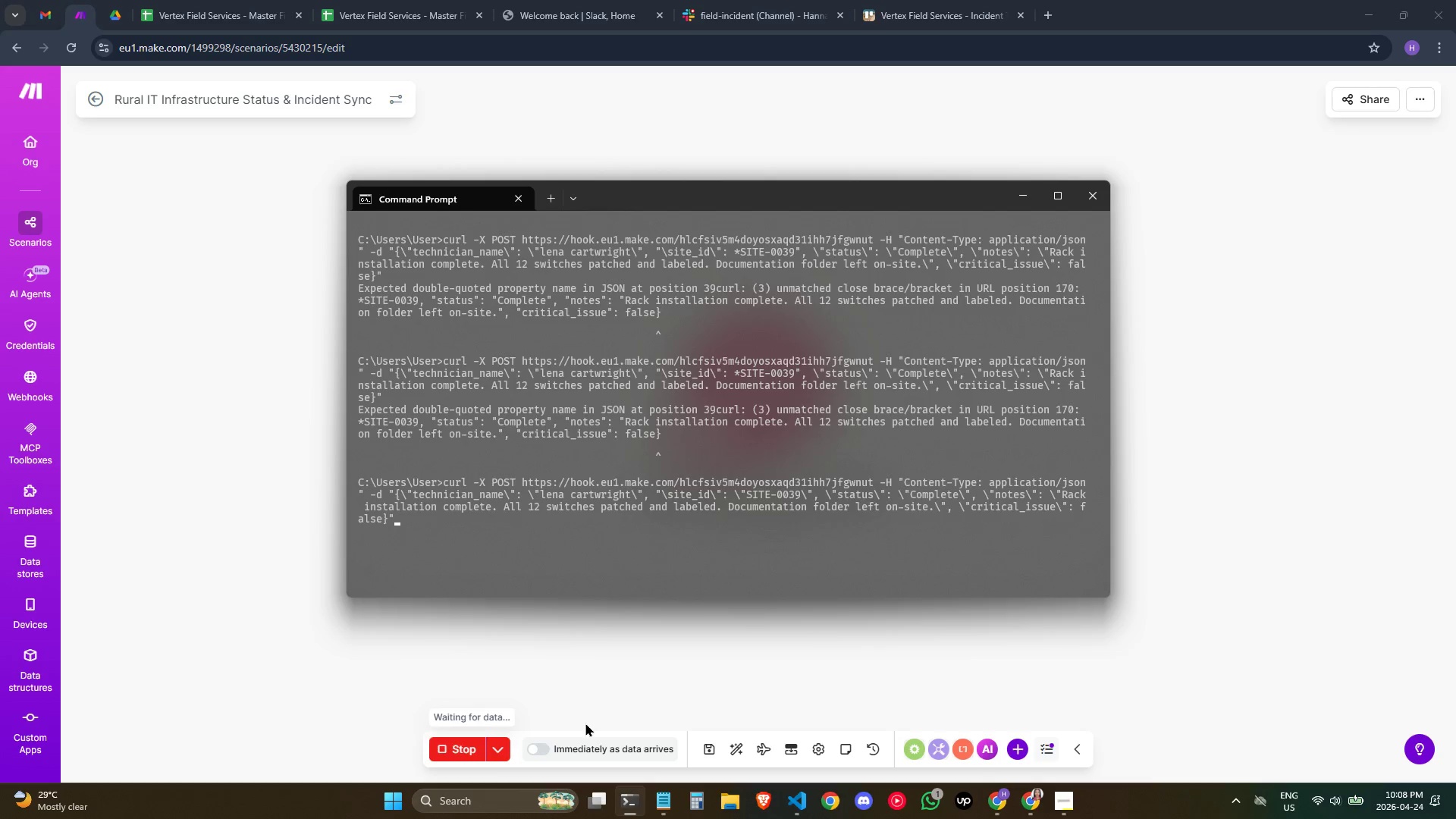 
key(Enter)
 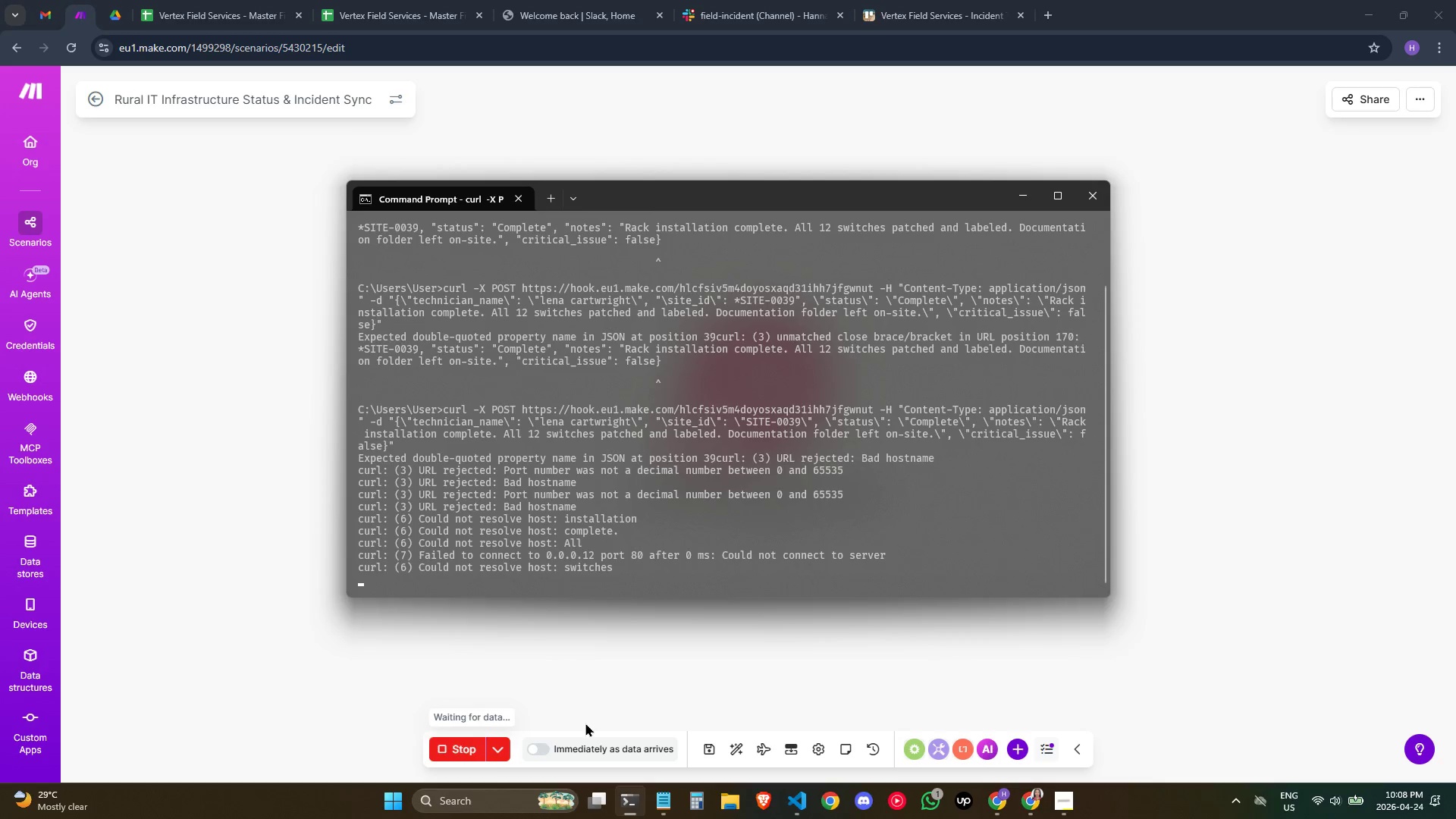 
wait(18.2)
 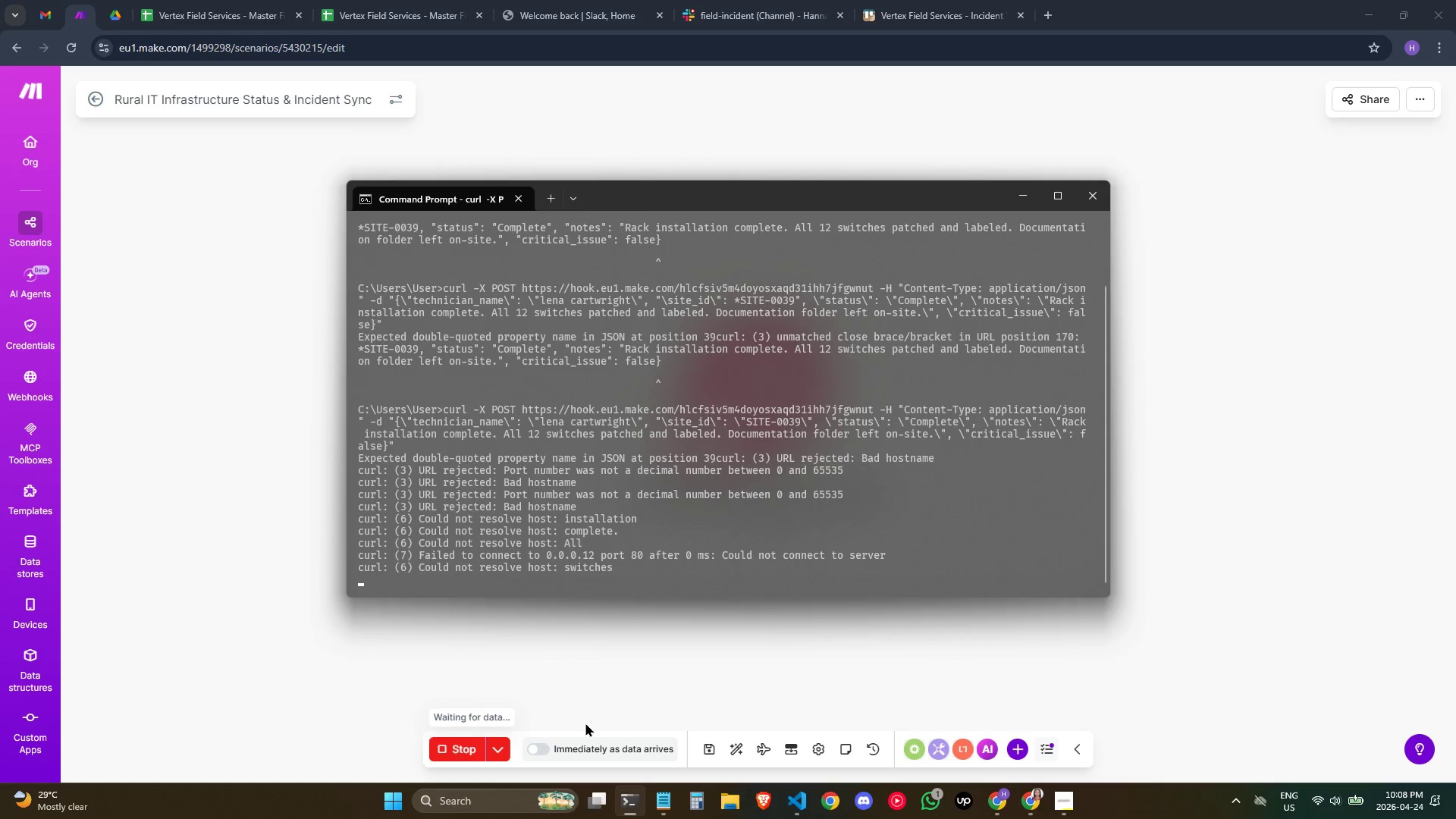 
key(Control+ControlLeft)
 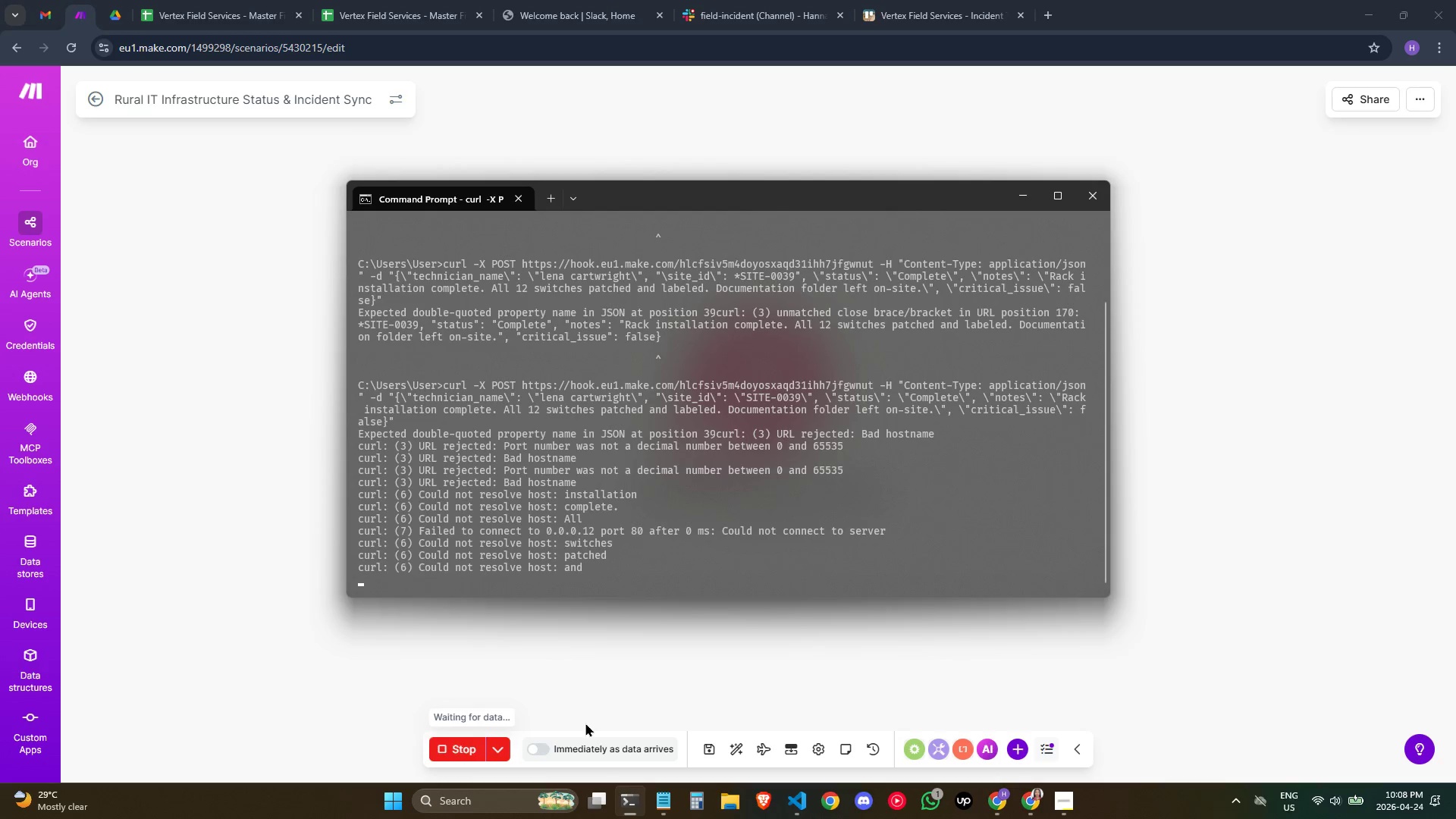 
key(Control+C)
 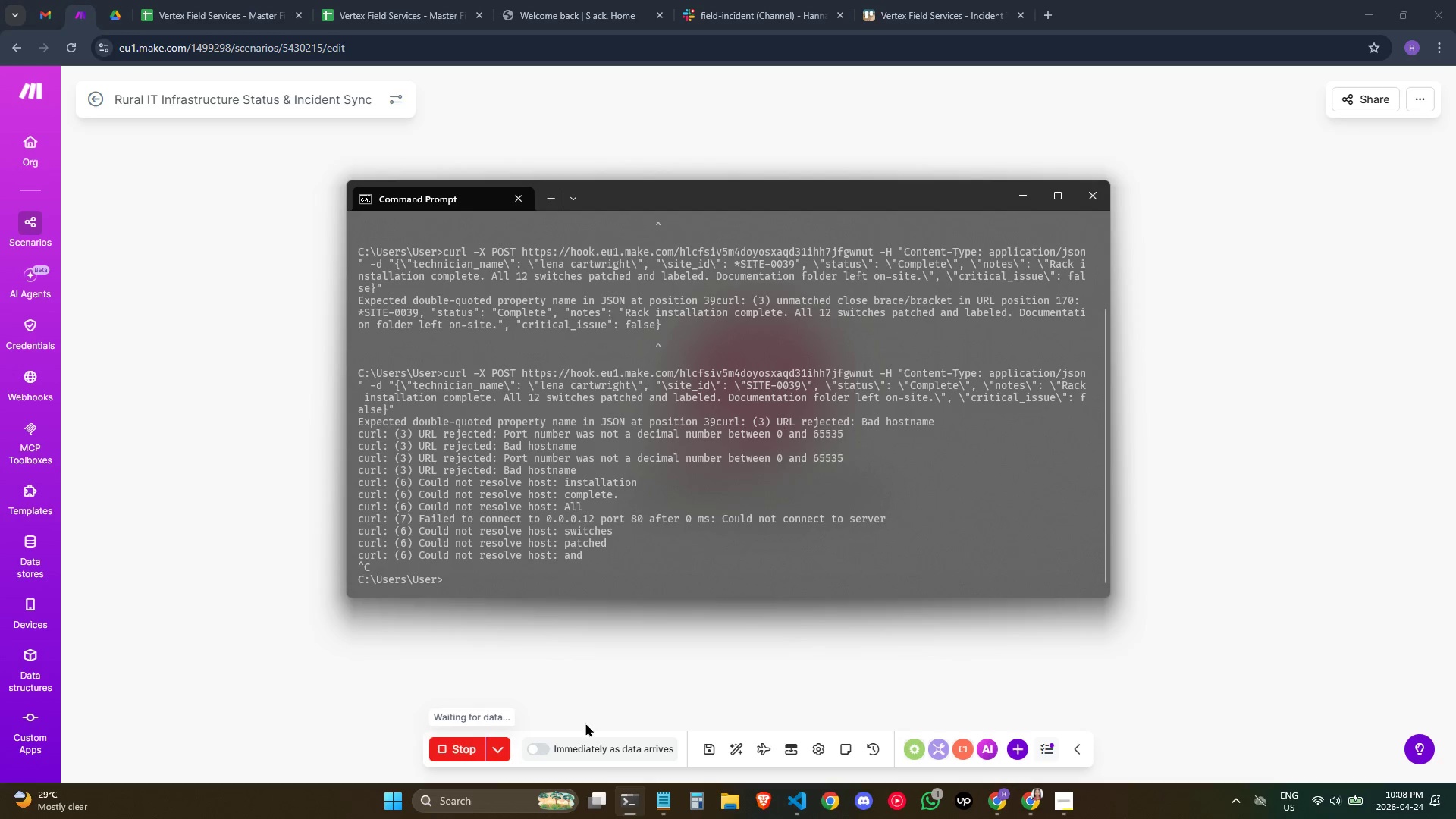 
type(cls)
 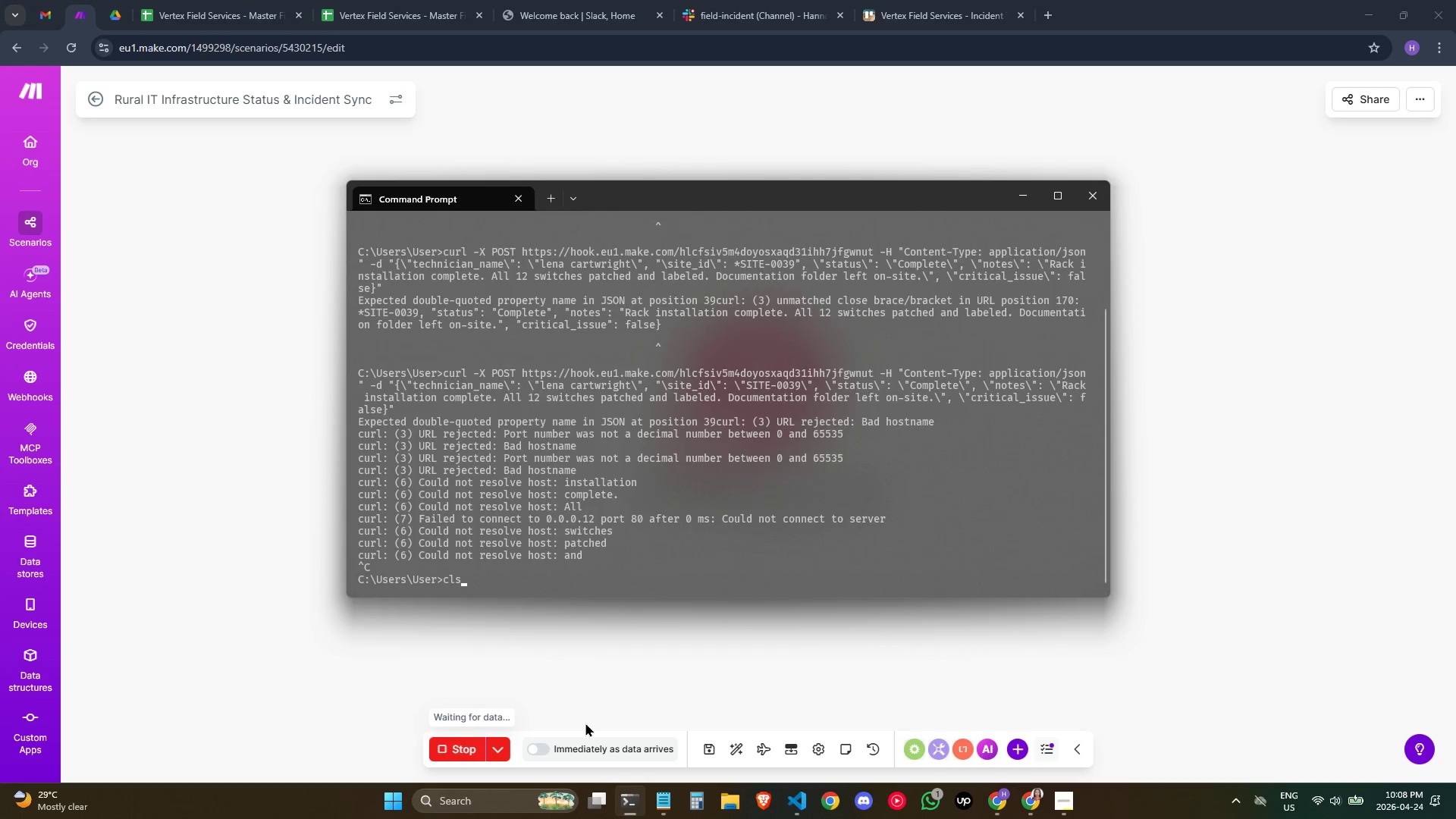 
key(Enter)
 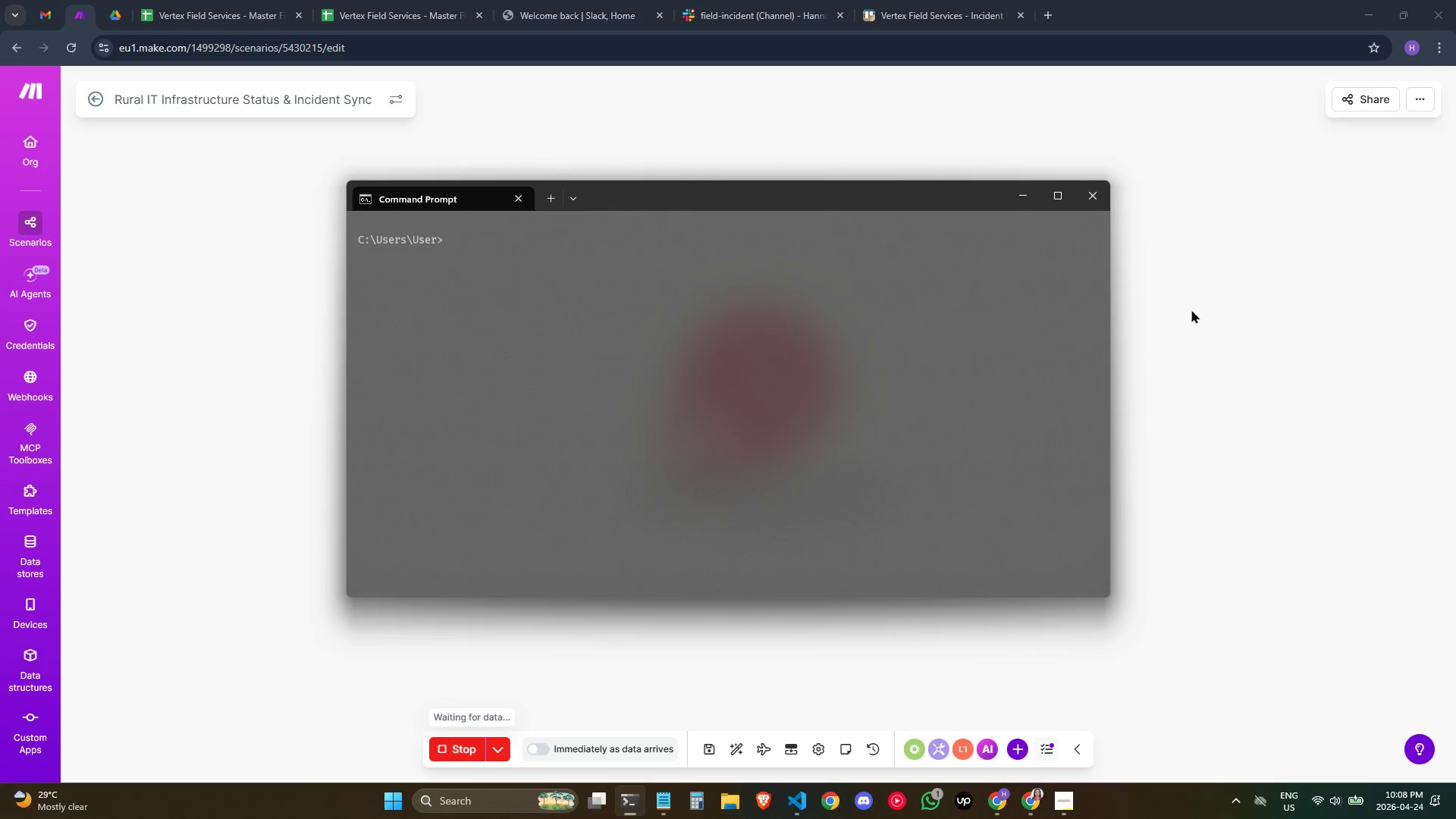 
wait(7.36)
 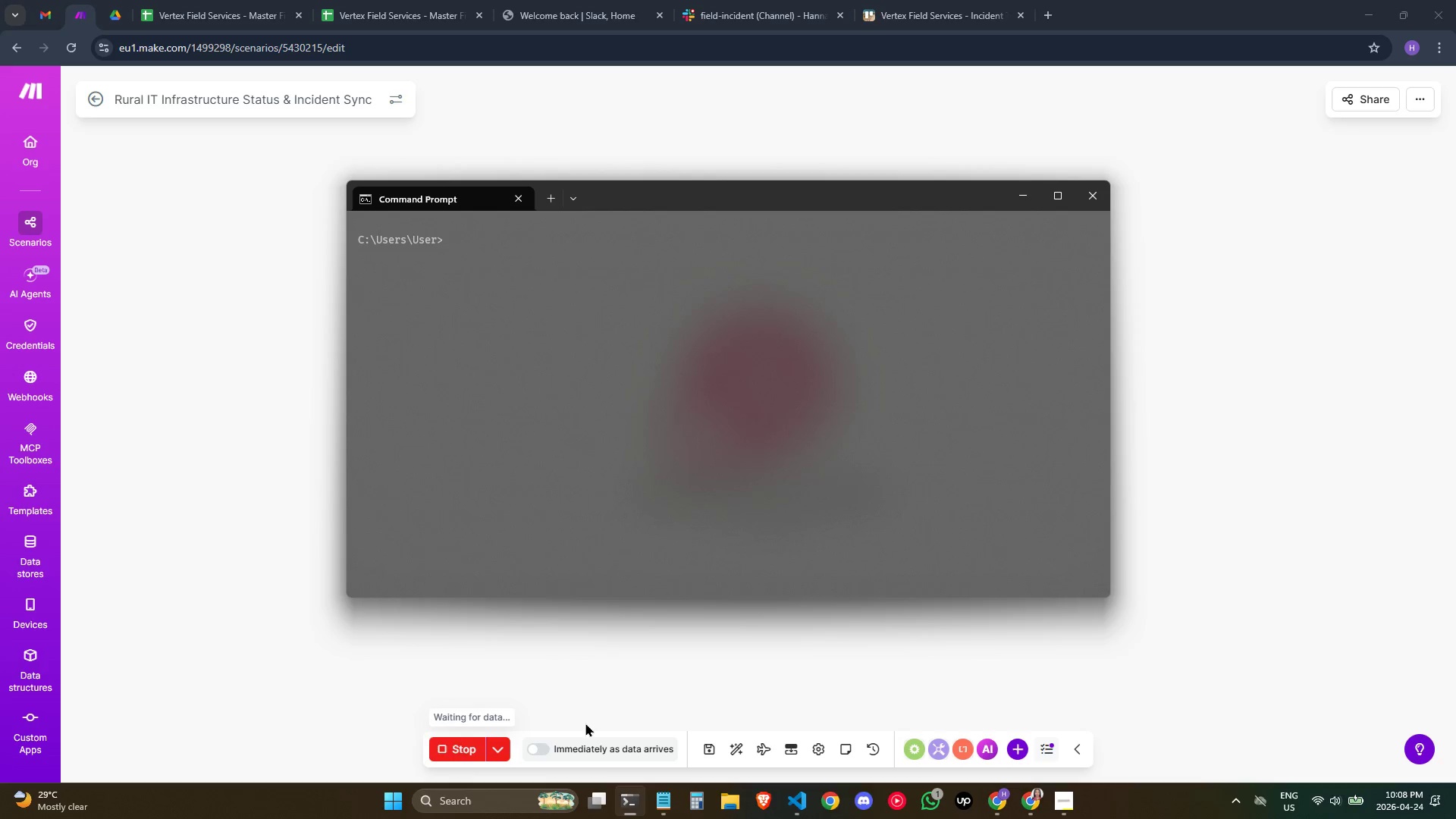 
left_click([669, 804])
 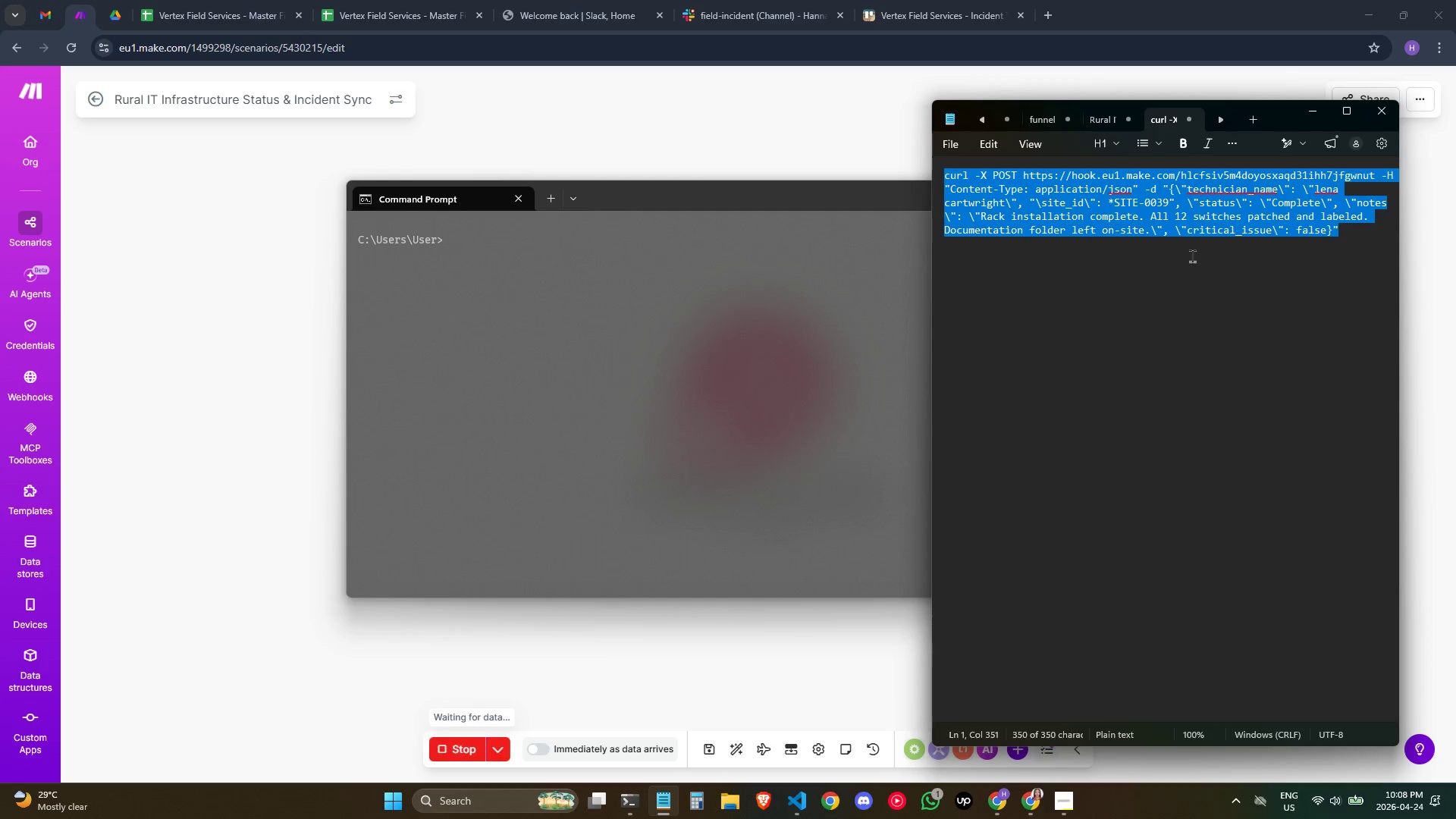 
left_click([1111, 199])
 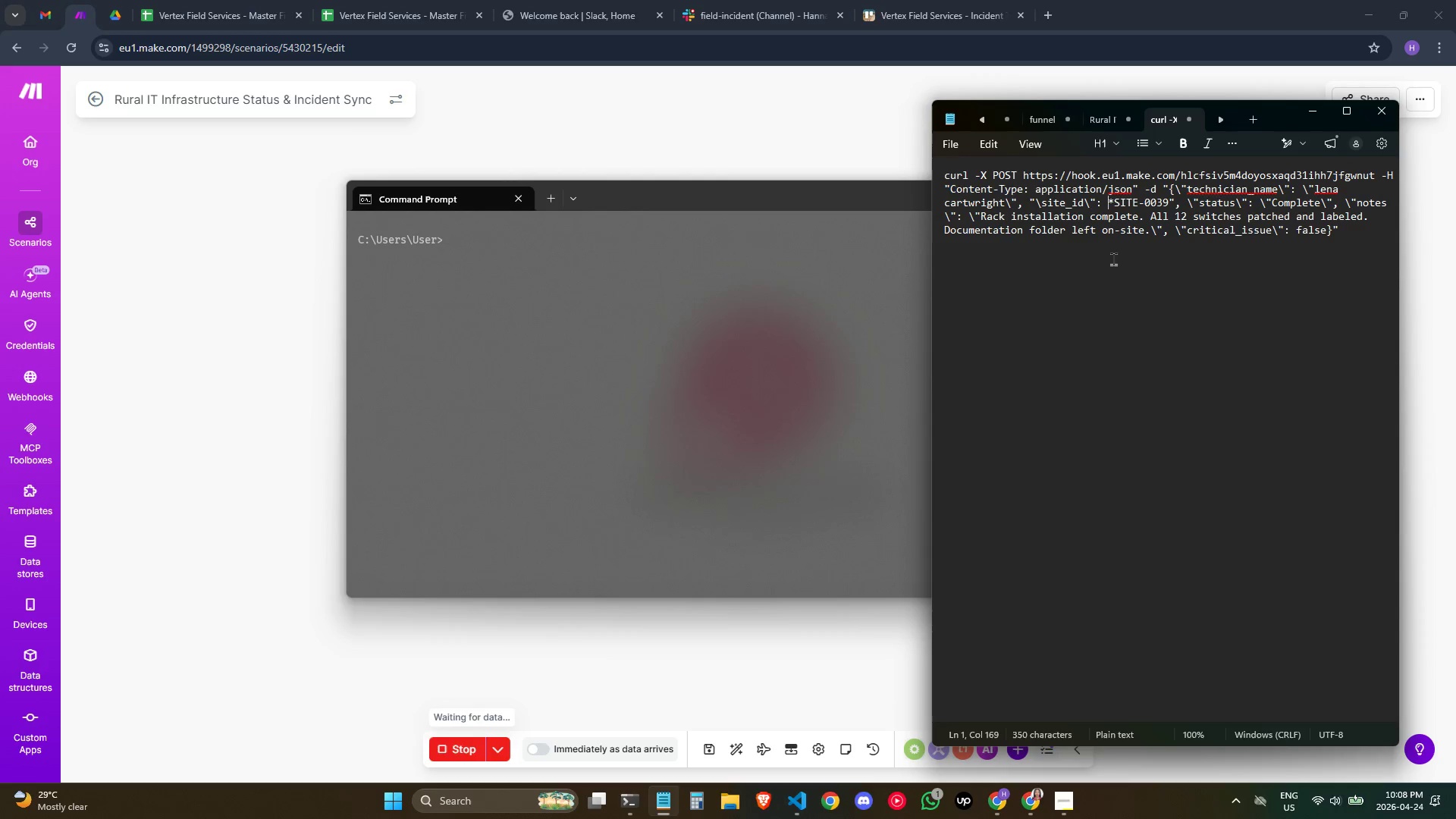 
key(ArrowRight)
 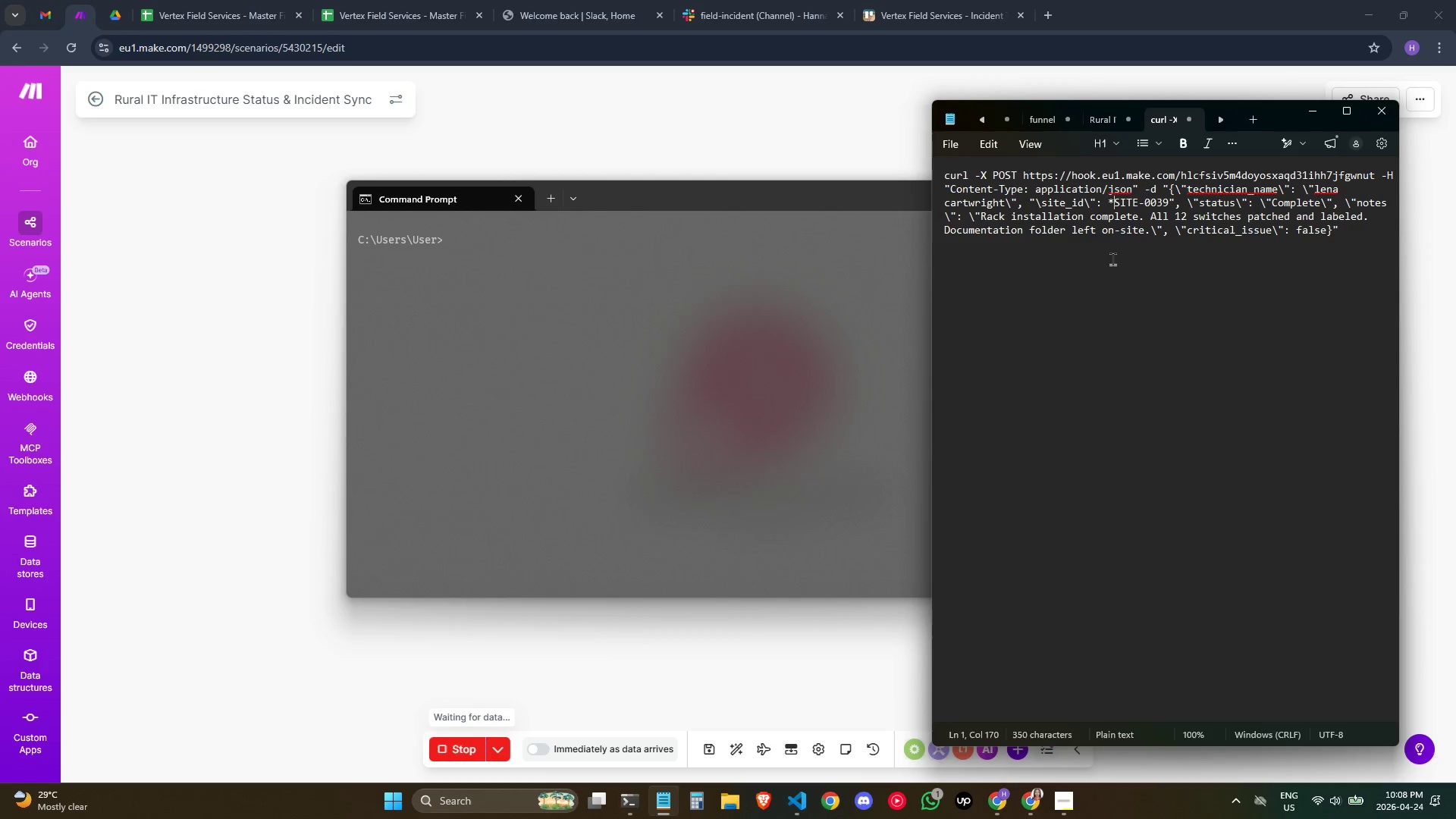 
key(Backspace)
 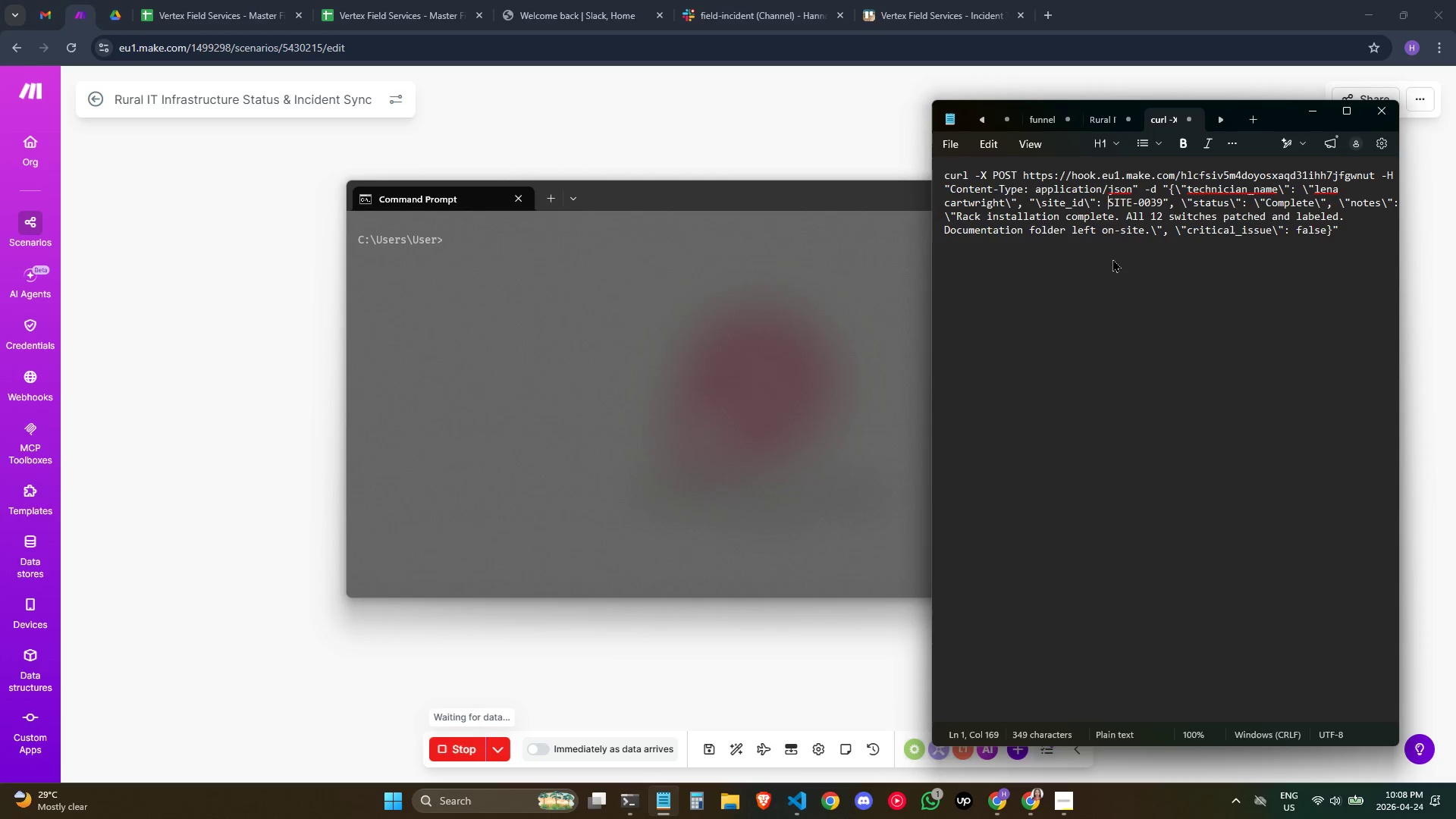 
key(Shift+ShiftRight)
 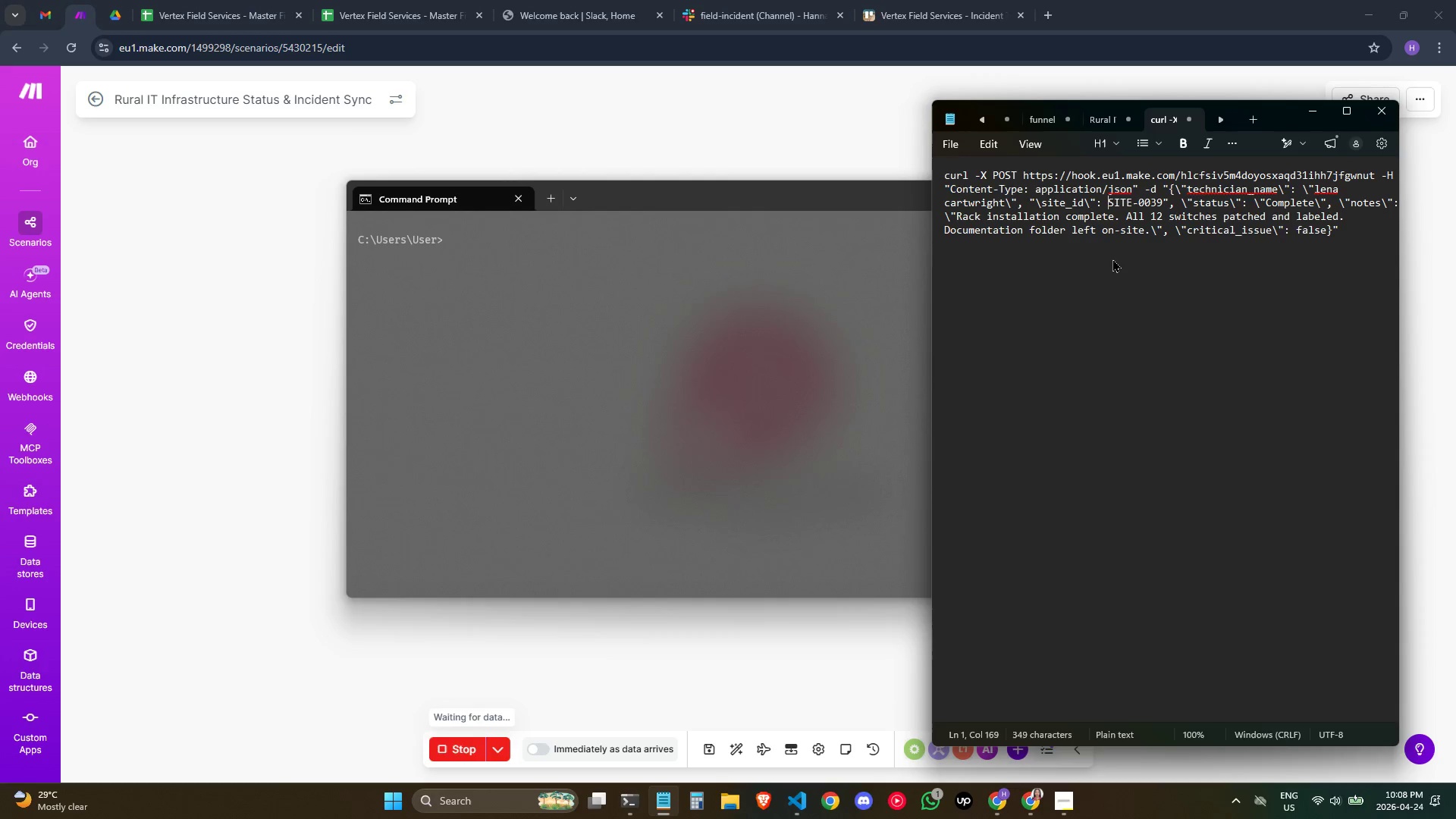 
key(Shift+Quote)
 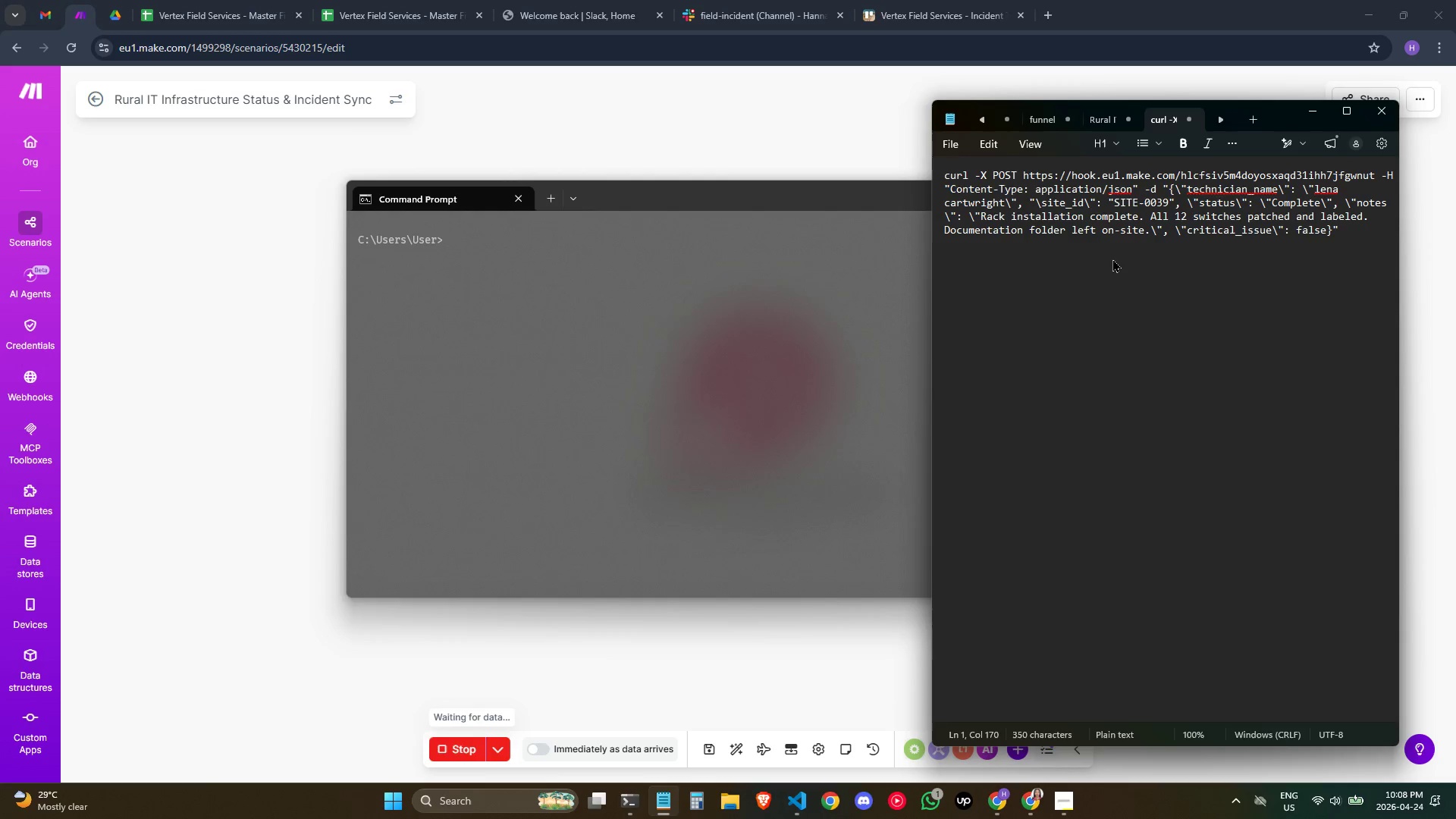 
key(ArrowRight)
 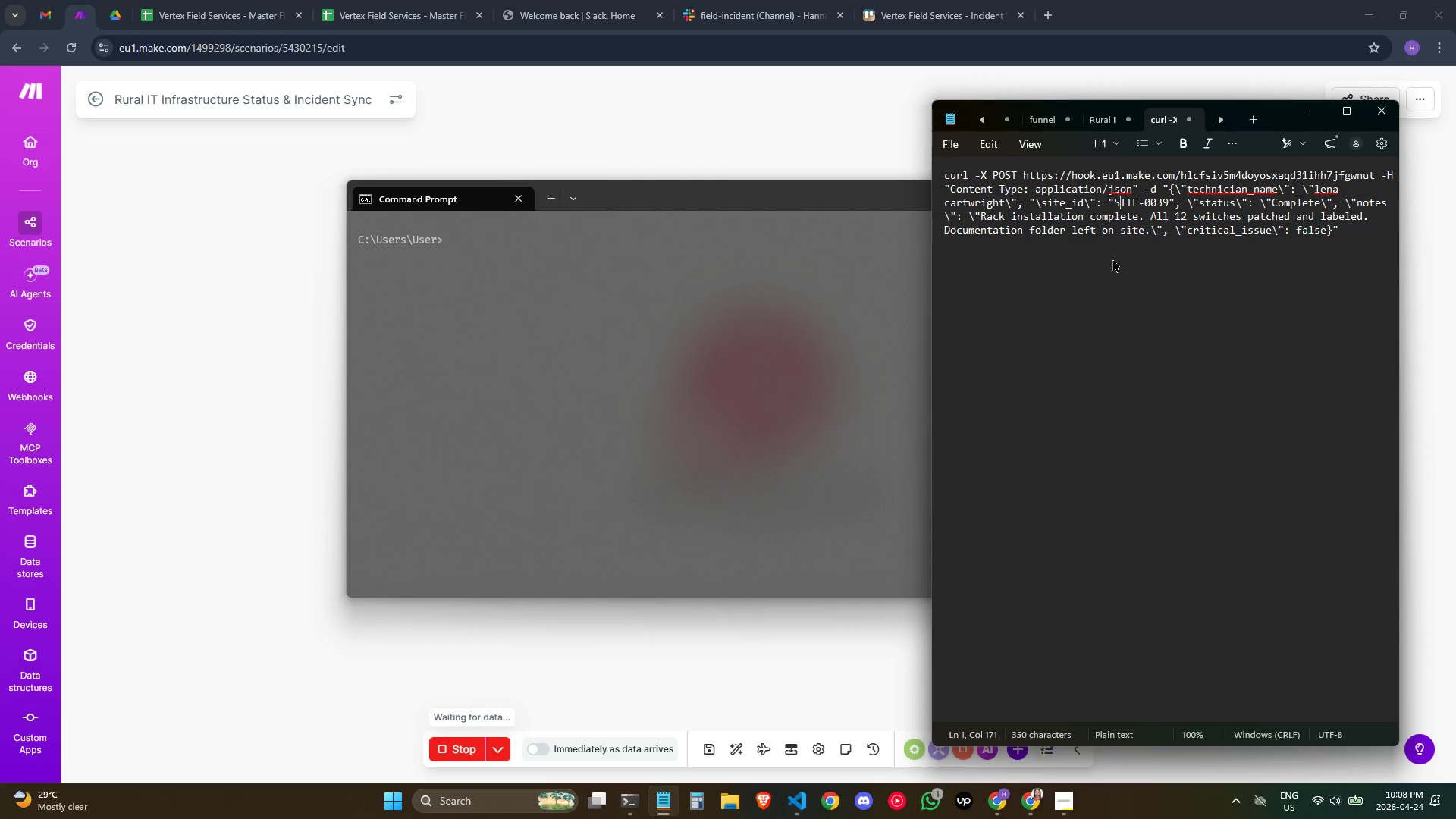 
key(ArrowRight)
 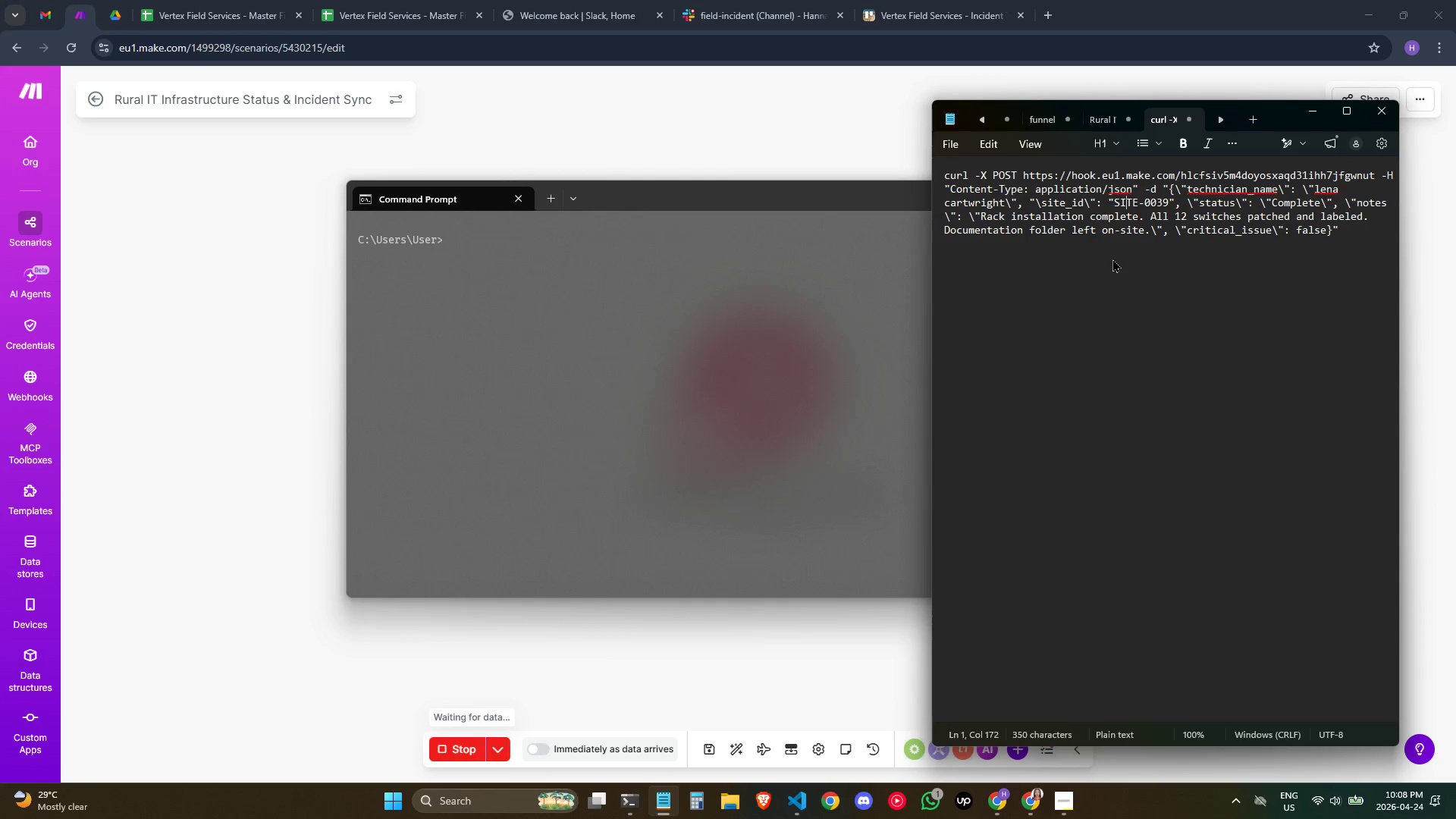 
key(ArrowRight)
 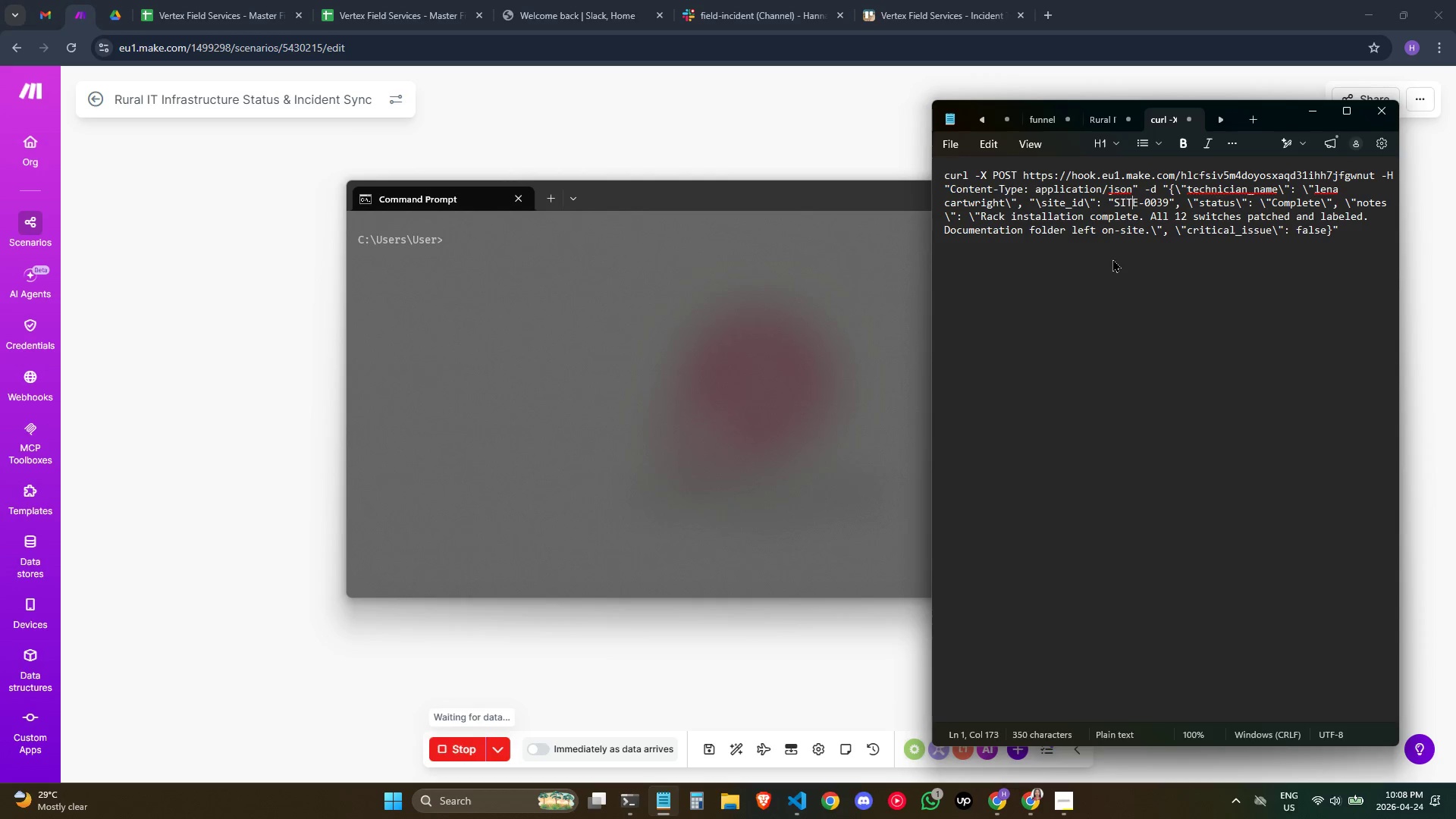 
key(ArrowRight)
 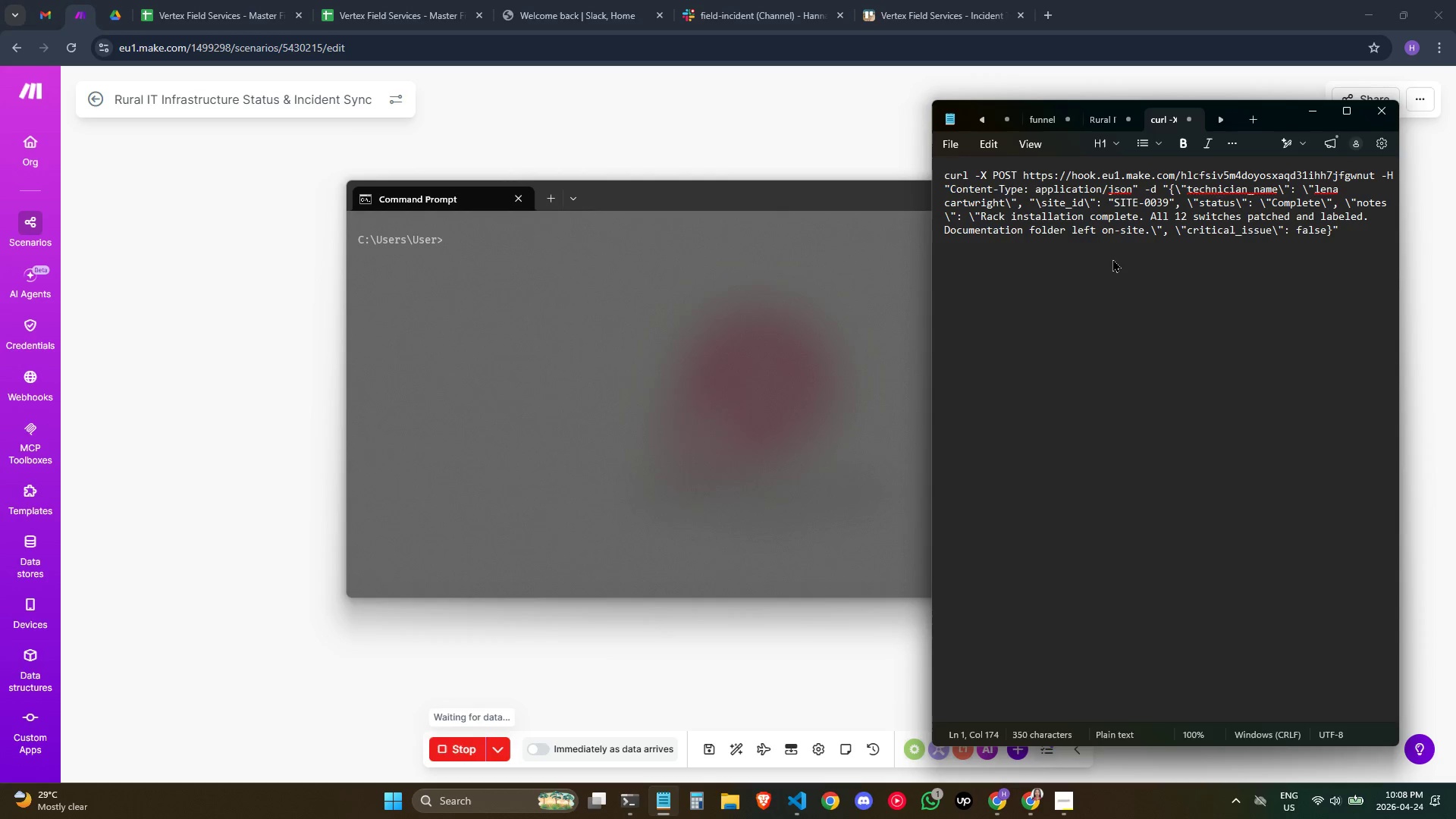 
key(ArrowRight)
 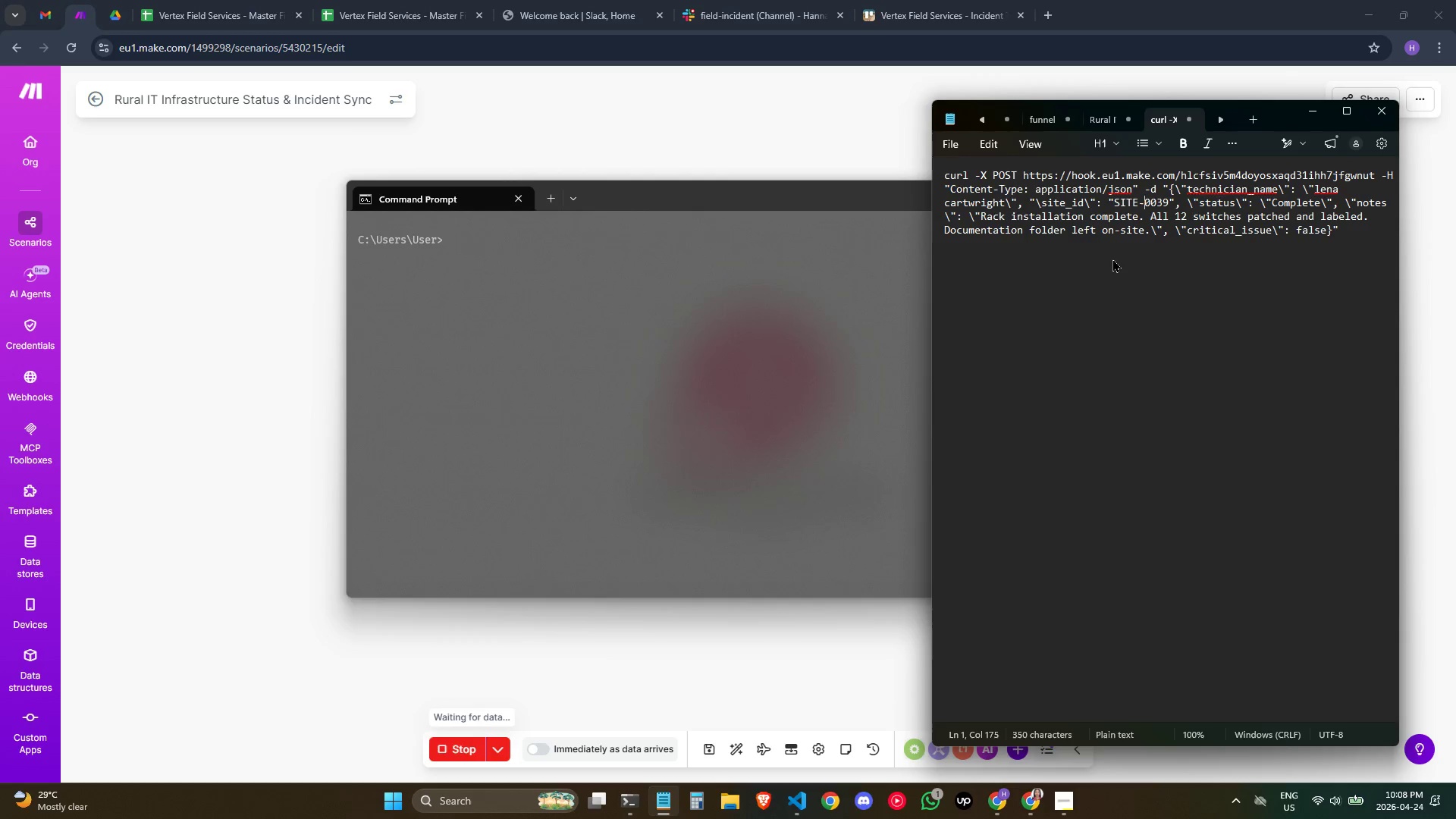 
key(ArrowRight)
 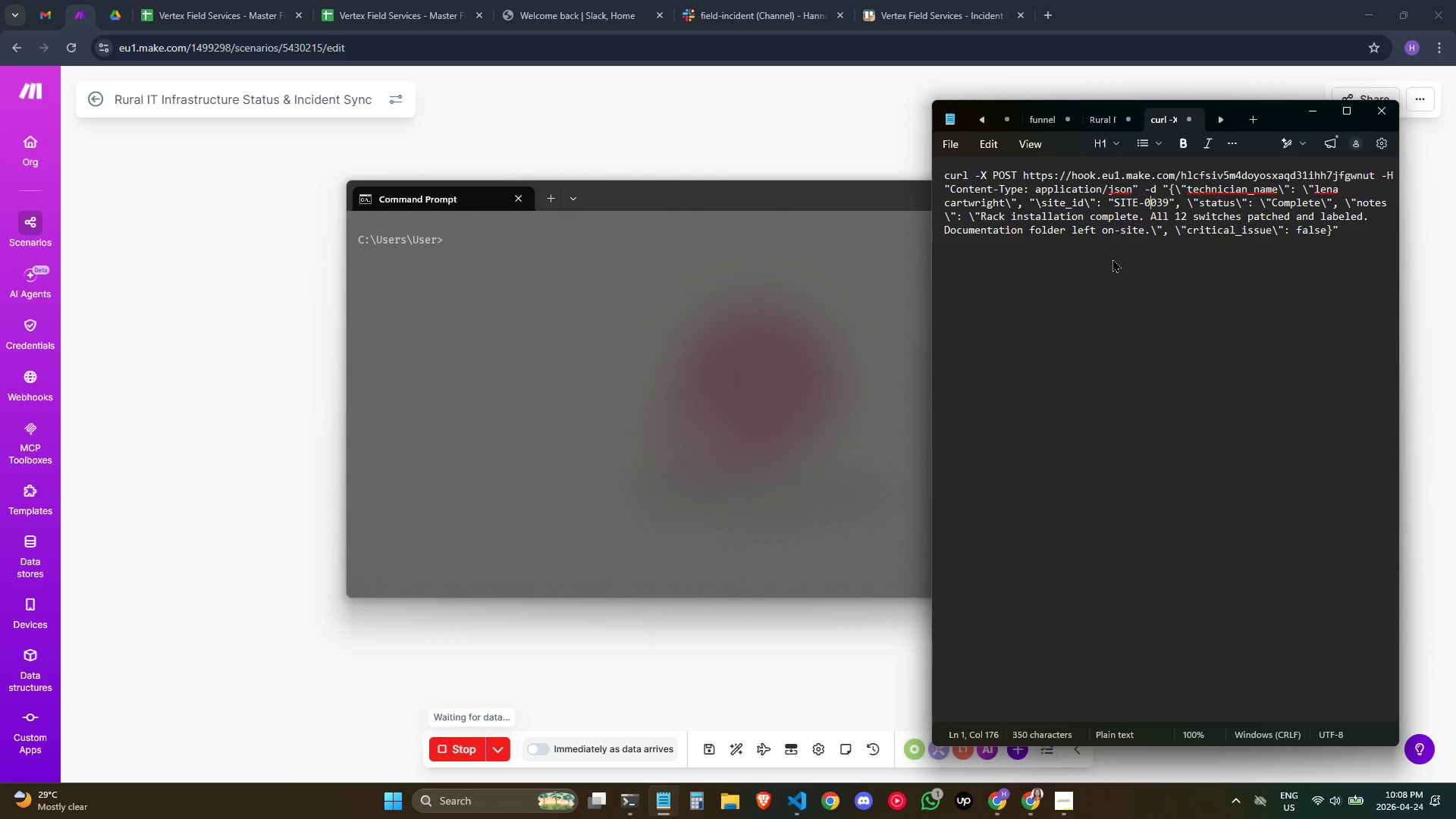 
key(ArrowRight)
 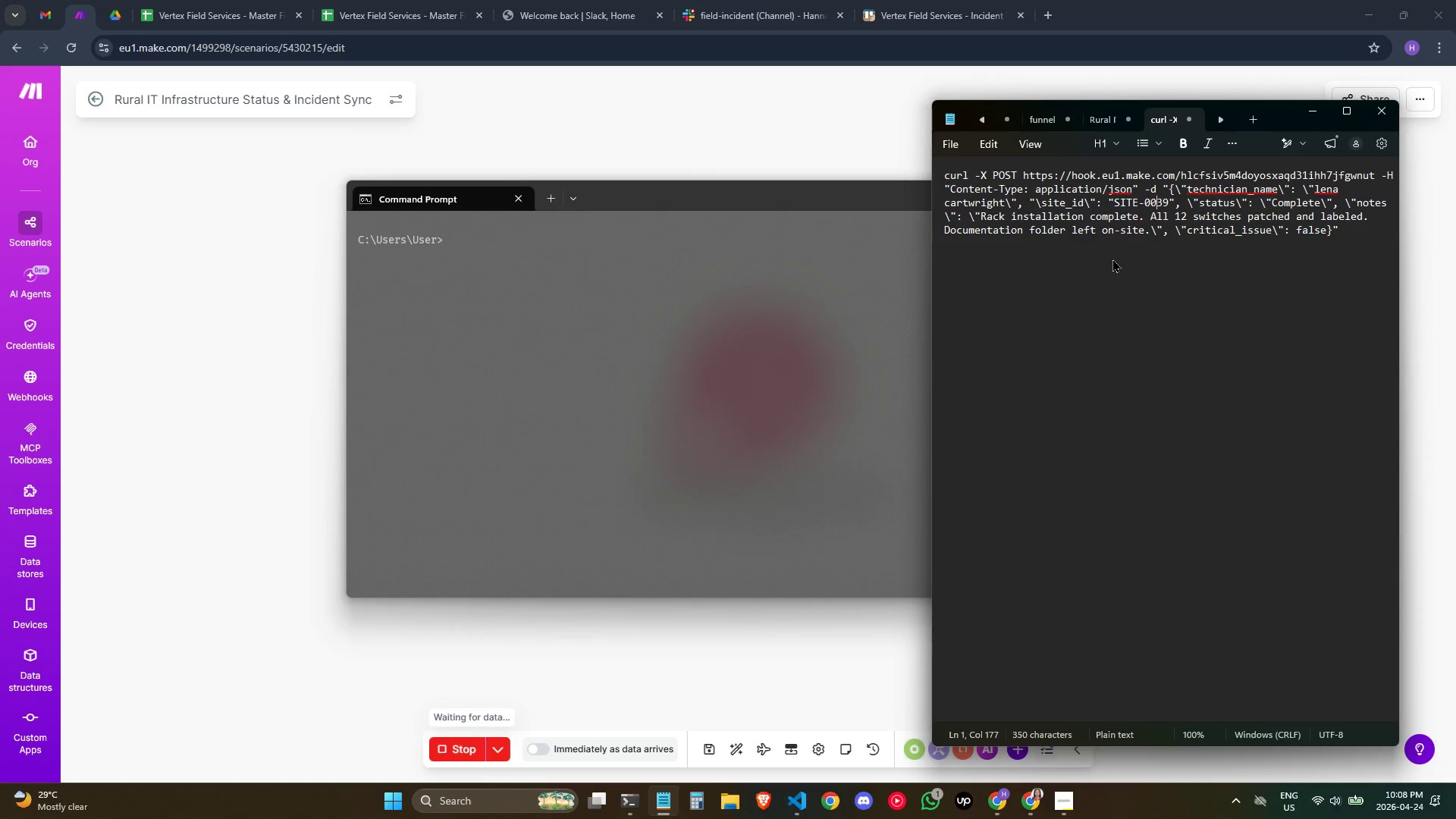 
hold_key(key=ArrowRight, duration=0.42)
 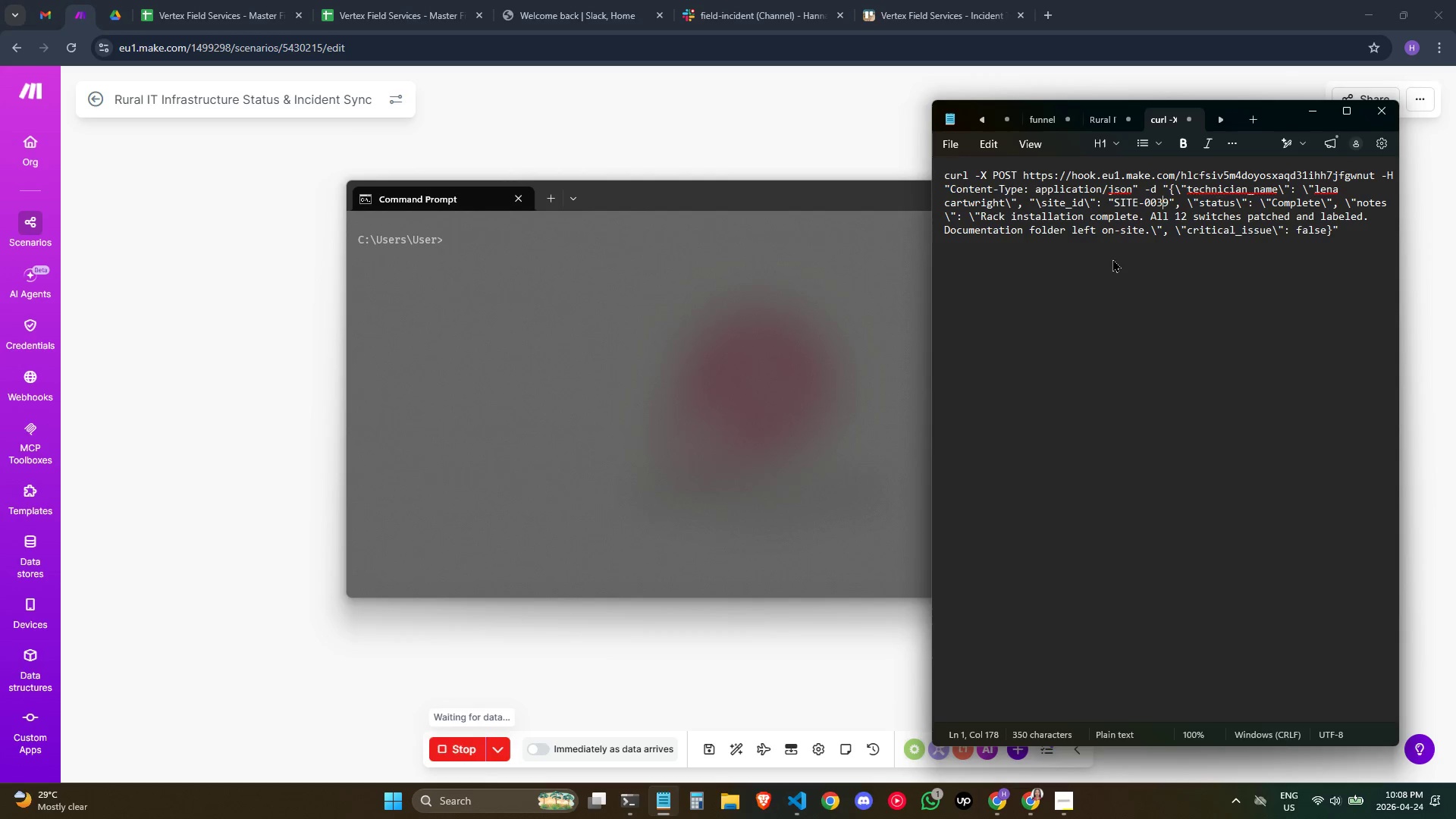 
key(ArrowRight)
 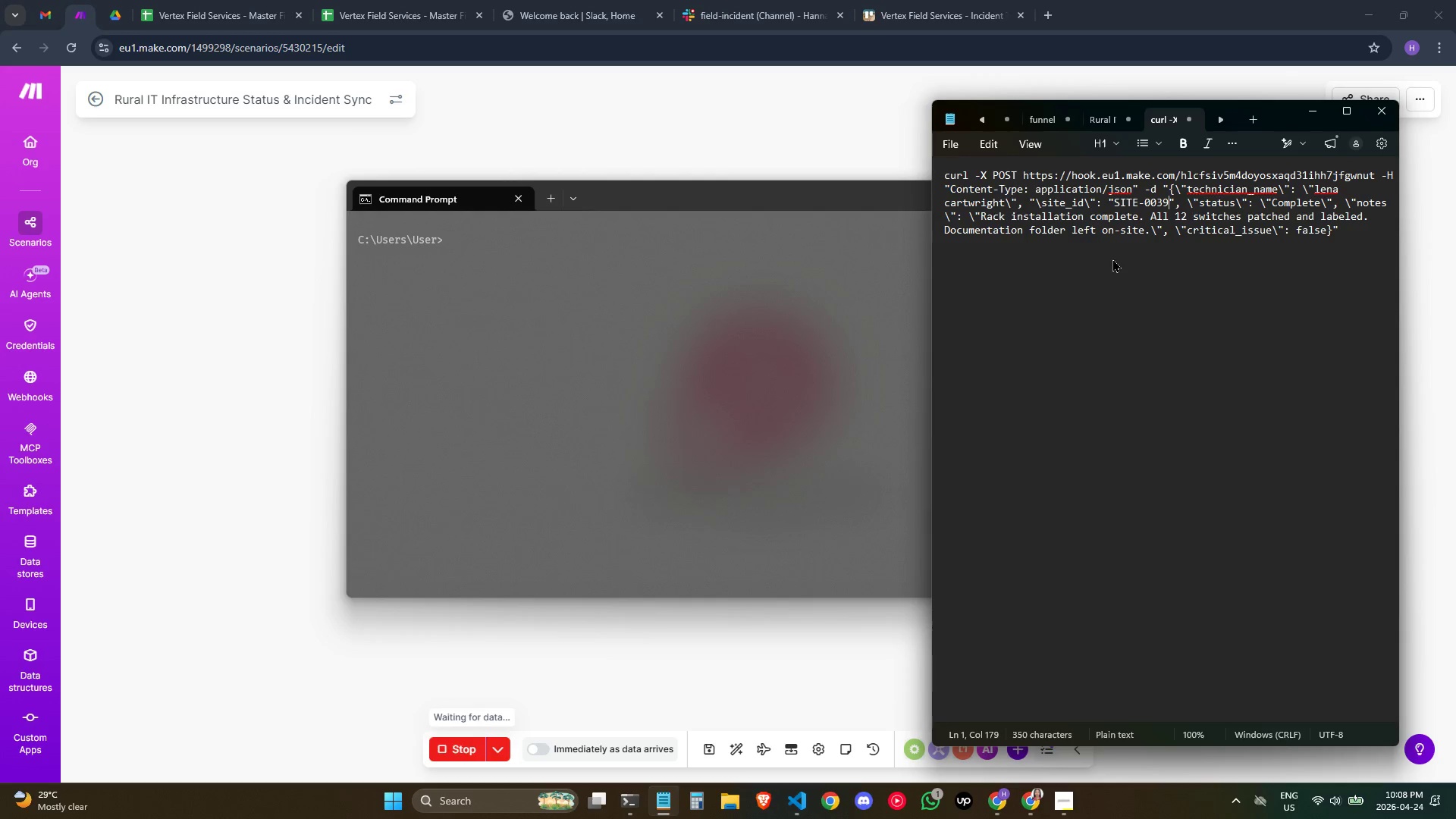 
key(ArrowRight)
 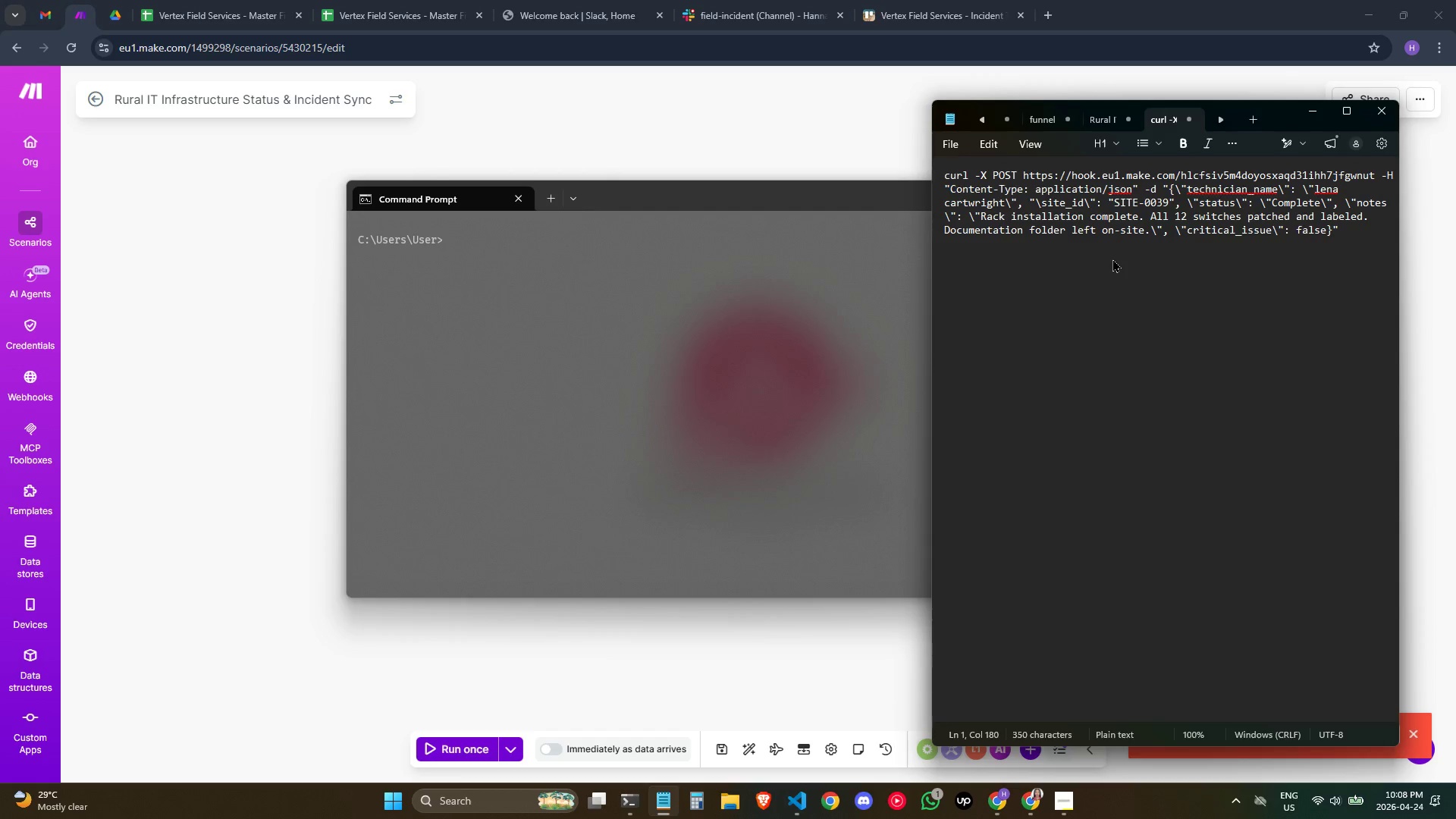 
key(ArrowRight)
 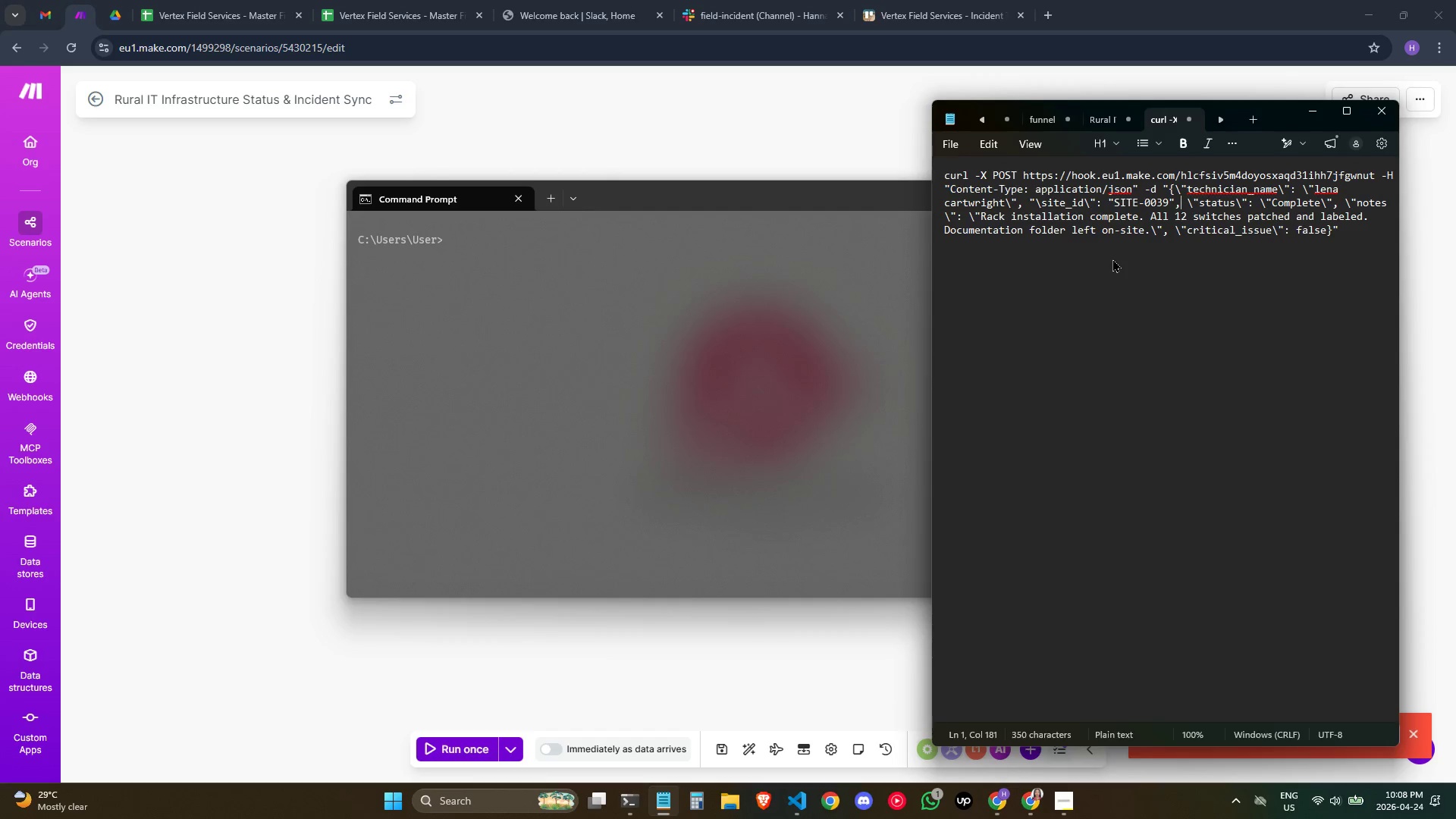 
key(ArrowLeft)
 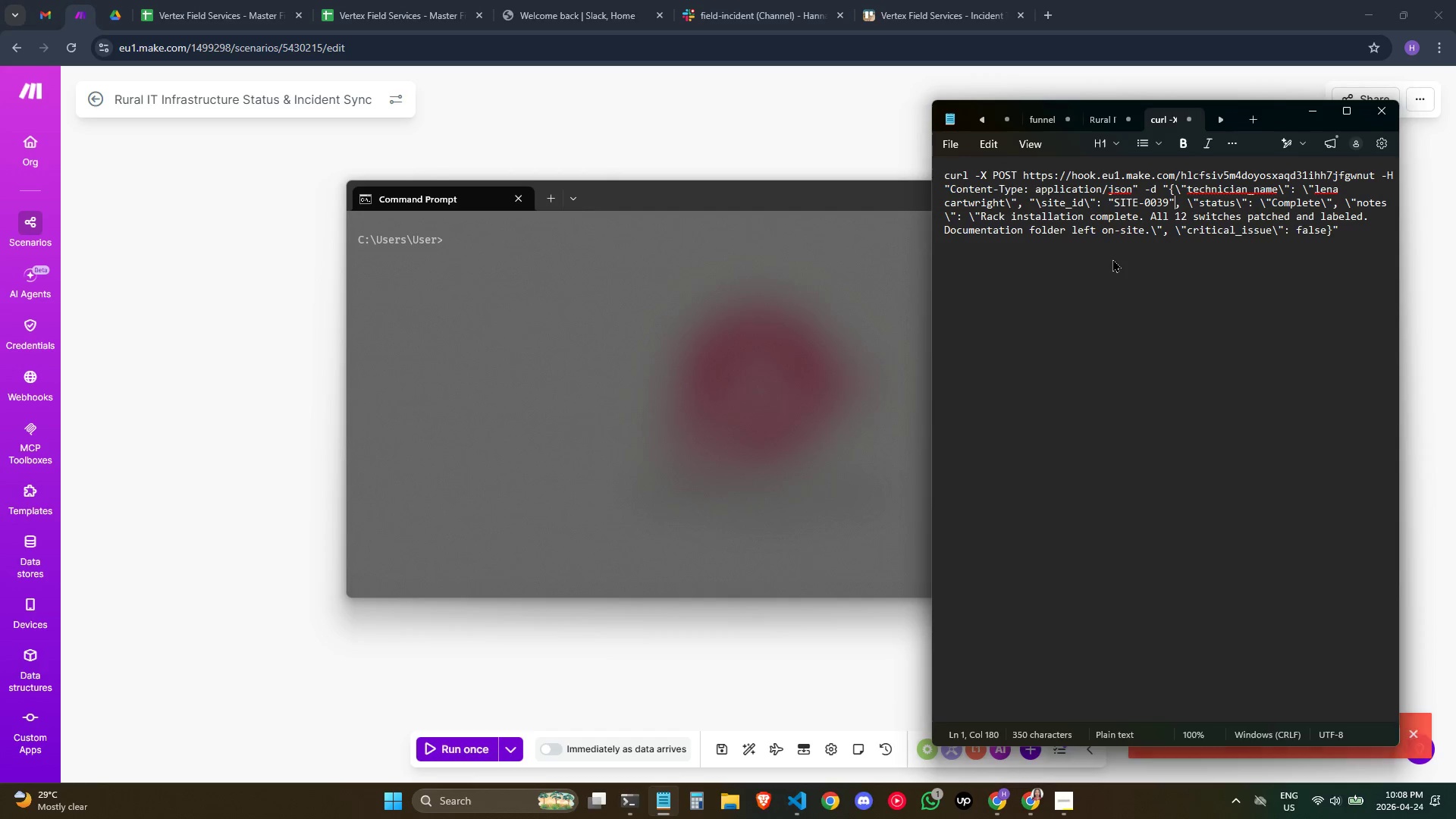 
hold_key(key=ArrowLeft, duration=0.81)
 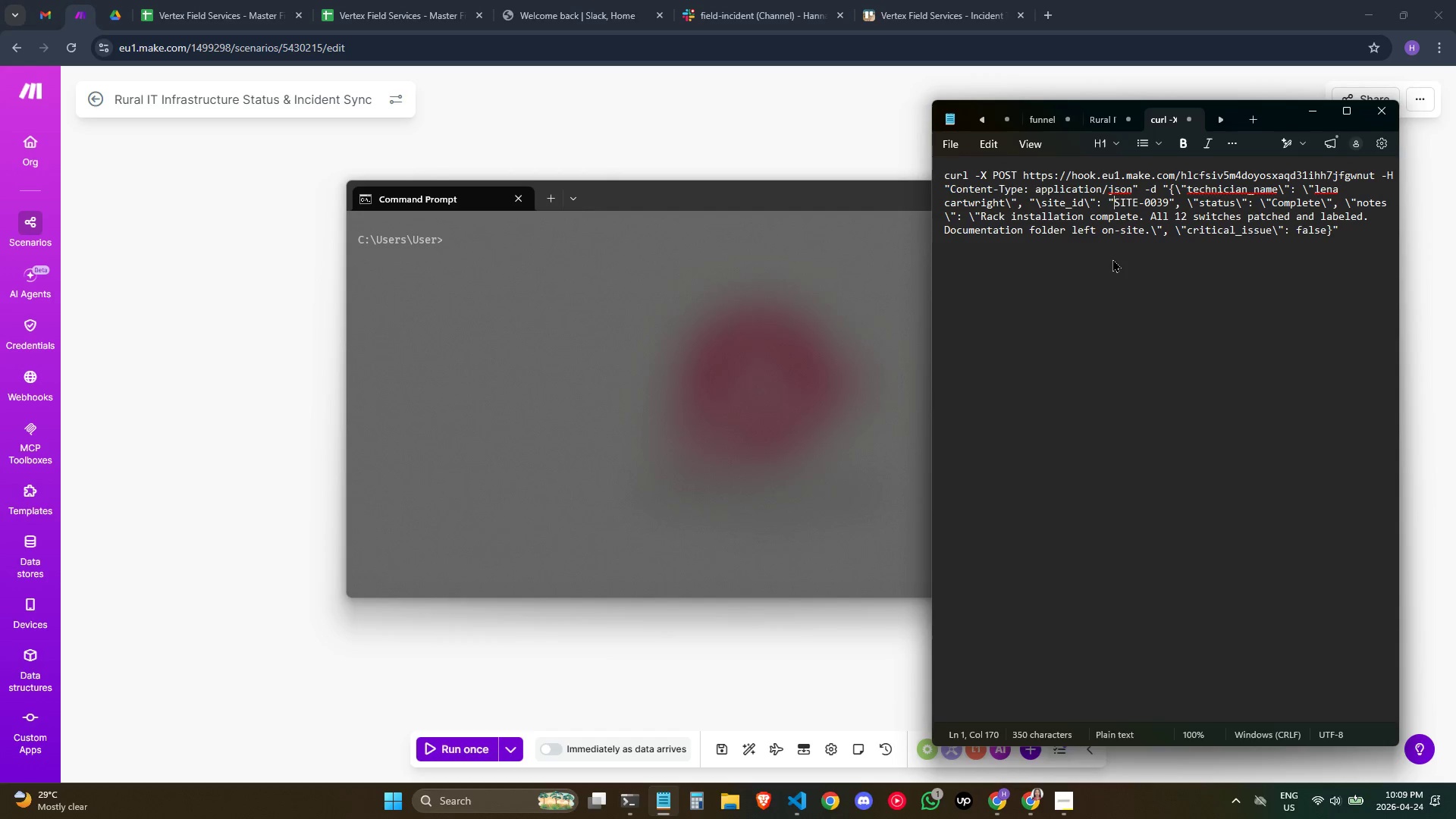 
hold_key(key=ArrowRight, duration=1.34)
 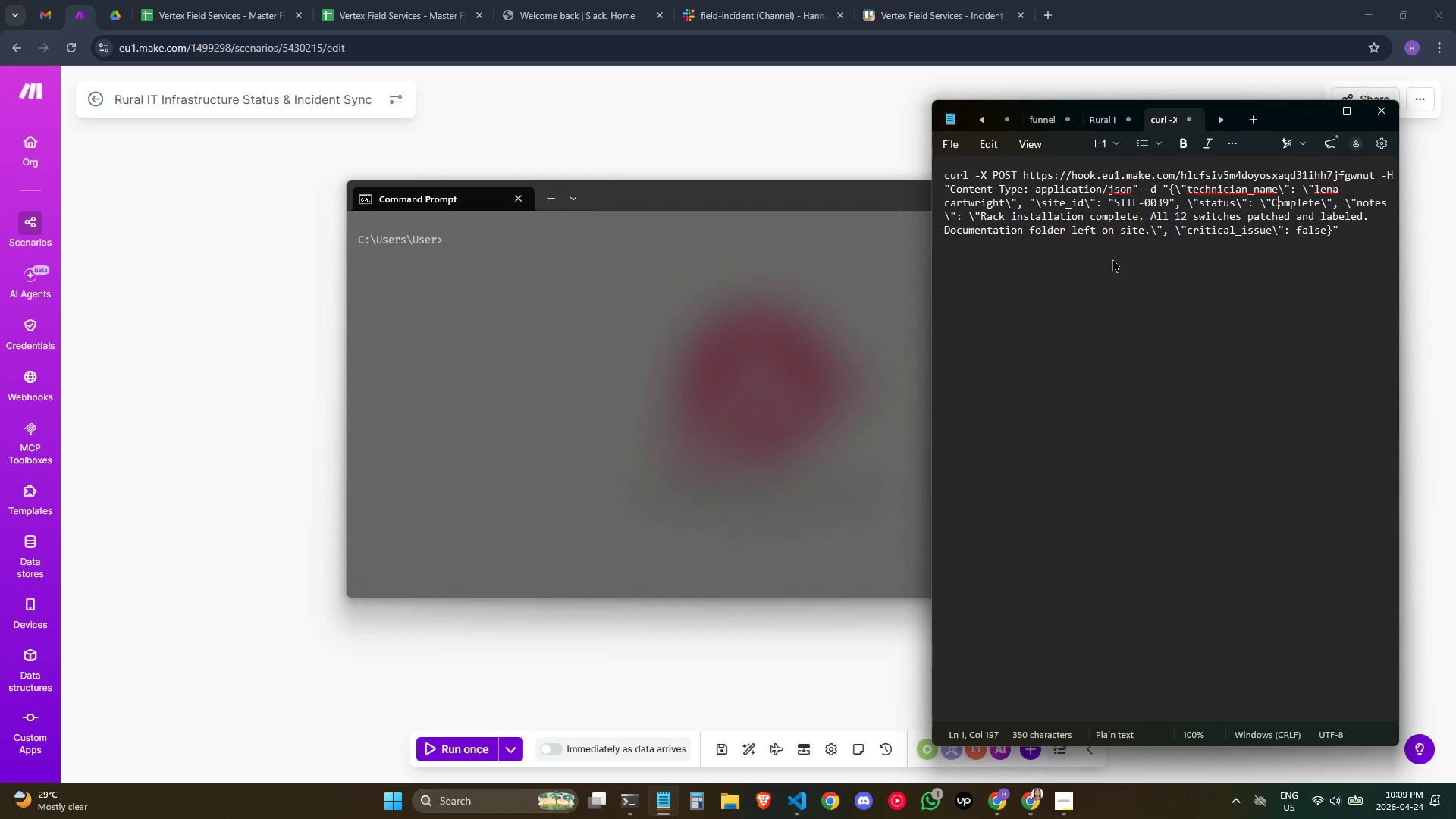 
key(ArrowRight)
 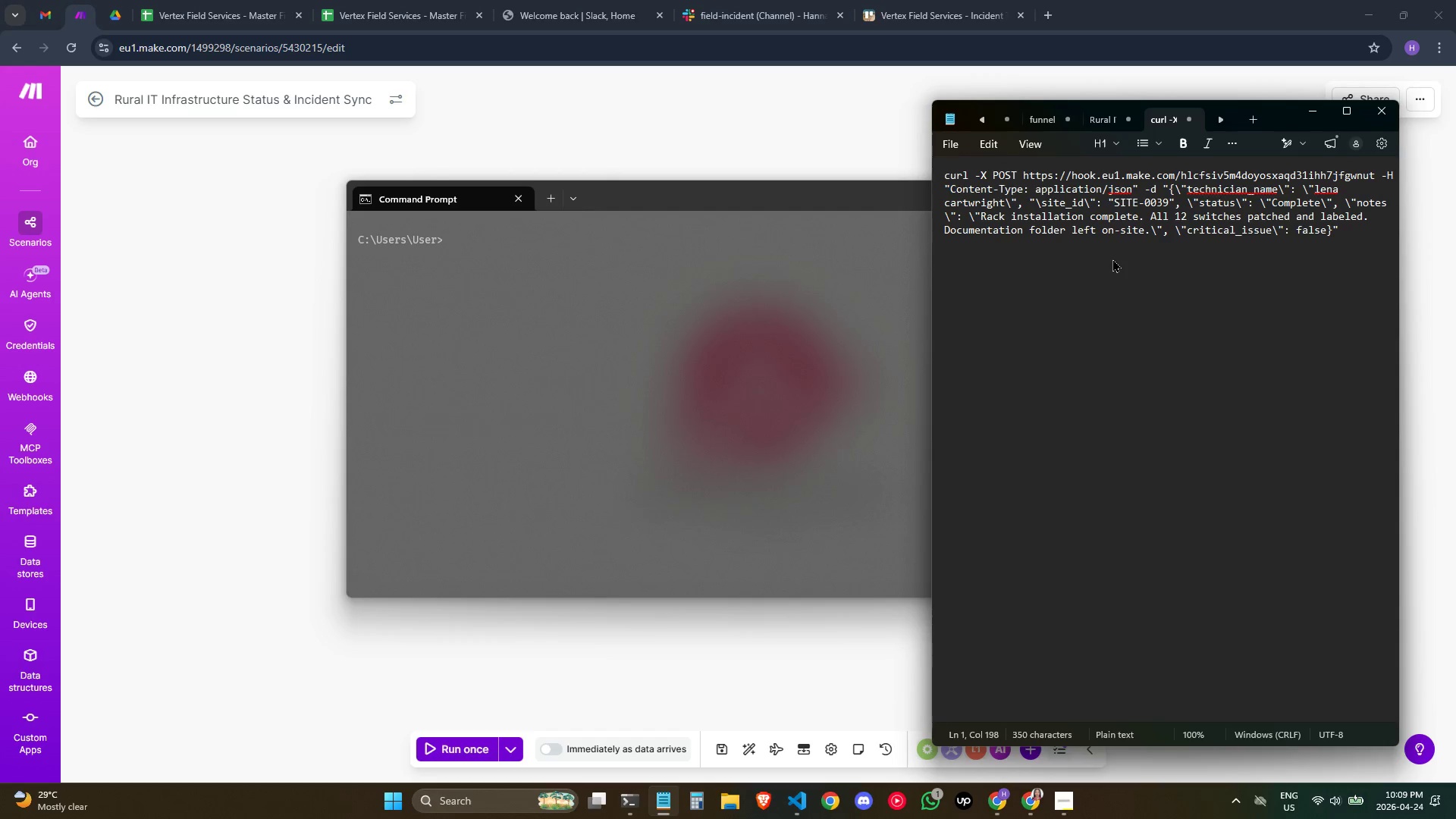 
key(ArrowRight)
 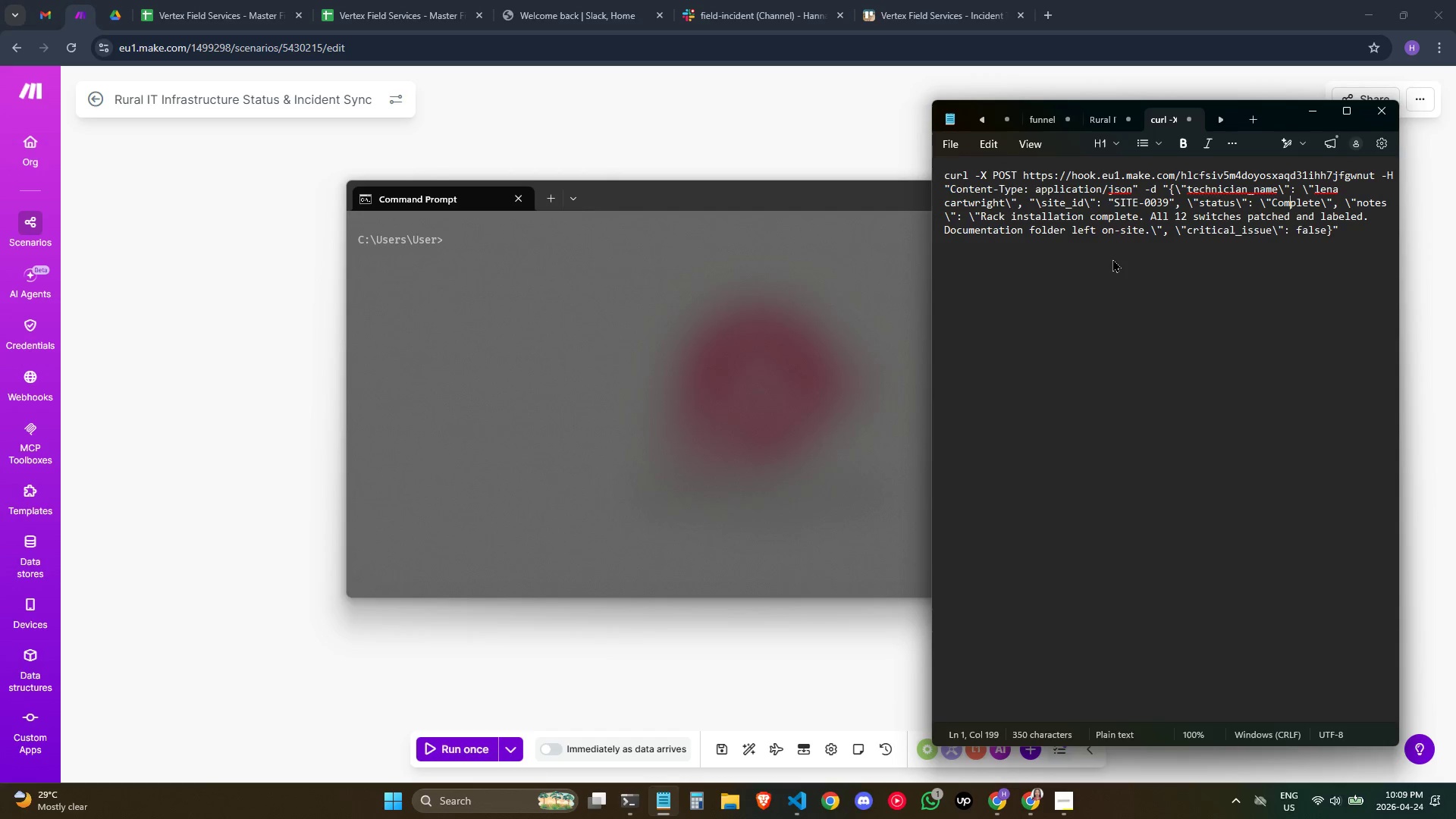 
hold_key(key=ArrowLeft, duration=0.73)
 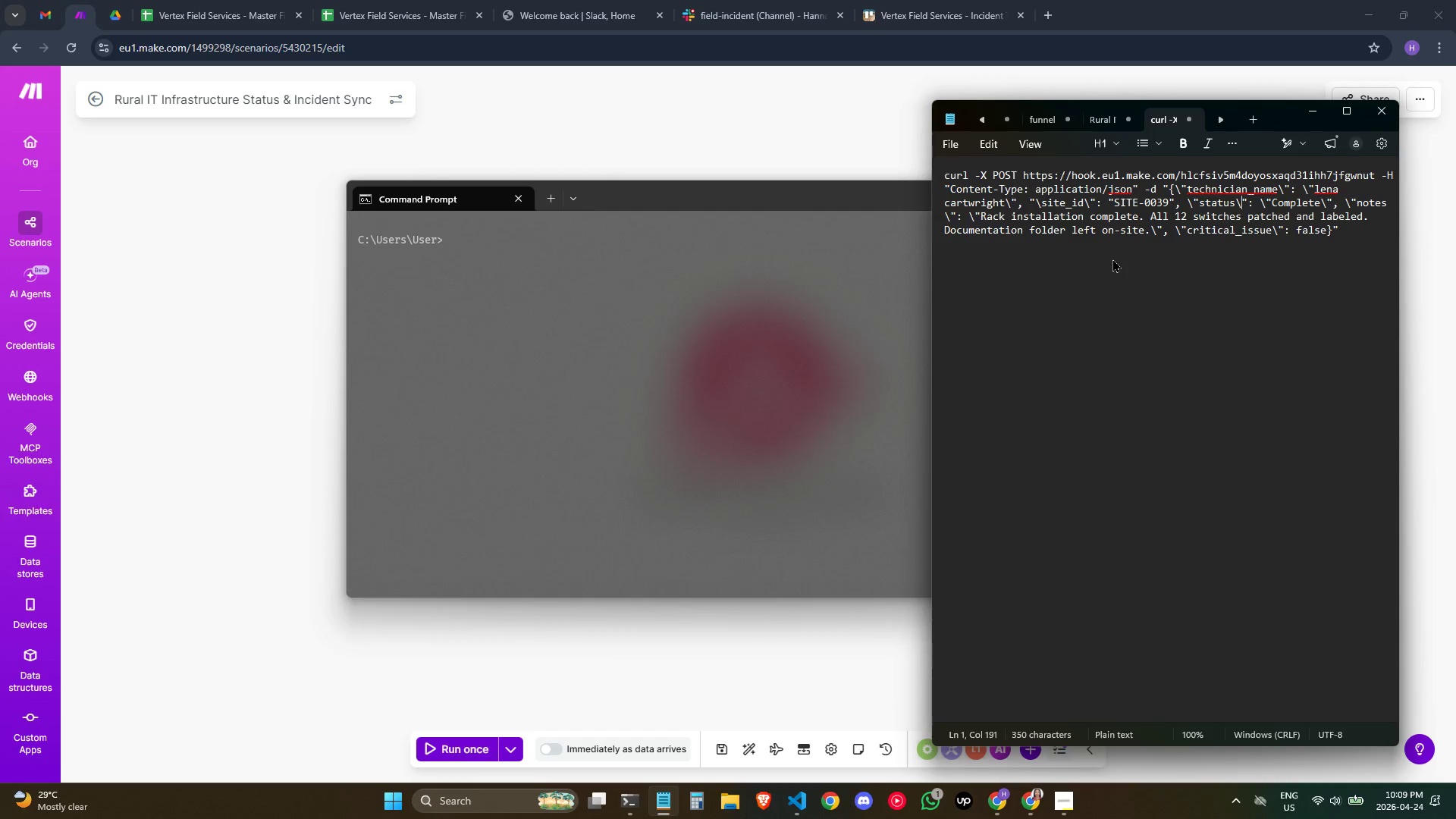 
key(ArrowLeft)
 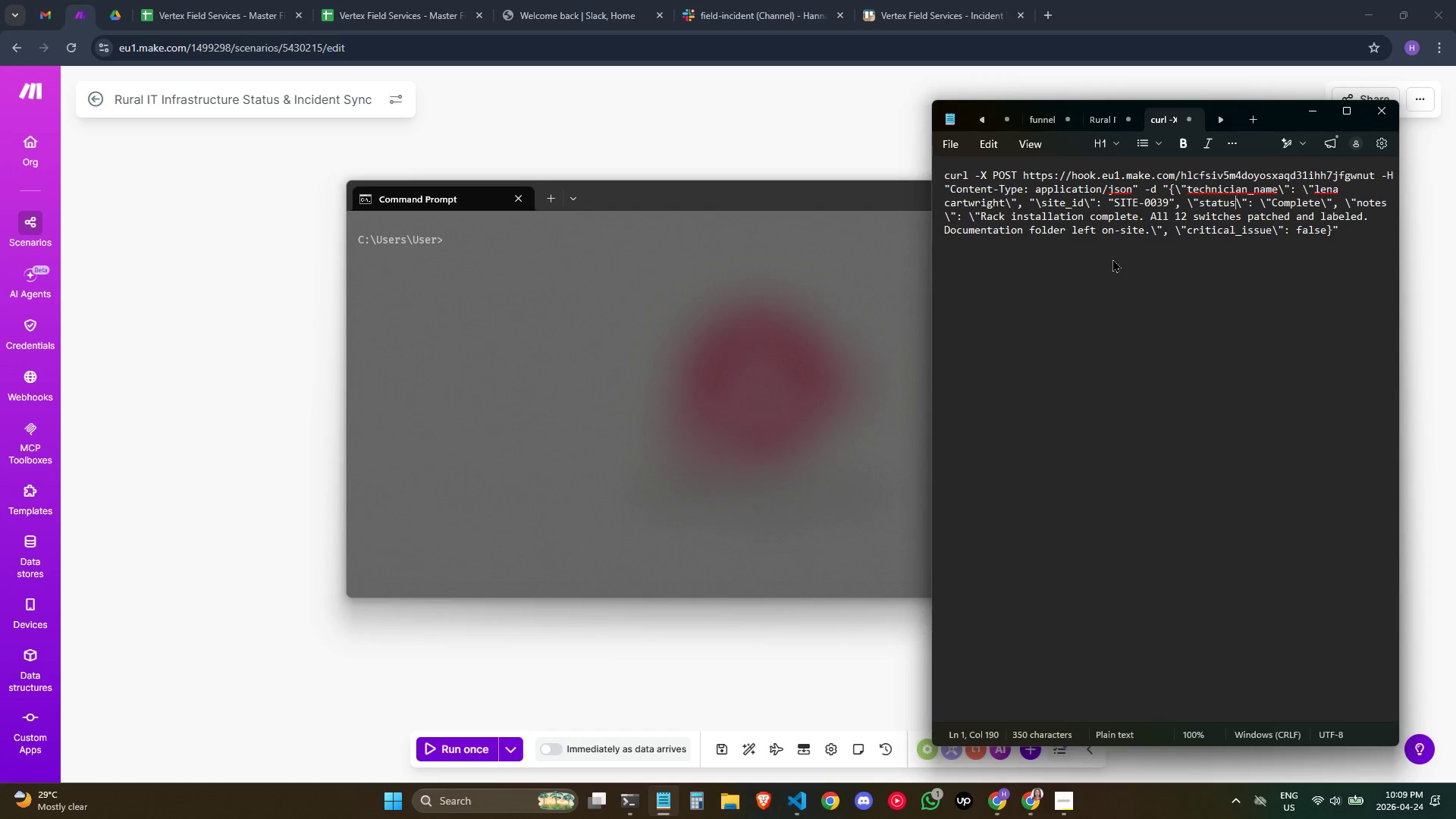 
key(ArrowLeft)
 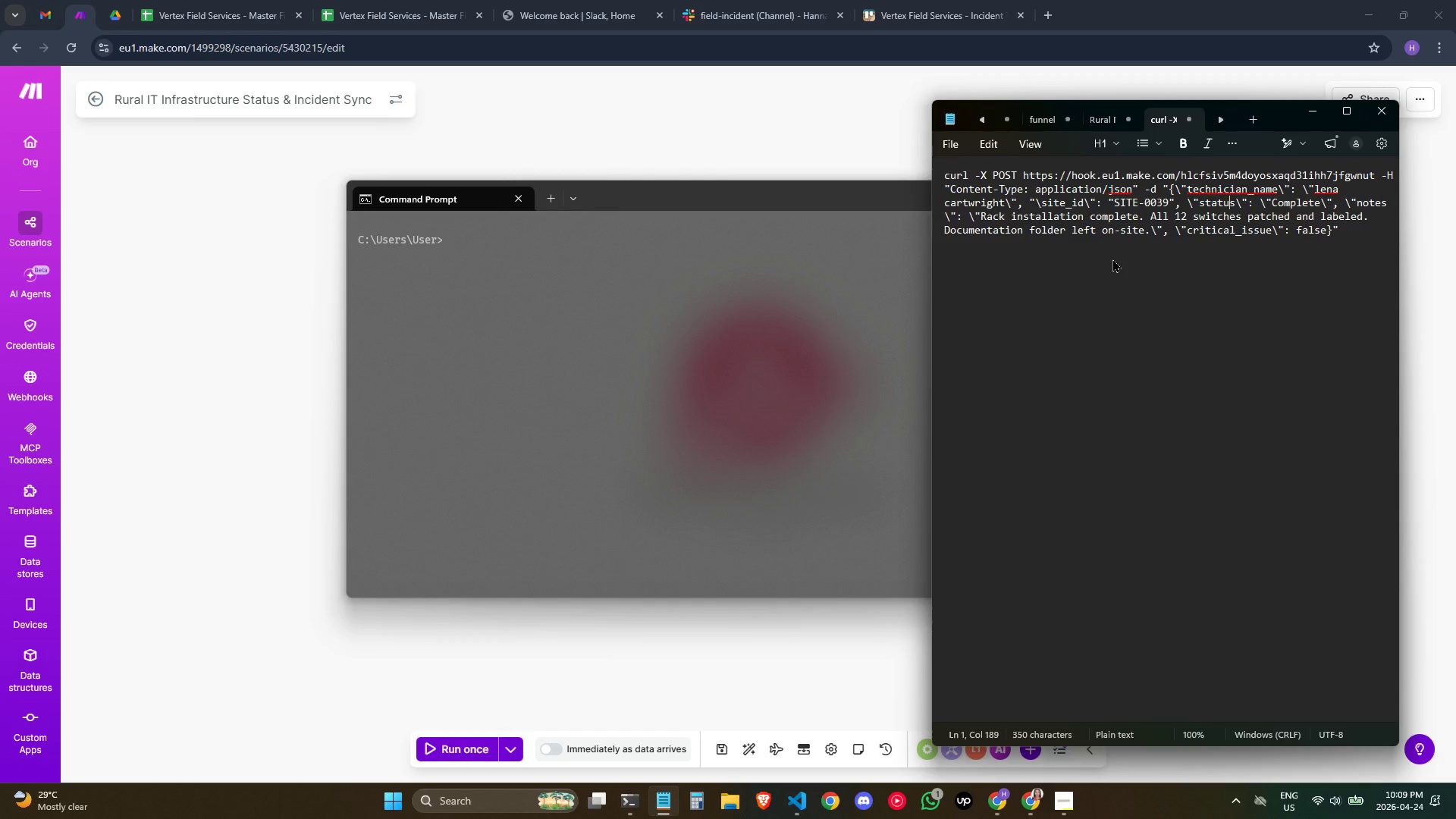 
hold_key(key=ArrowUp, duration=0.45)
 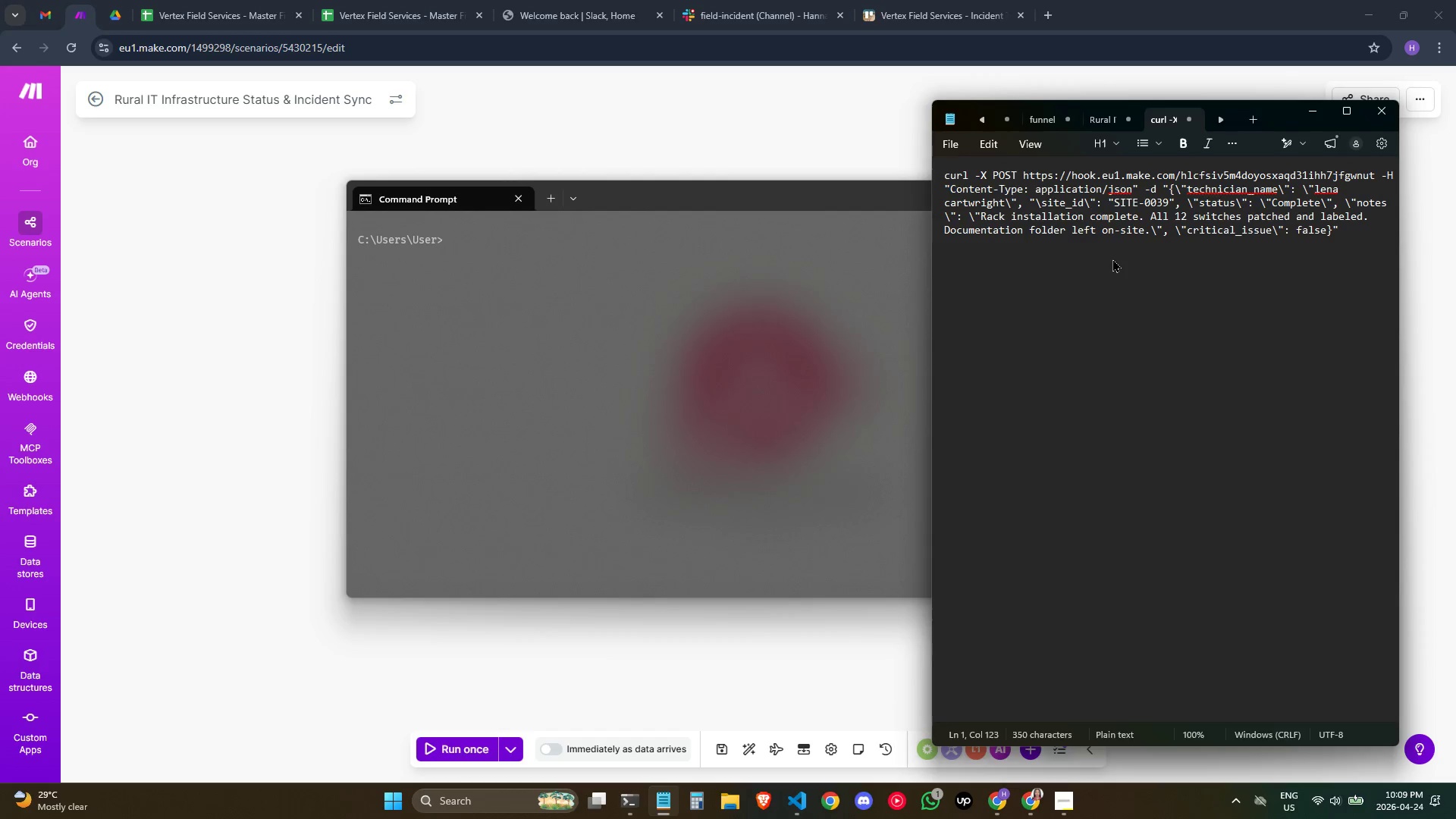 
key(ArrowLeft)
 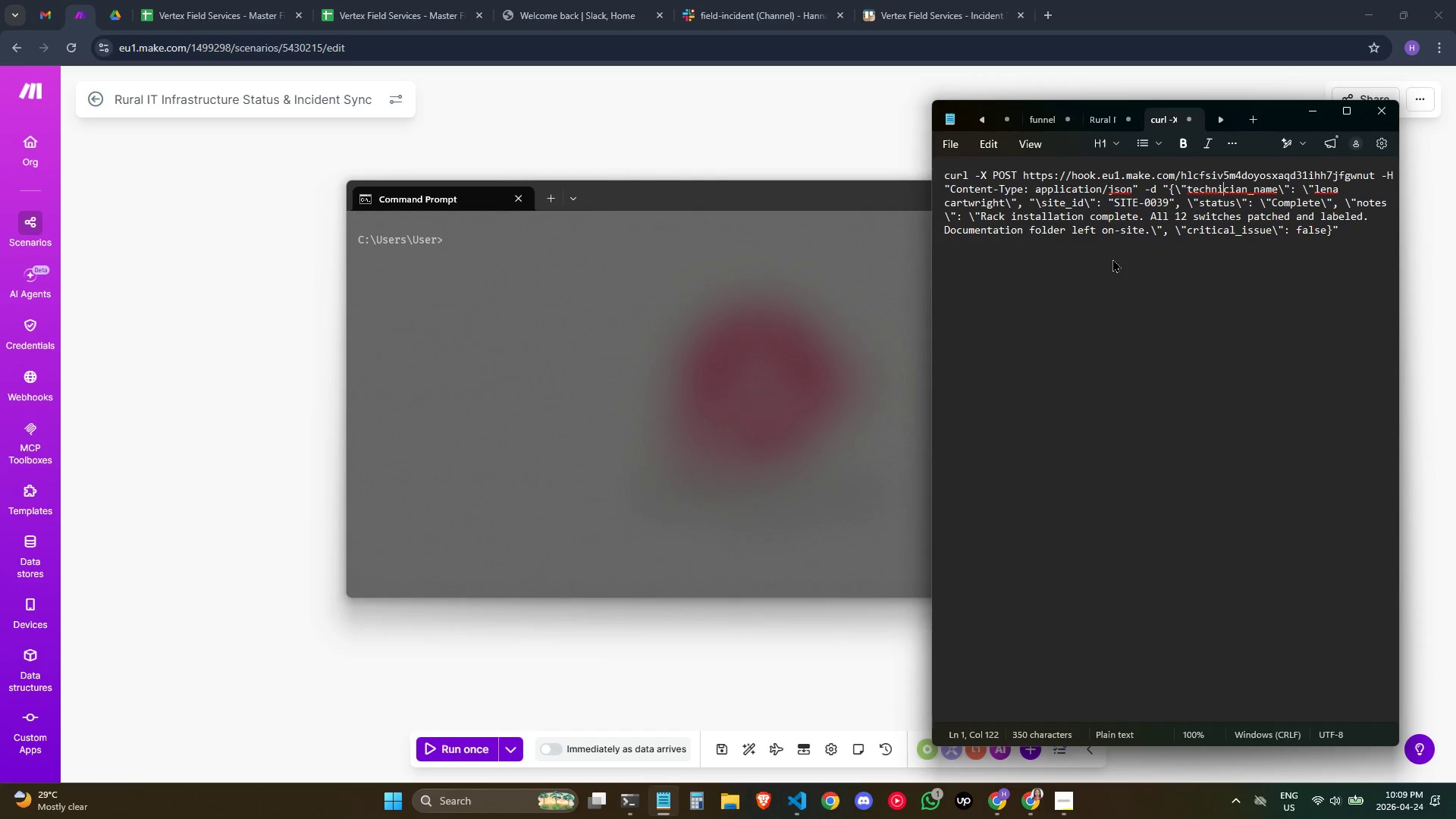 
key(ArrowLeft)
 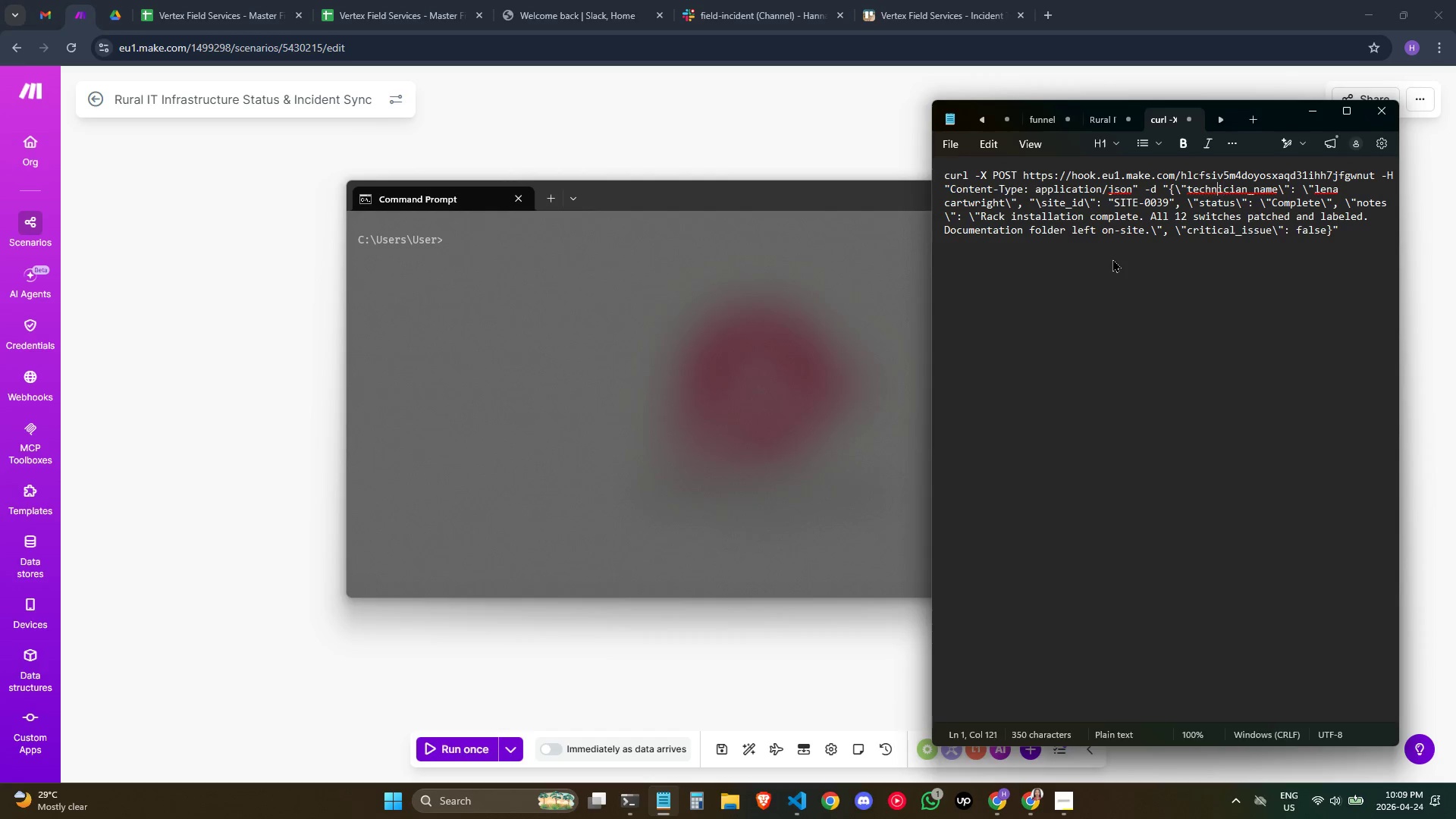 
key(ArrowLeft)
 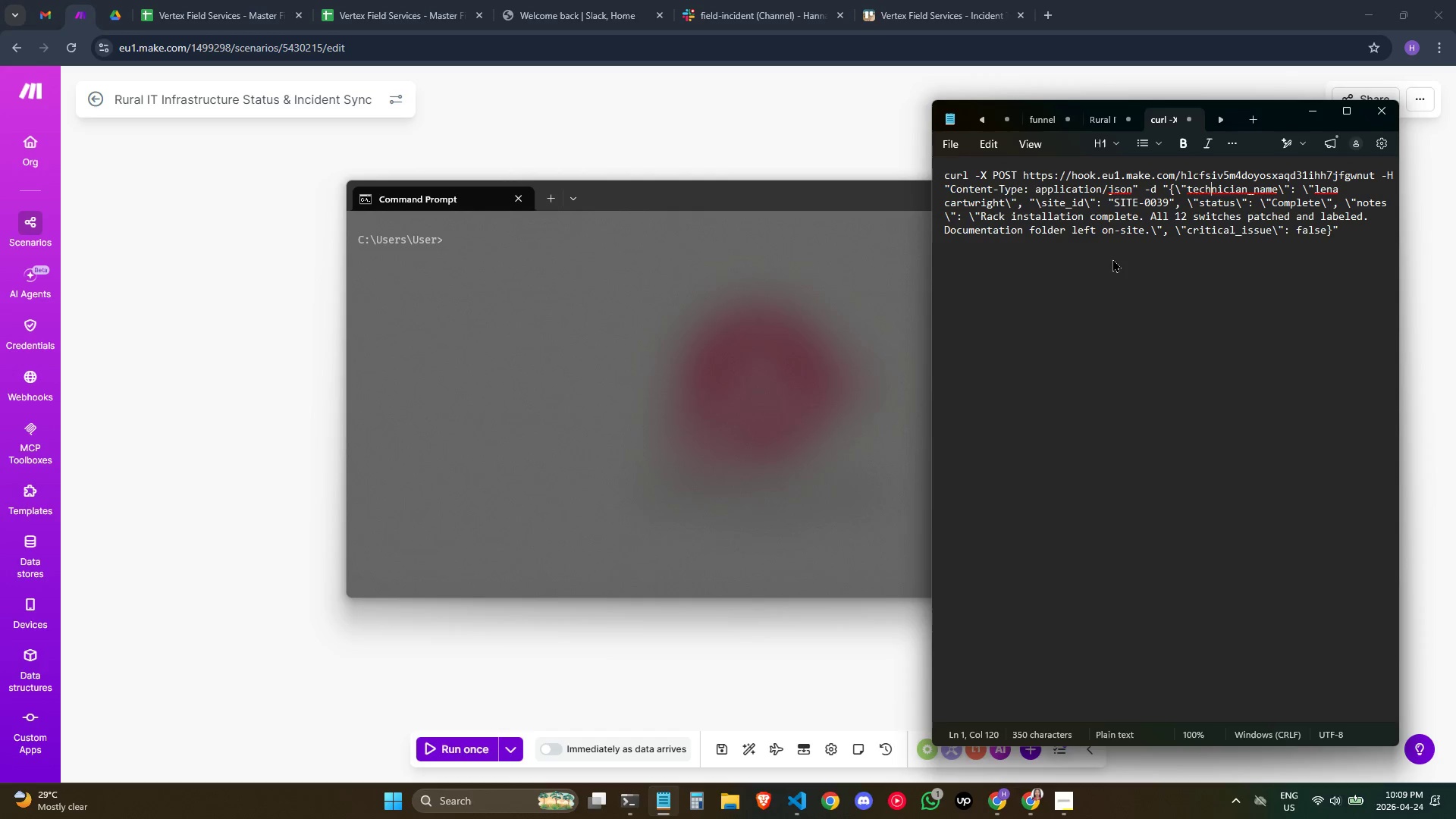 
key(ArrowLeft)
 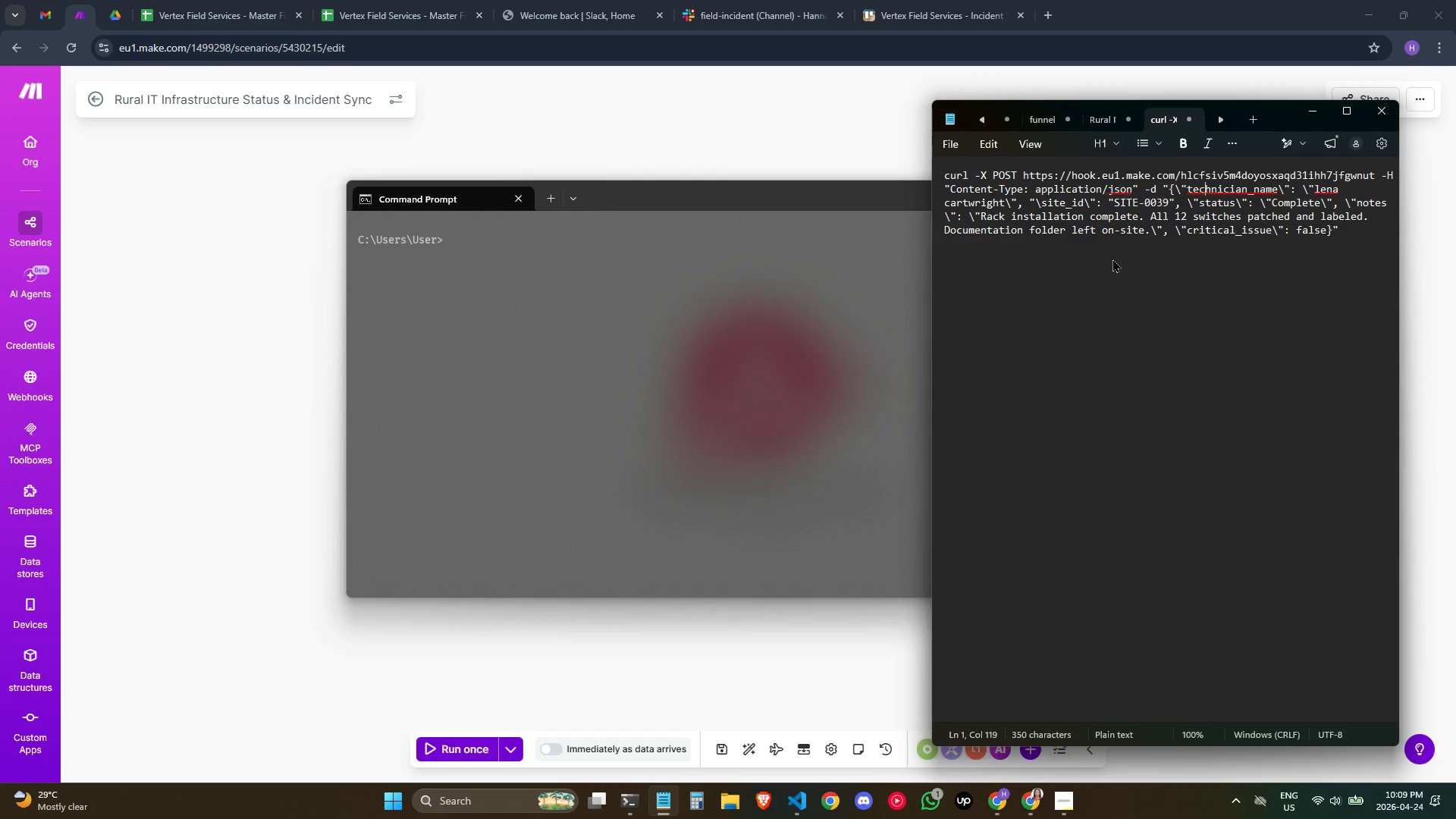 
key(ArrowLeft)
 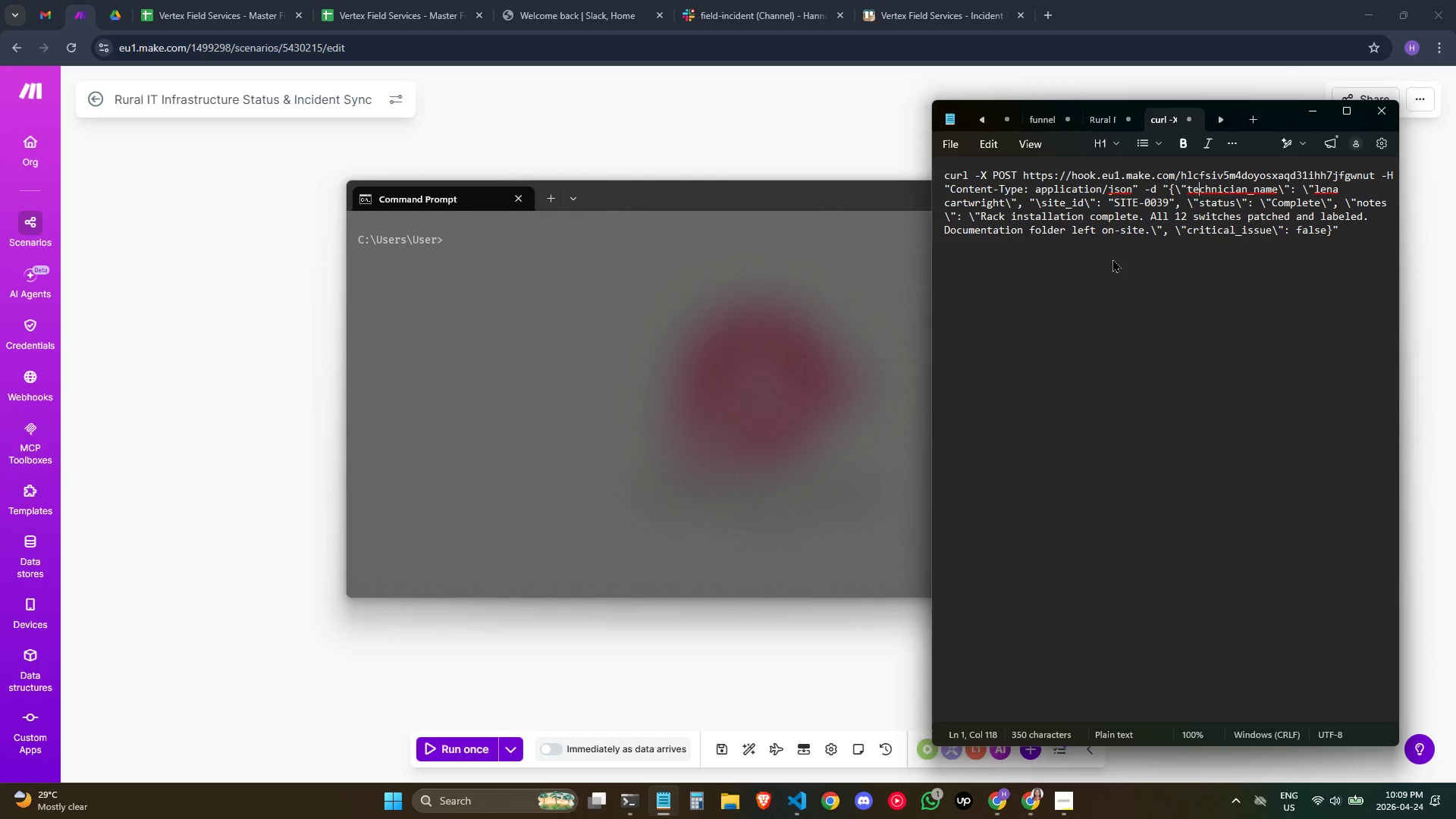 
key(ArrowLeft)
 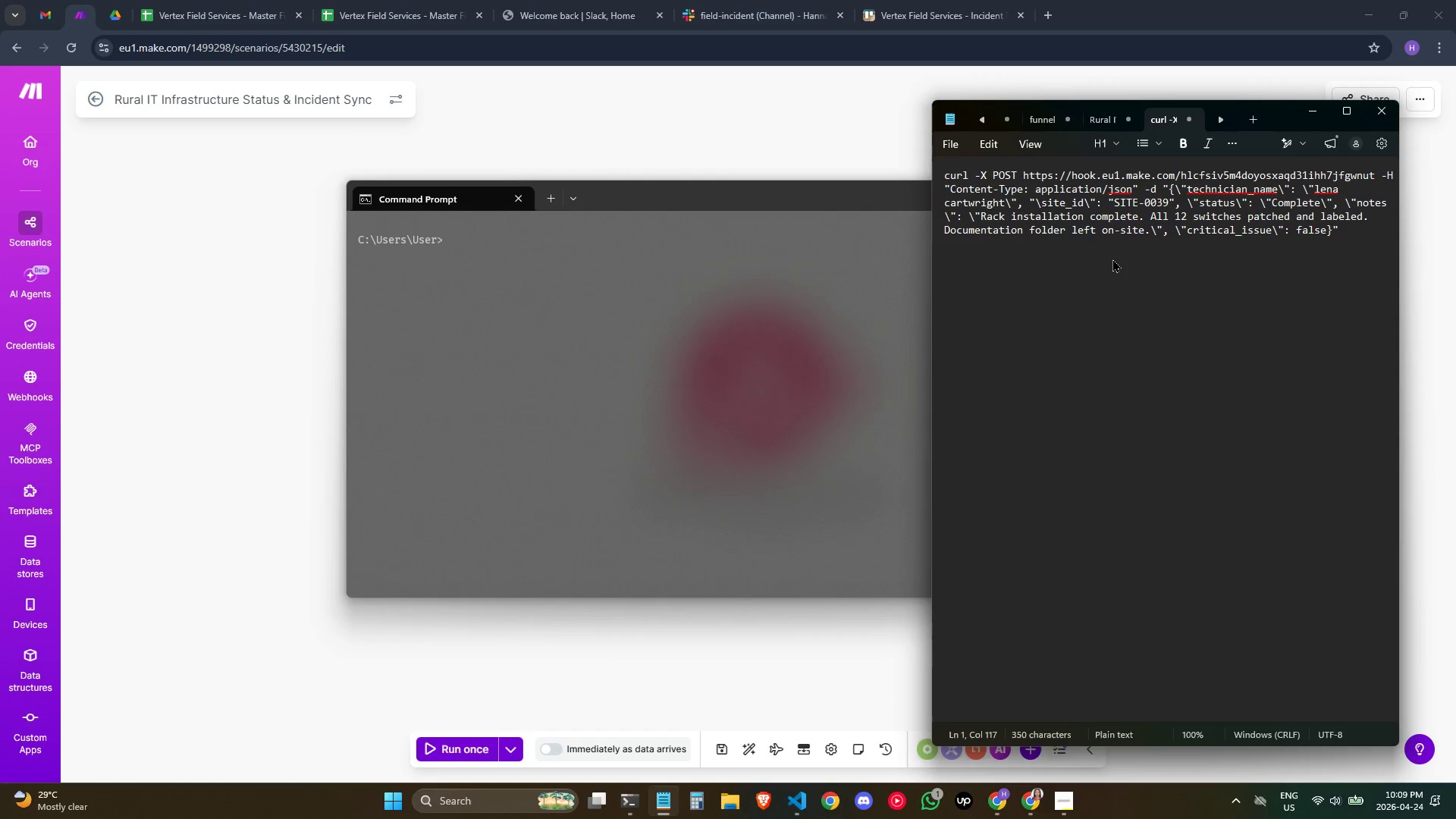 
key(ArrowRight)
 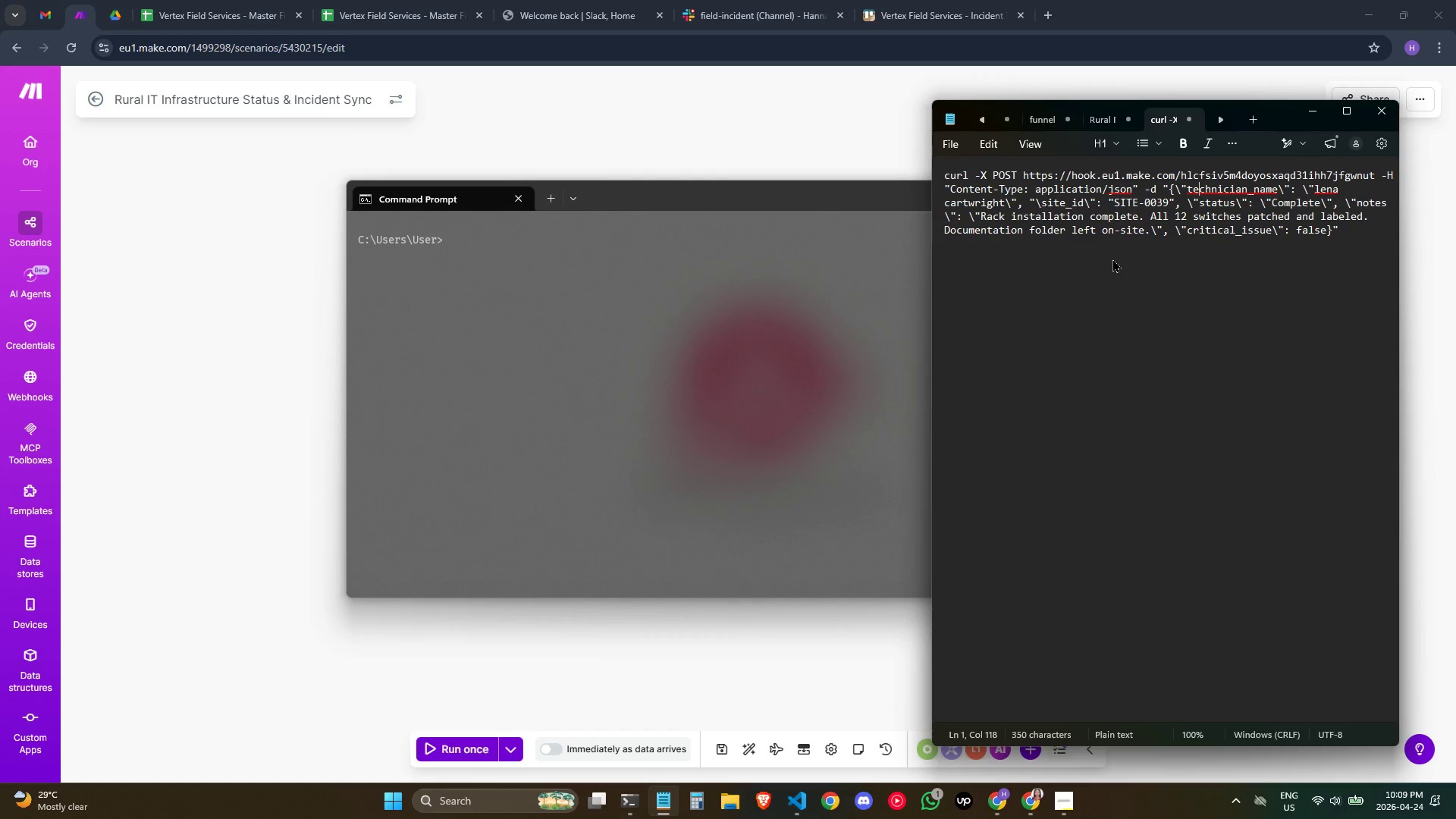 
key(ArrowRight)
 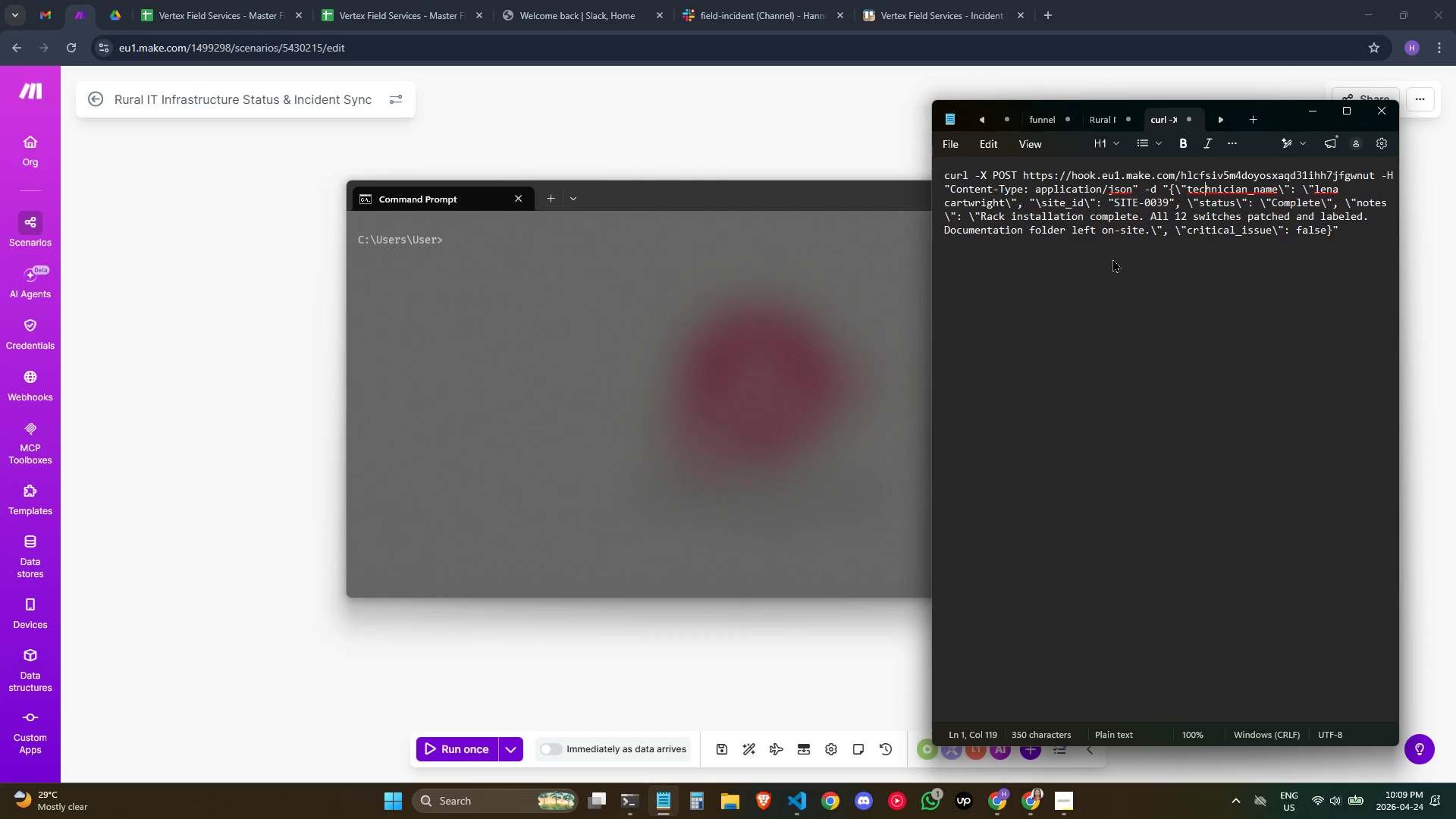 
key(ArrowRight)
 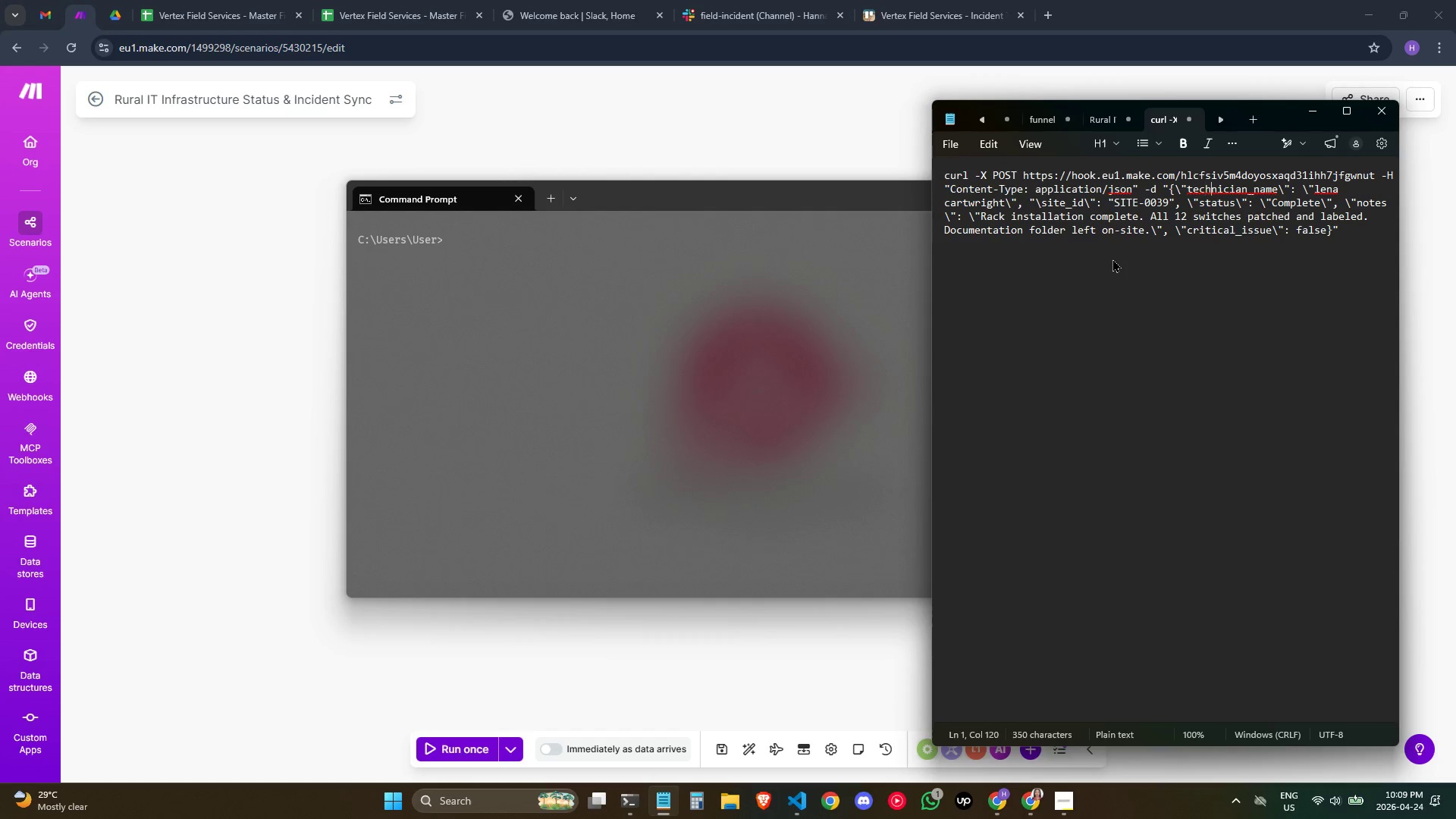 
key(ArrowRight)
 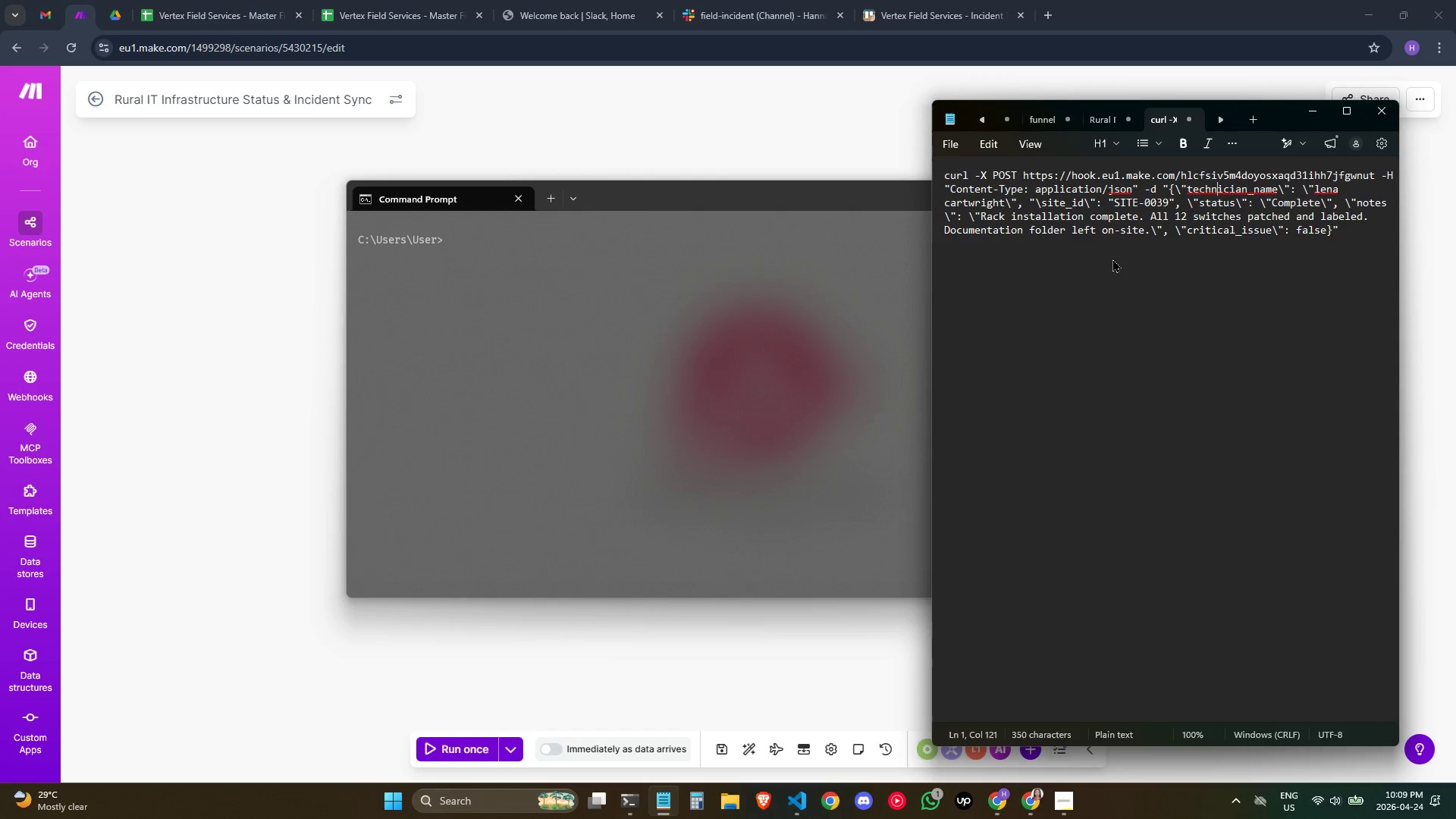 
key(ArrowRight)
 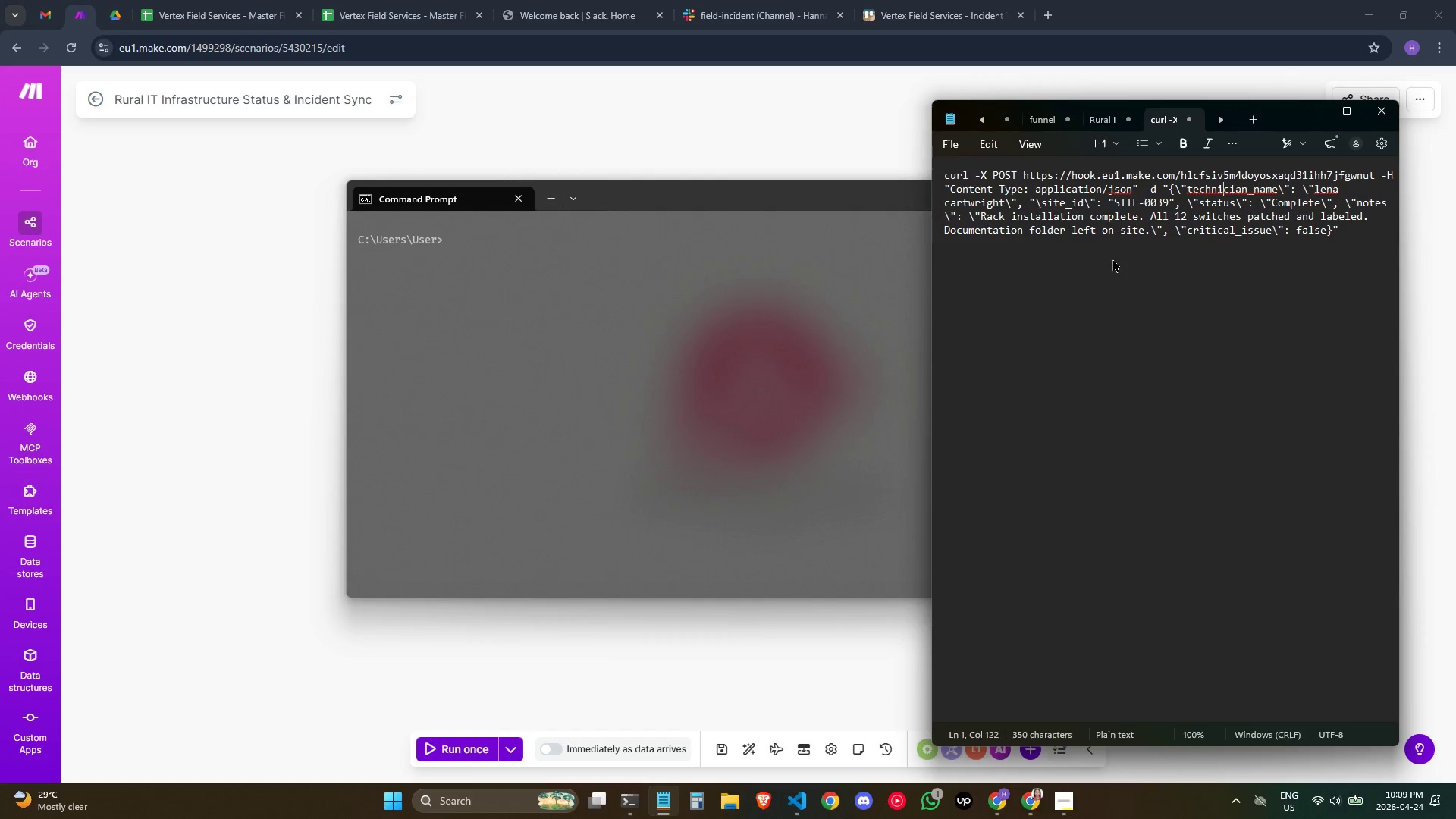 
key(ArrowRight)
 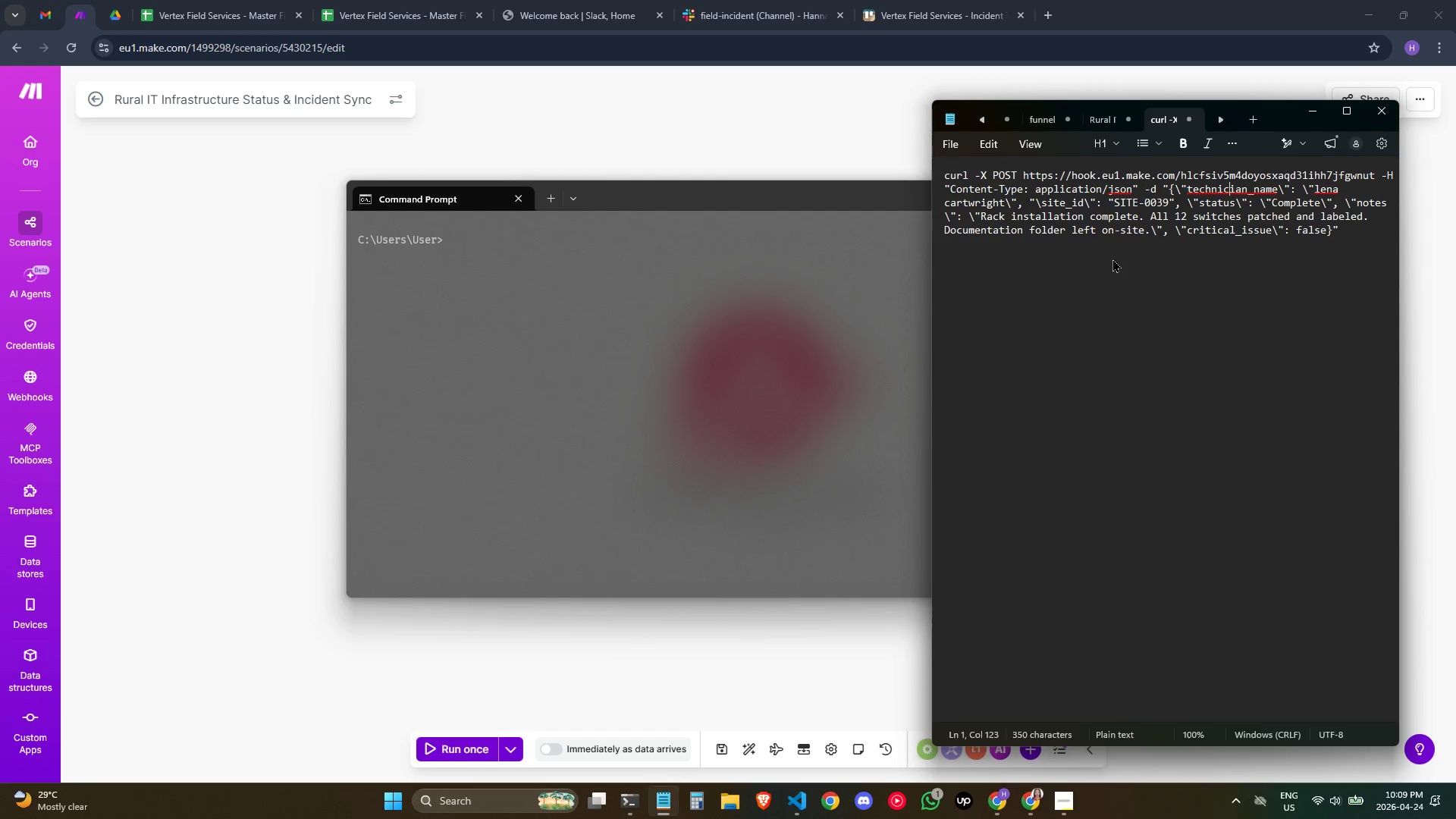 
key(ArrowRight)
 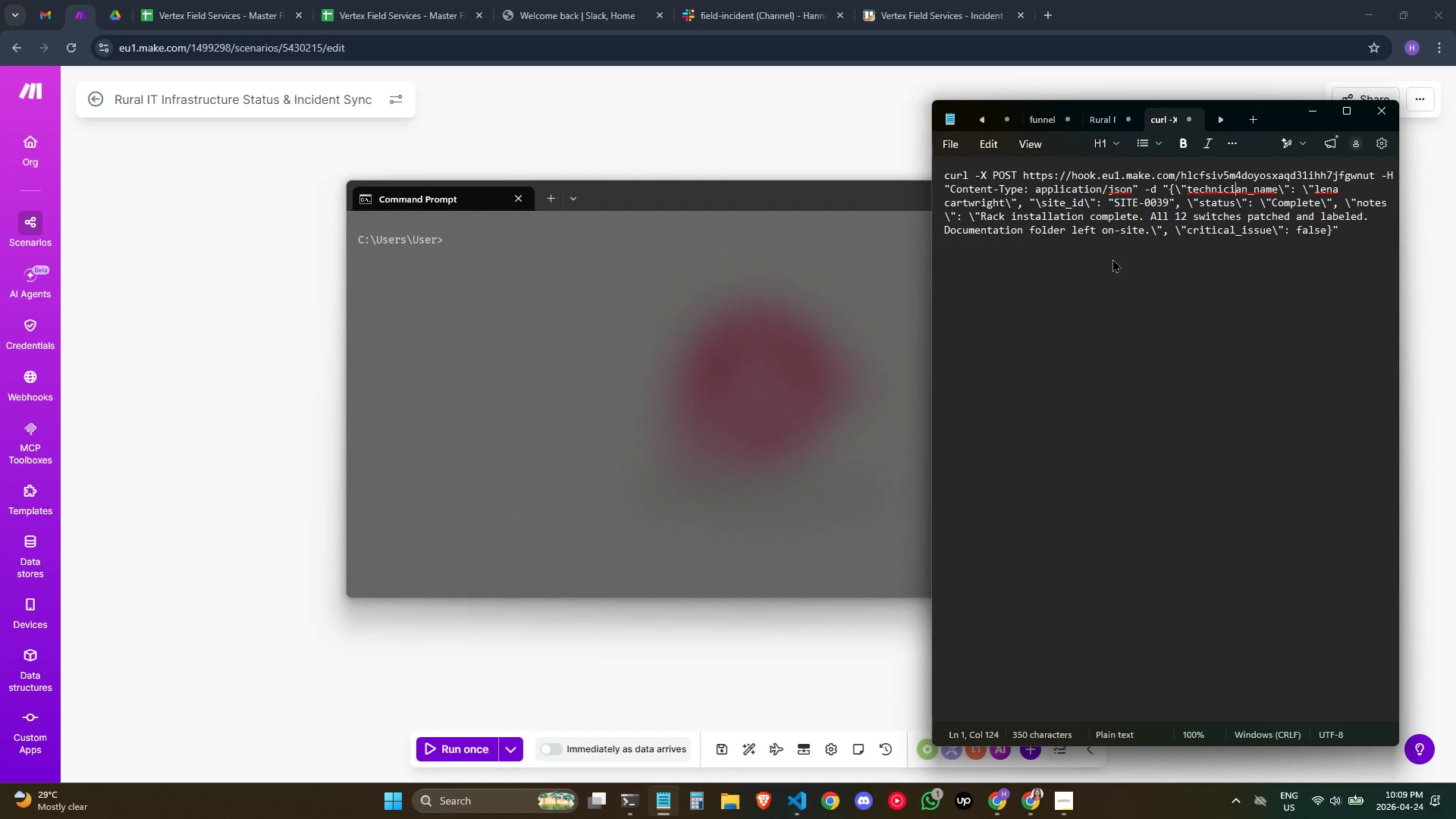 
key(ArrowRight)
 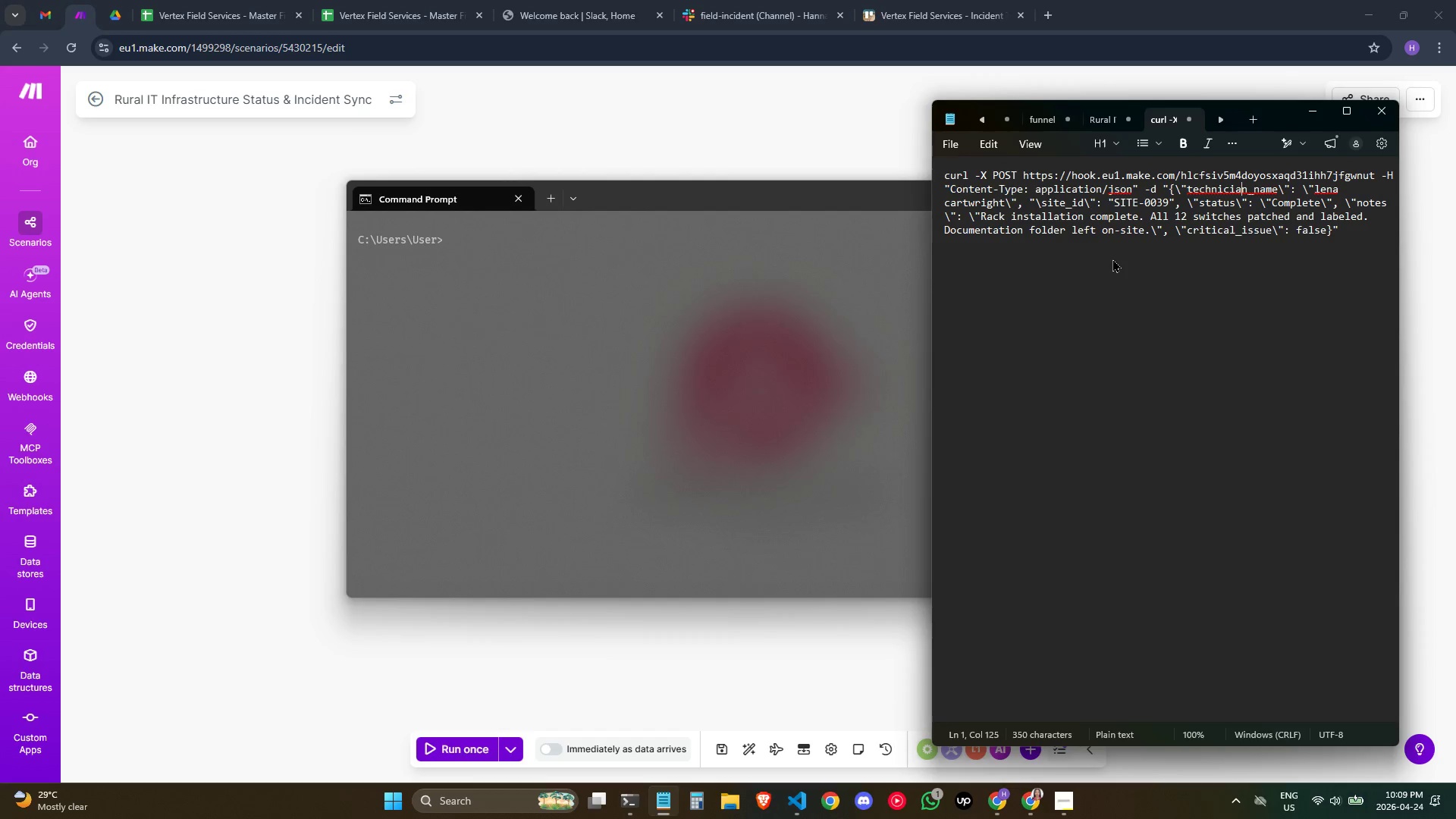 
key(ArrowRight)
 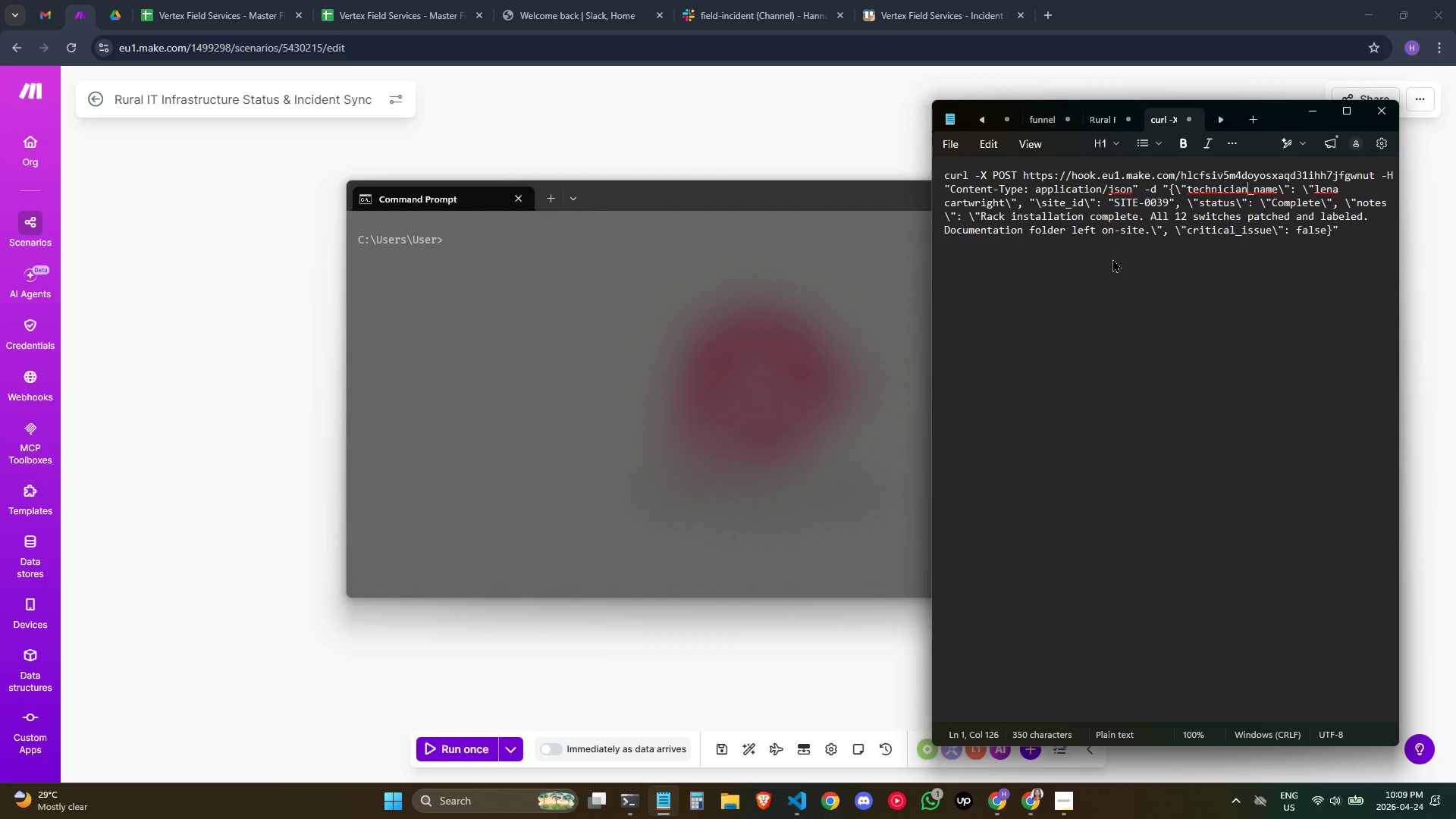 
key(ArrowRight)
 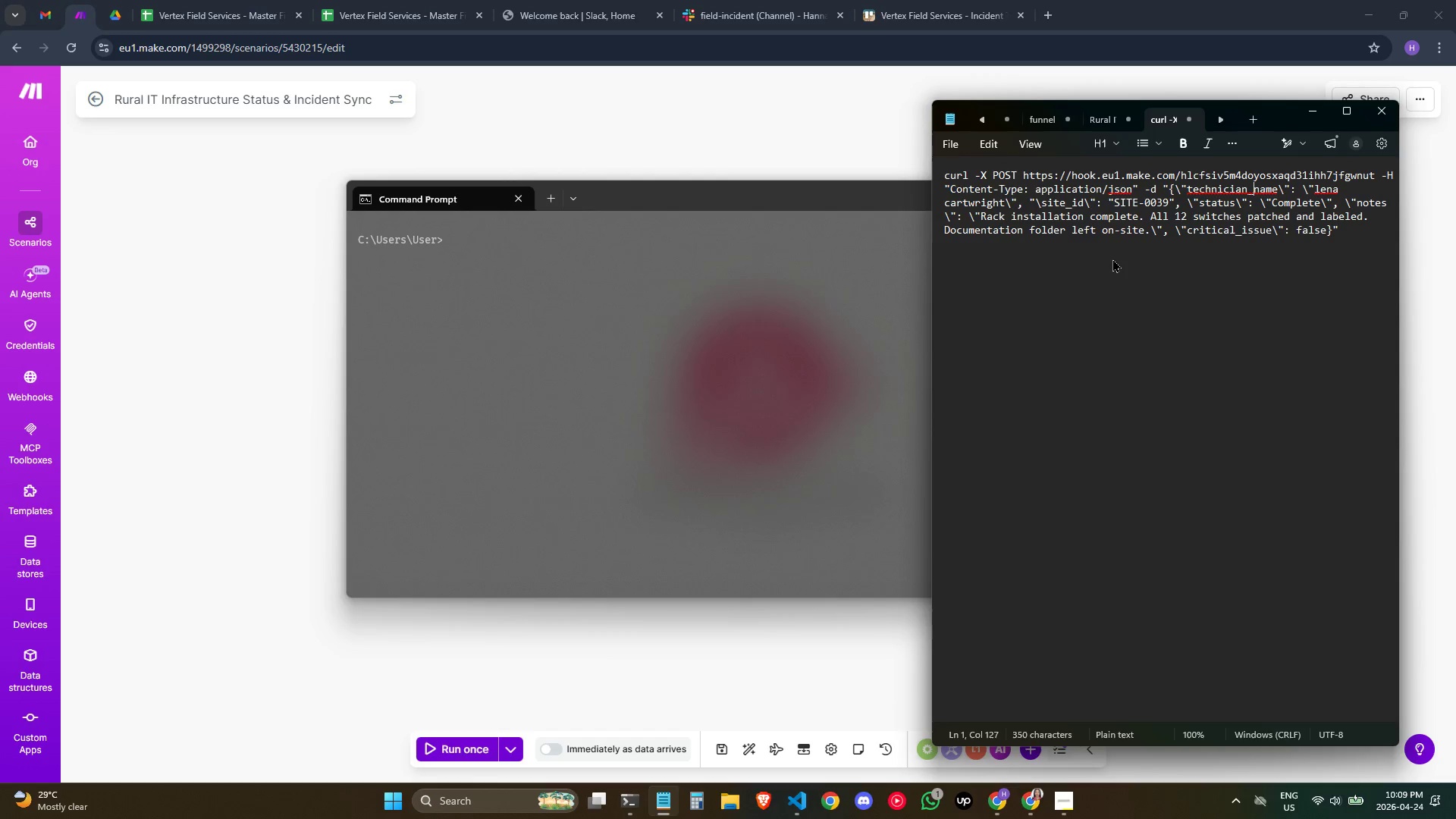 
key(ArrowRight)
 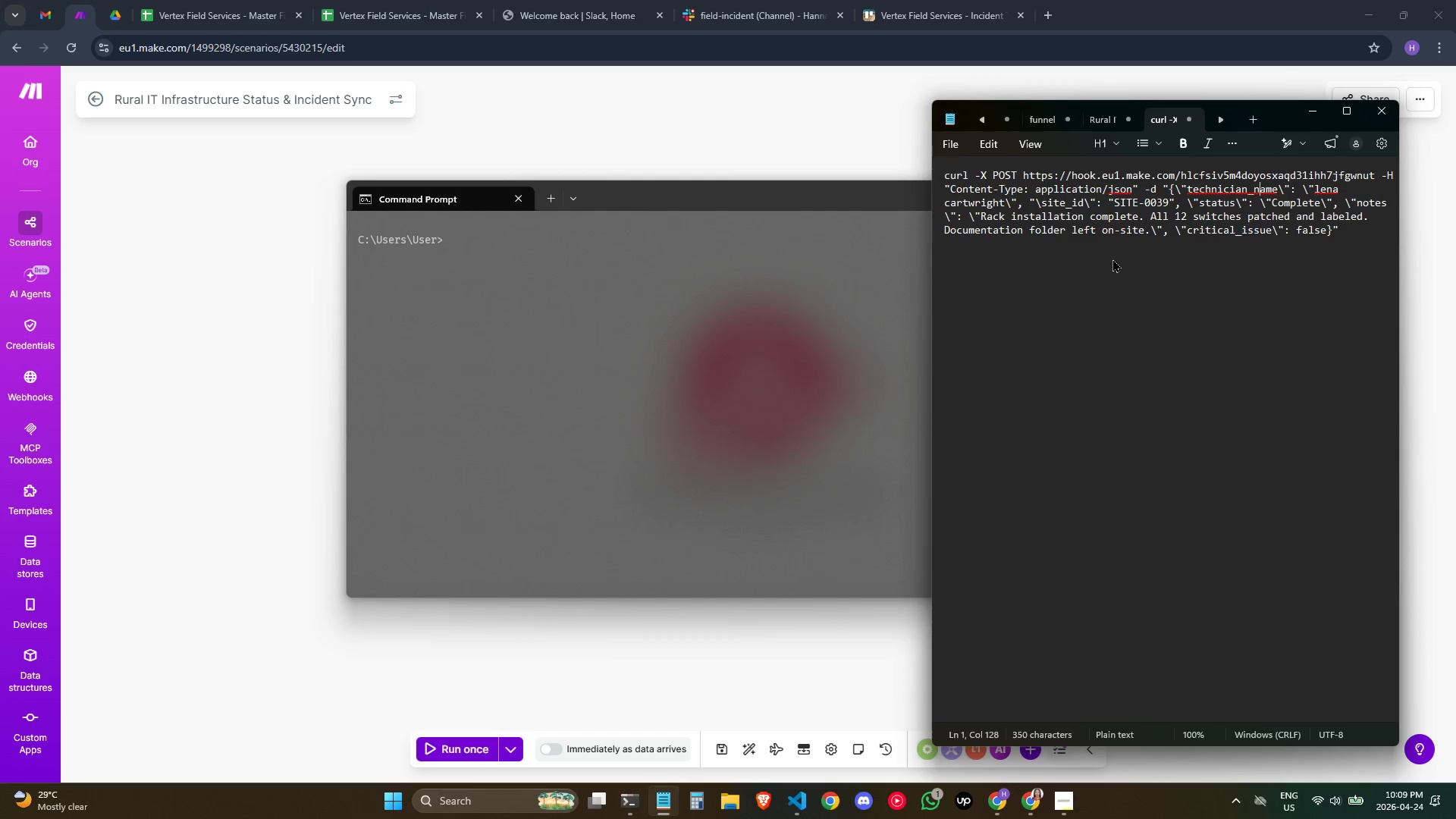 
key(ArrowRight)
 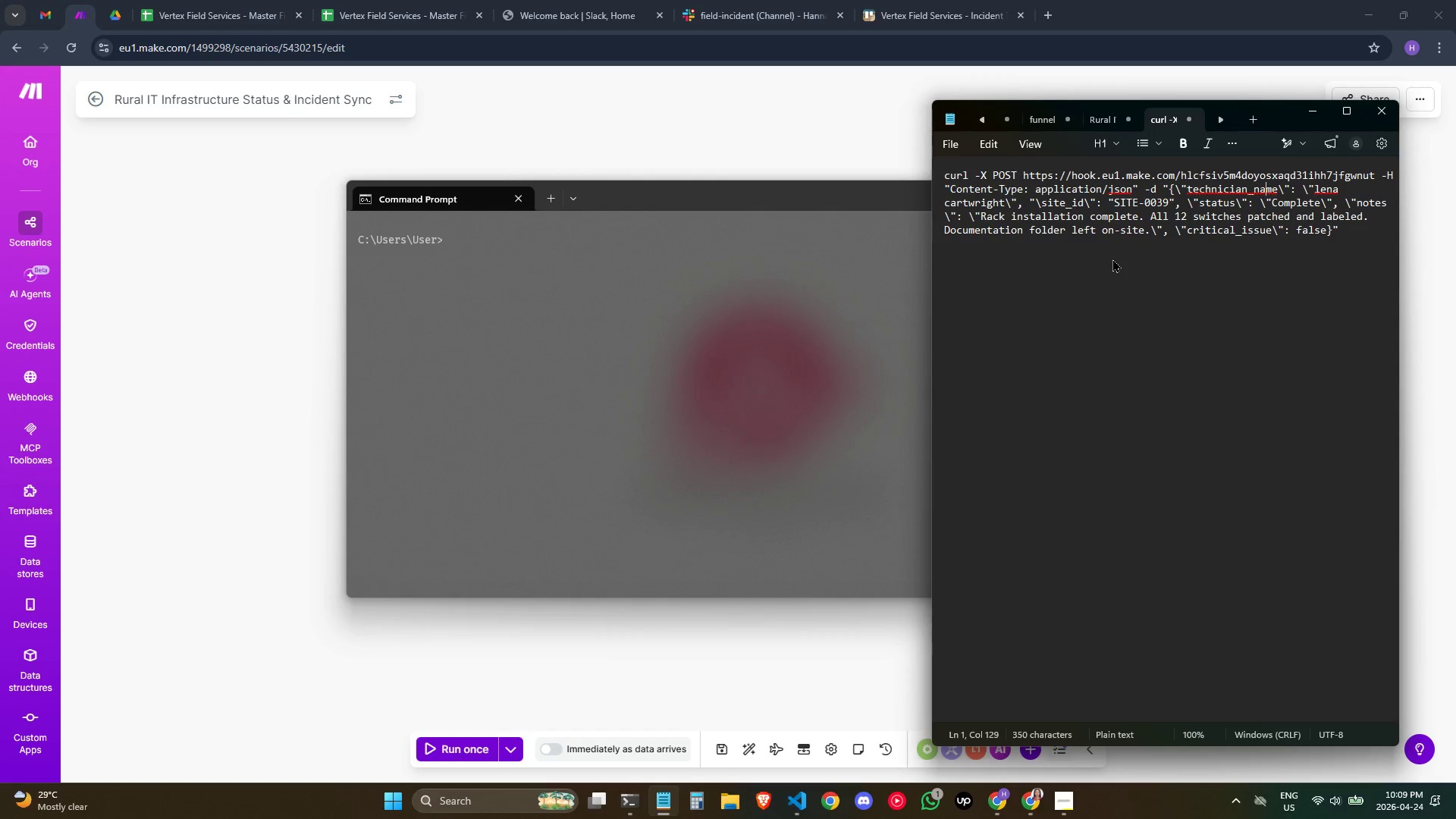 
key(ArrowRight)
 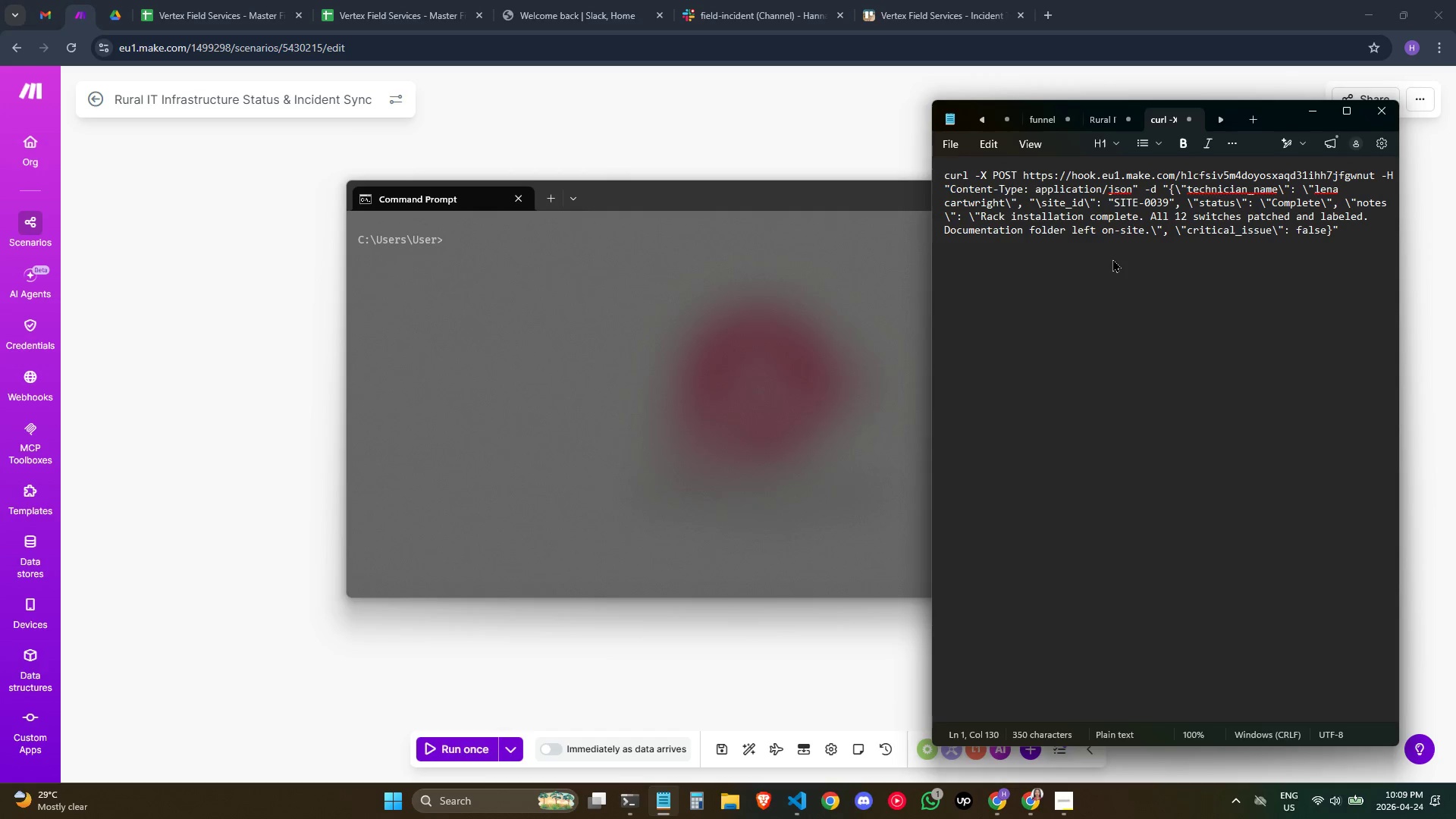 
key(ArrowRight)
 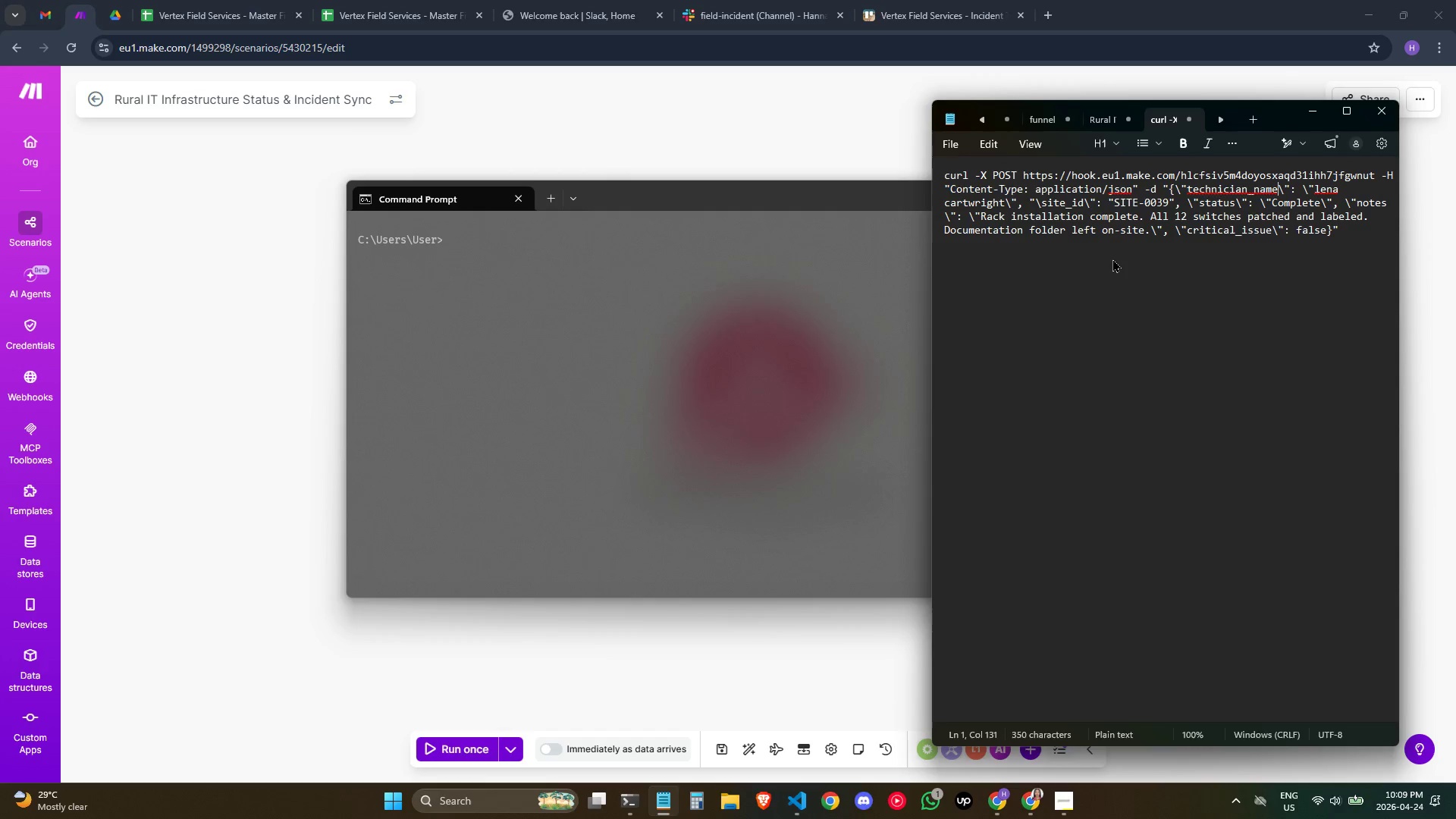 
key(ArrowRight)
 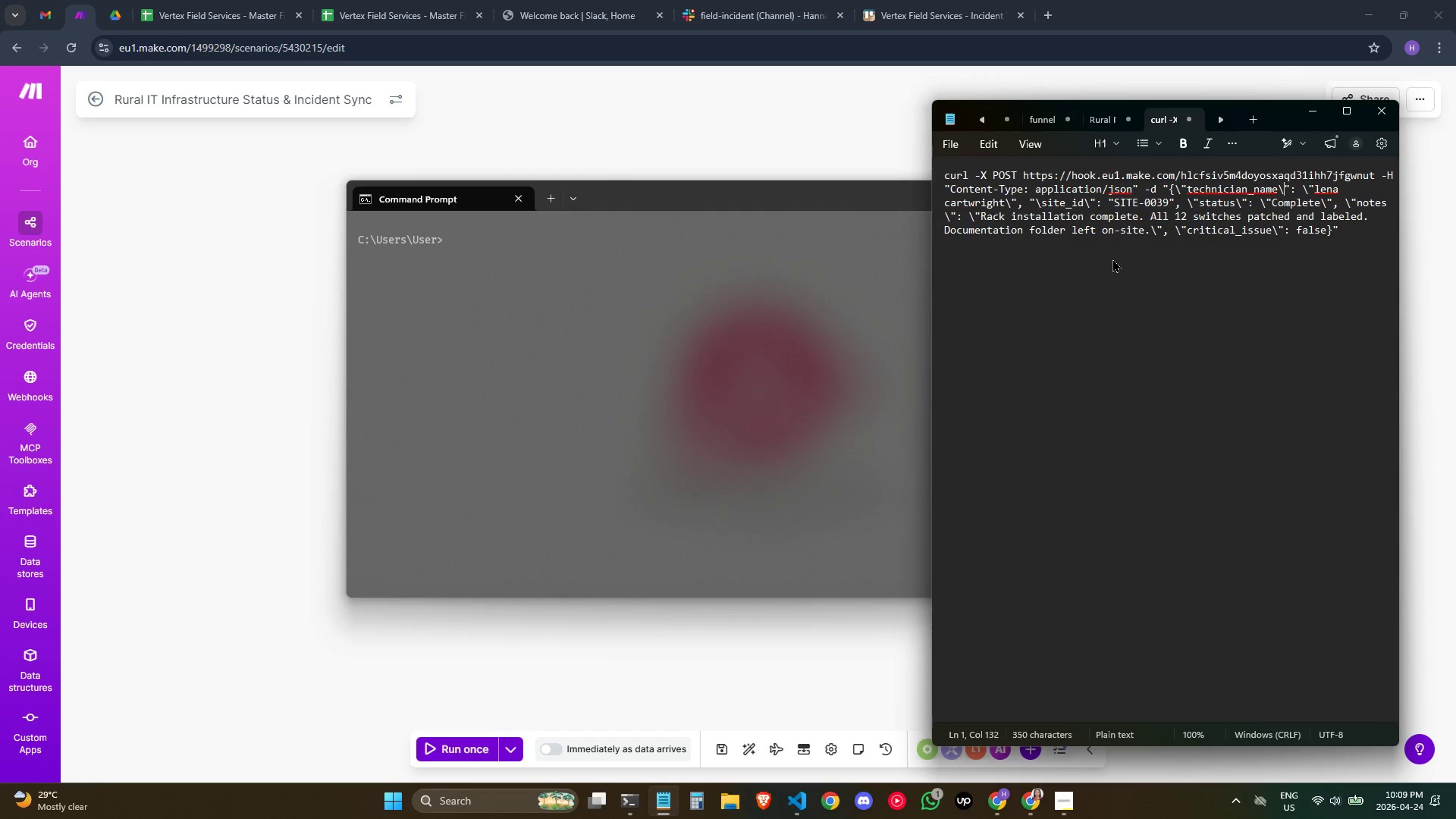 
key(ArrowRight)
 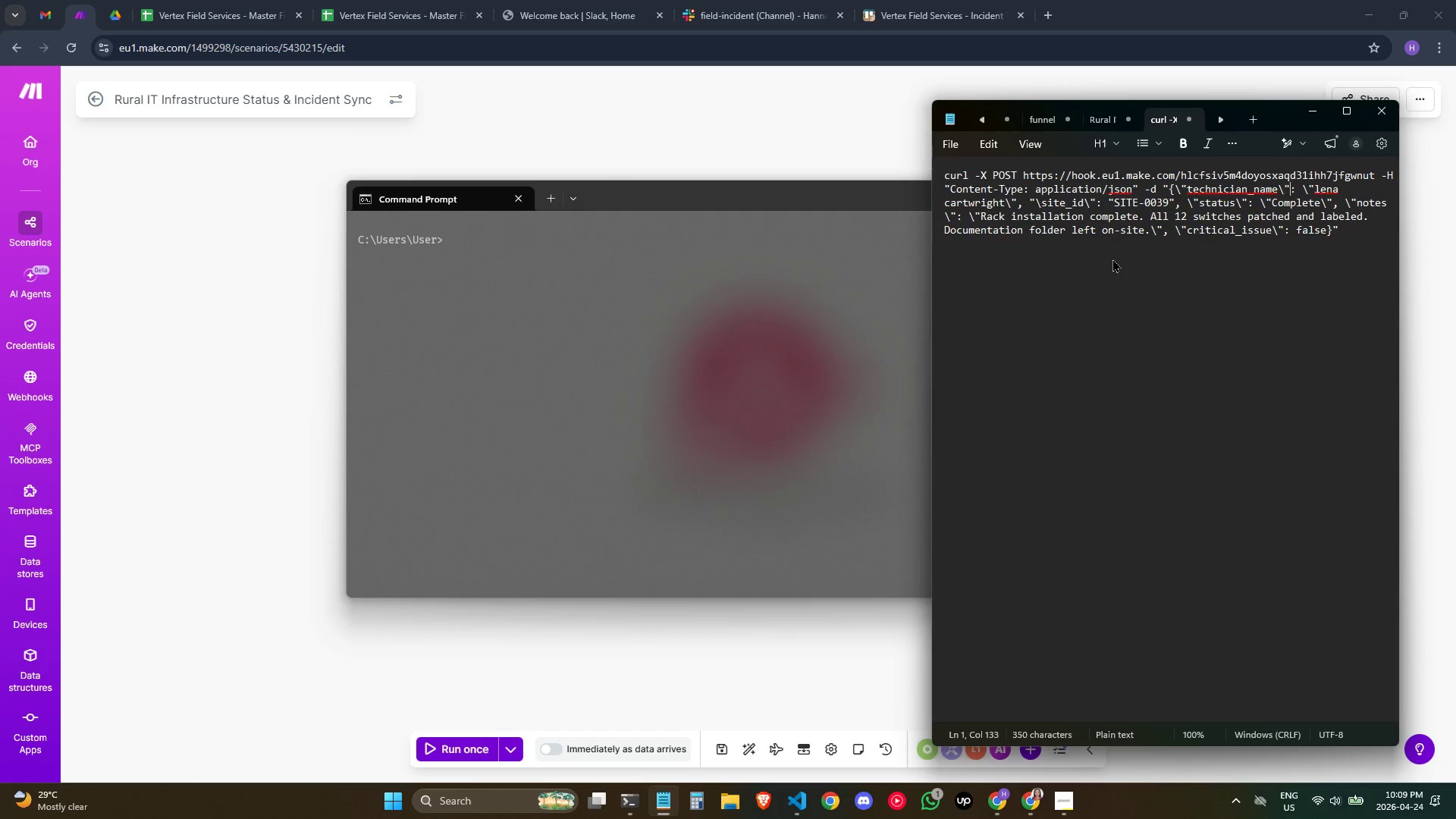 
key(ArrowRight)
 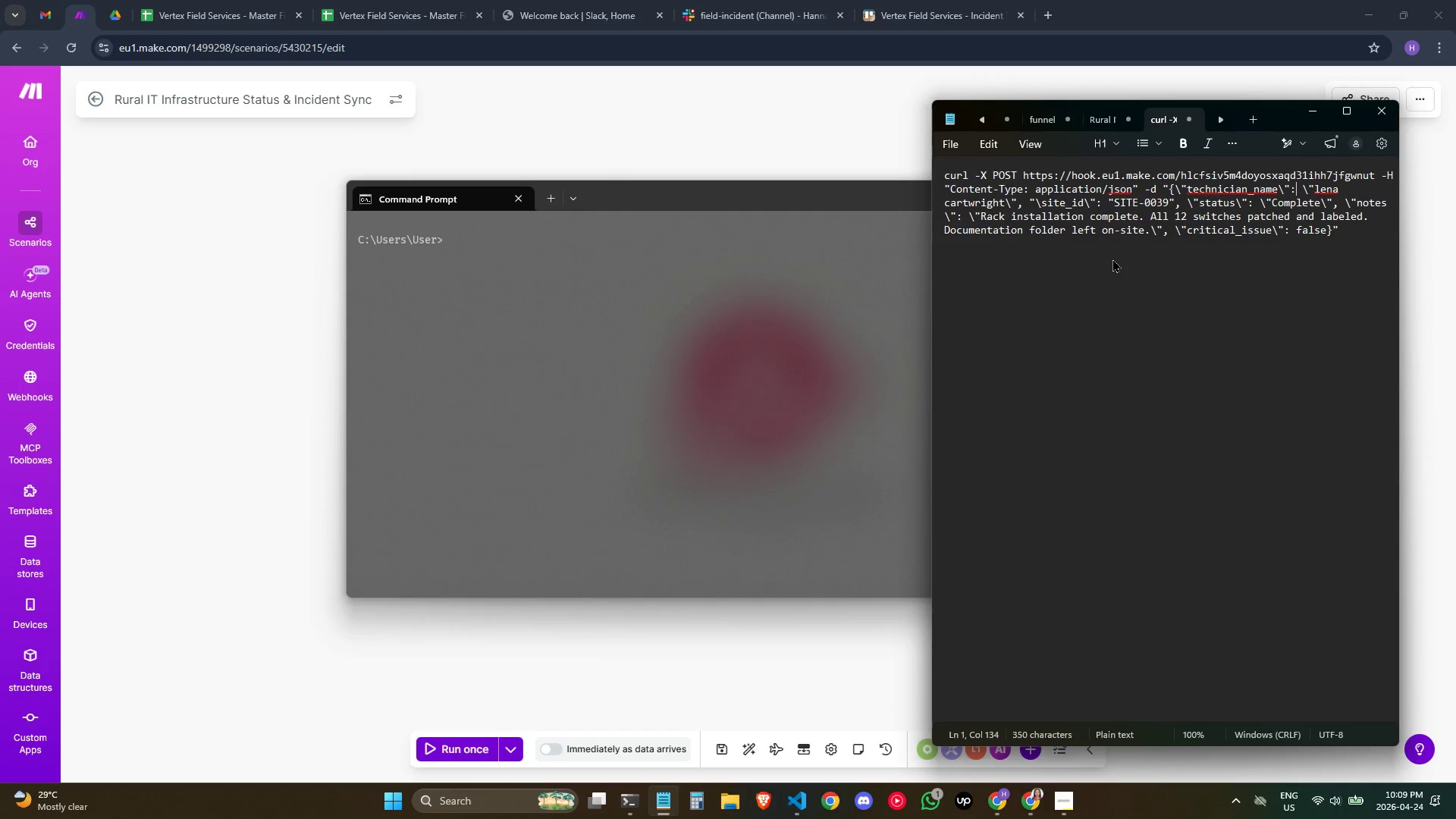 
key(ArrowRight)
 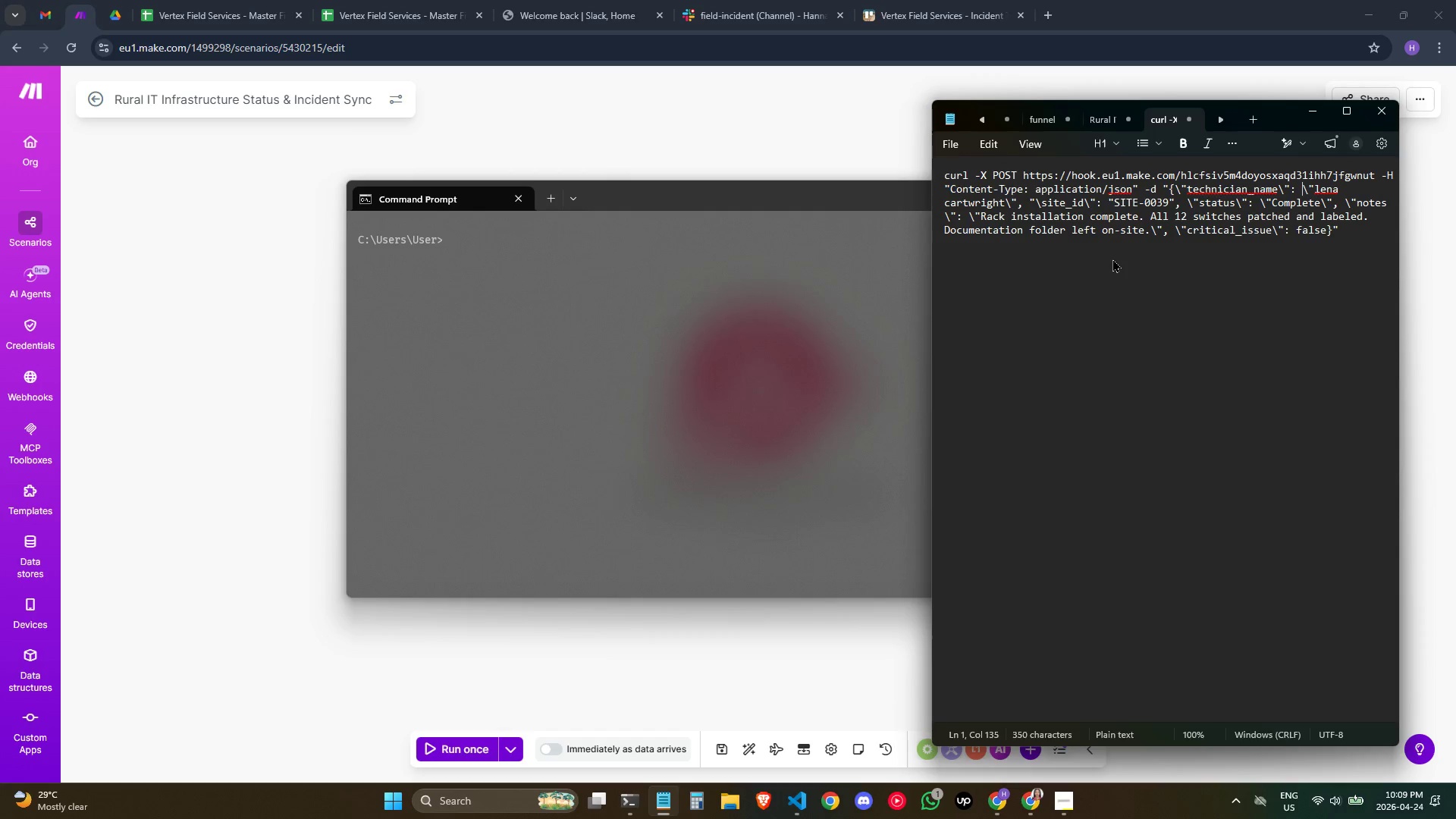 
key(ArrowRight)
 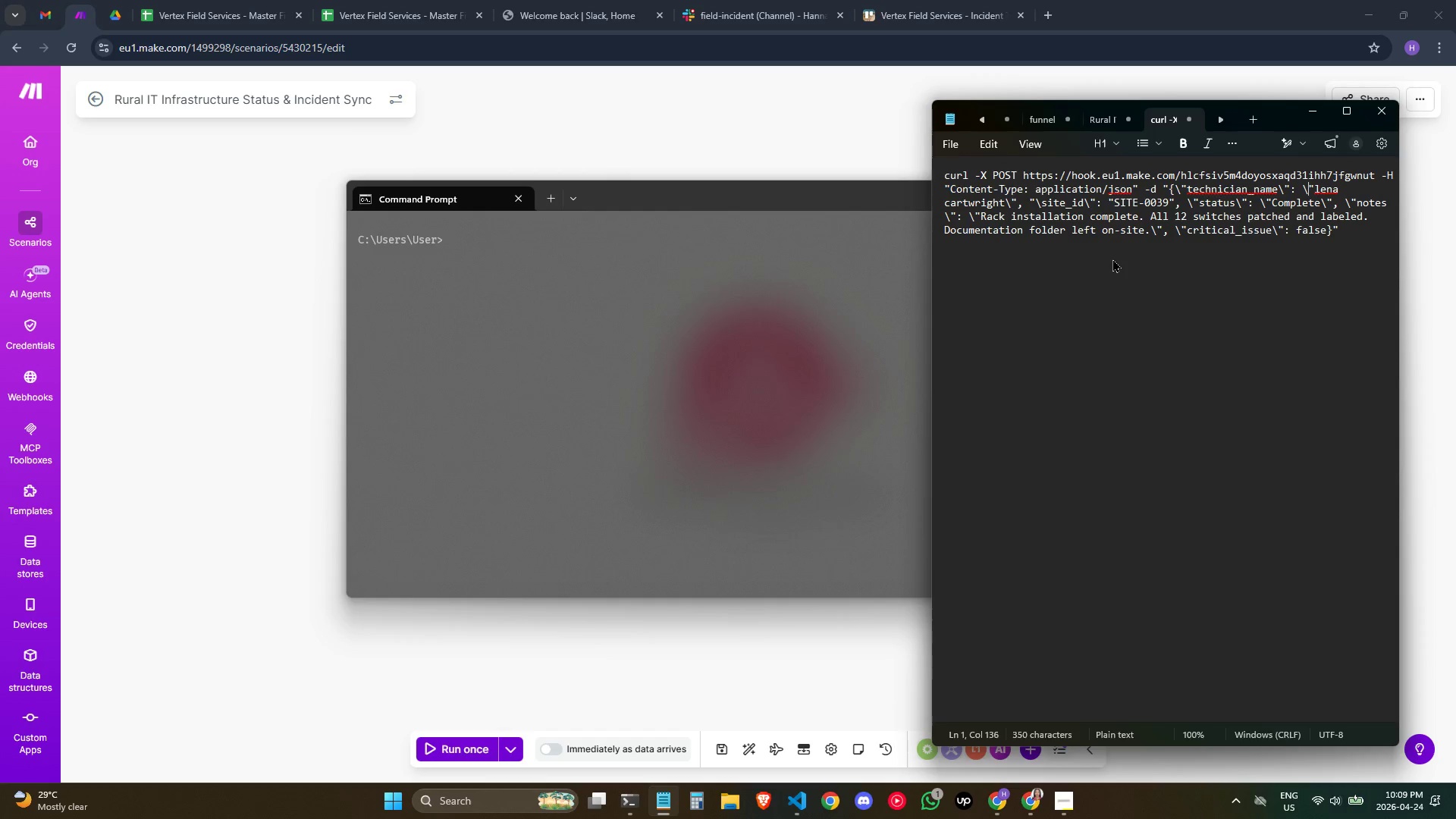 
key(ArrowRight)
 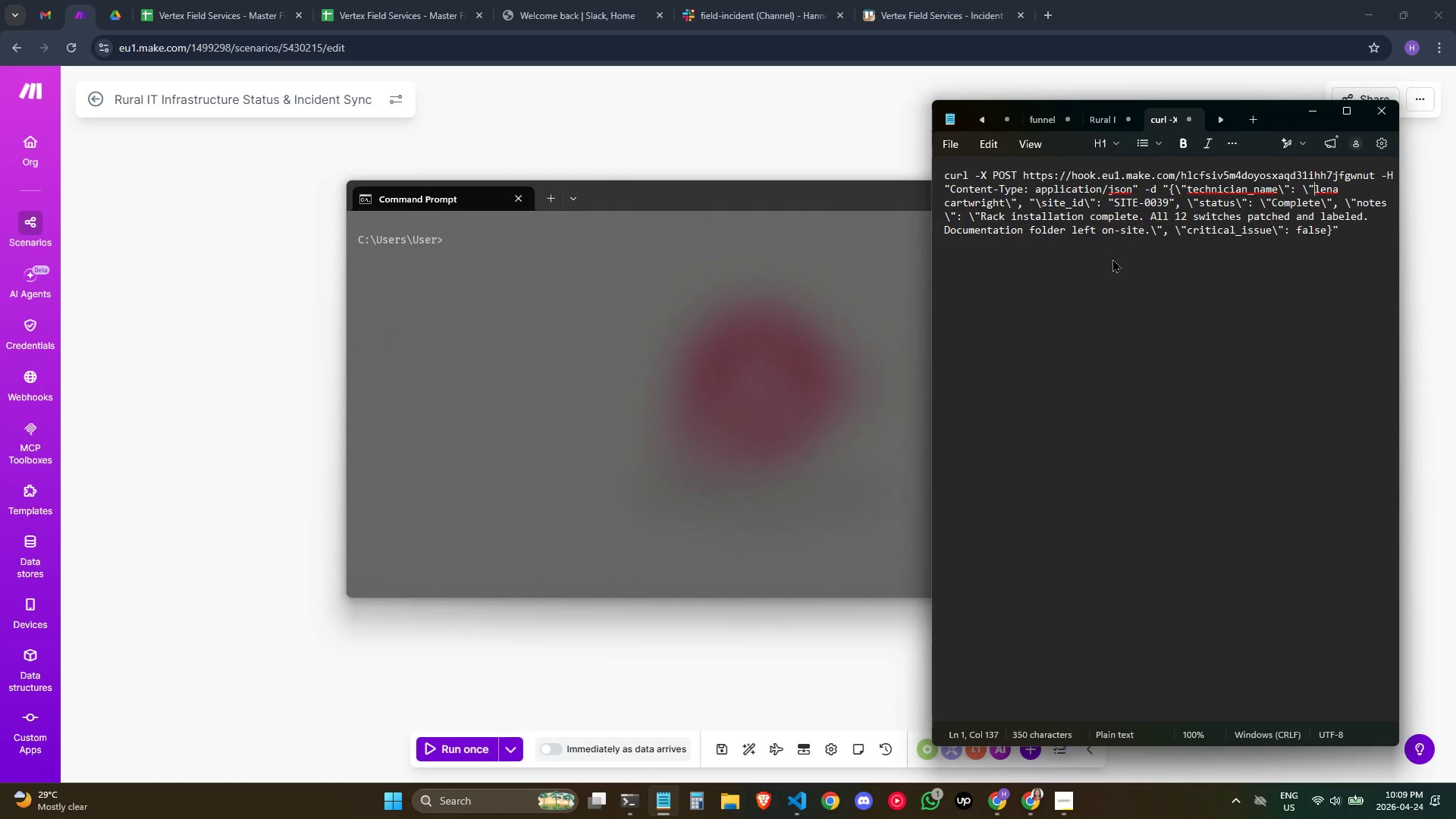 
key(ArrowRight)
 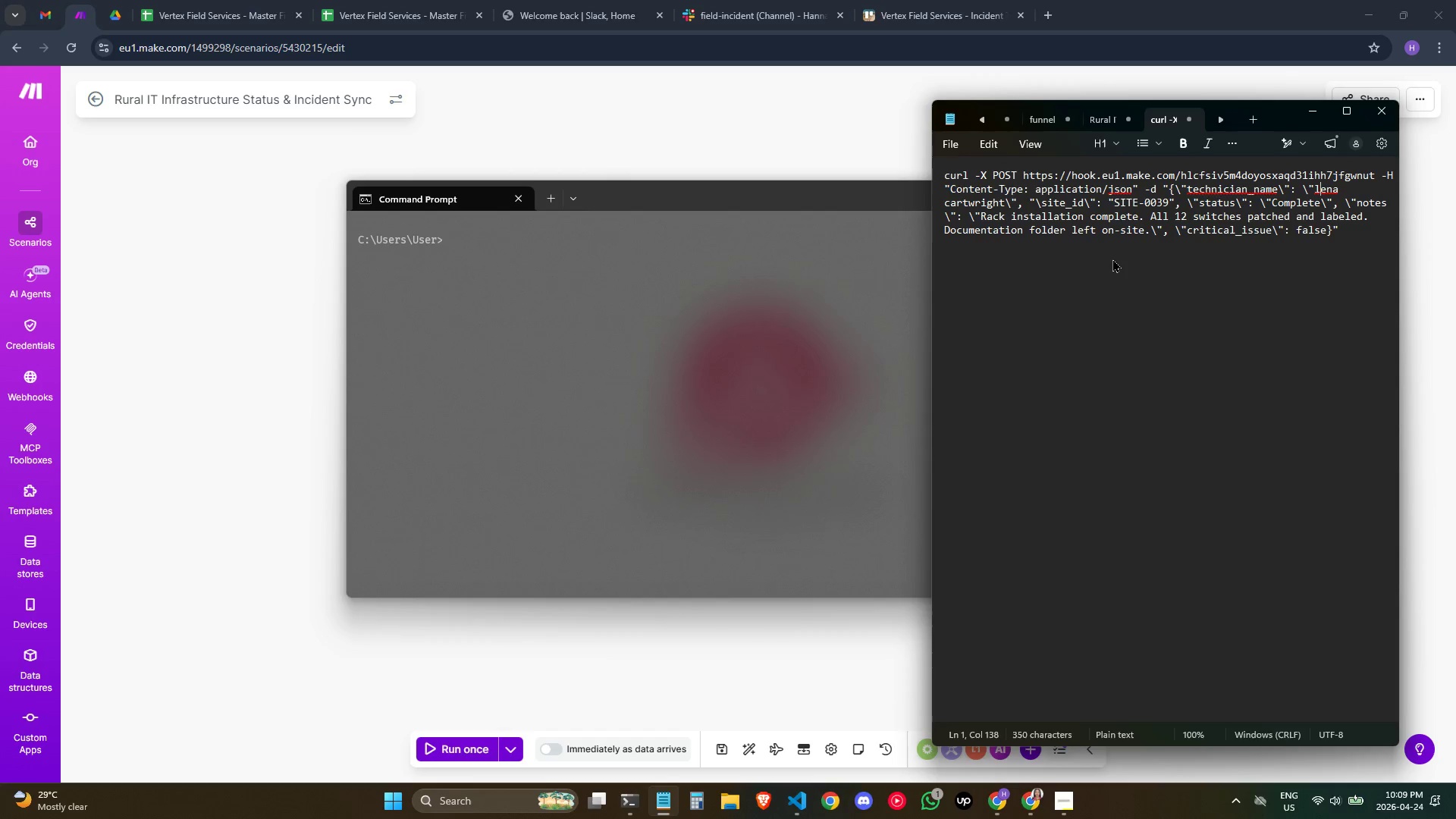 
key(ArrowRight)
 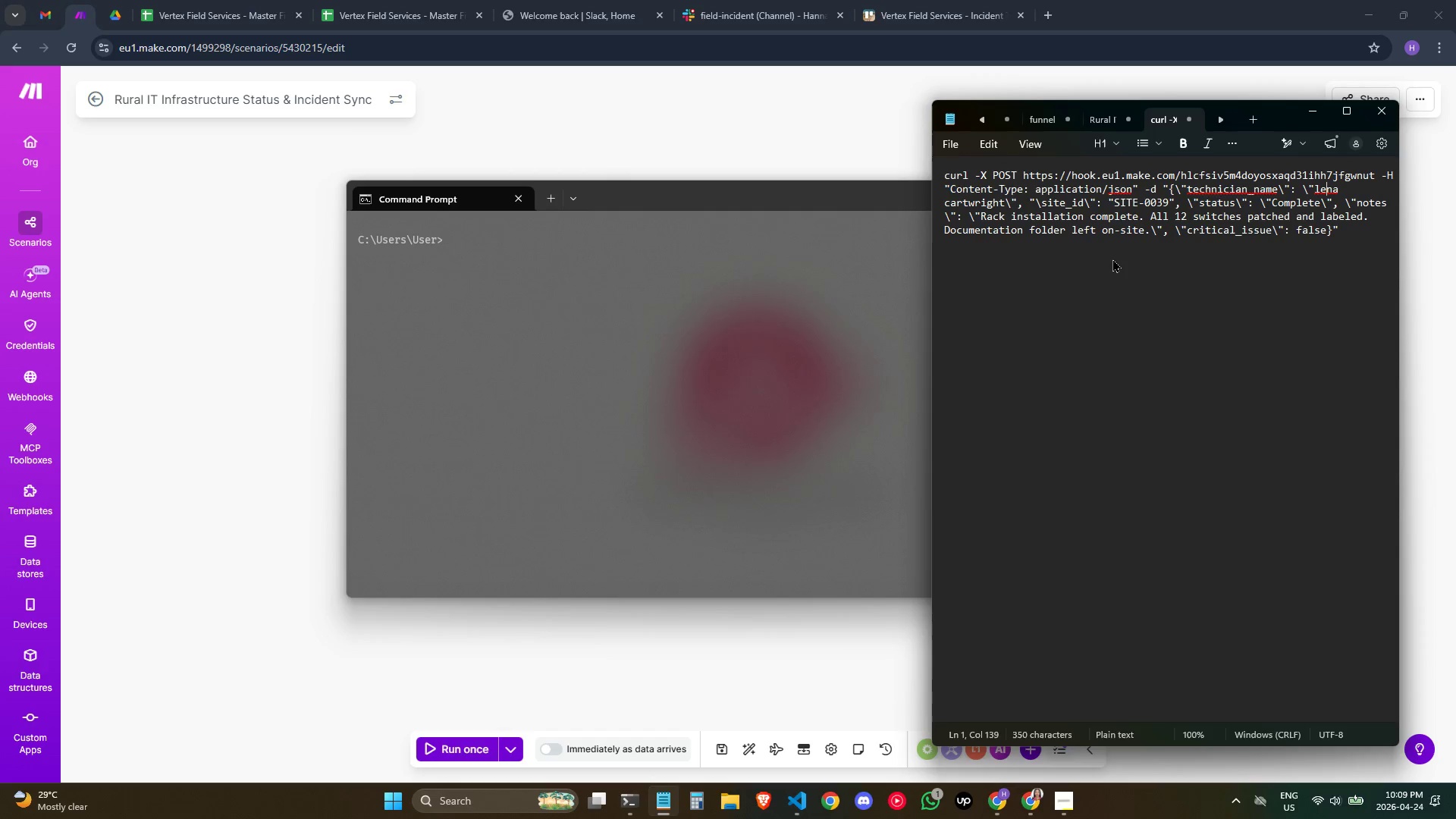 
key(ArrowRight)
 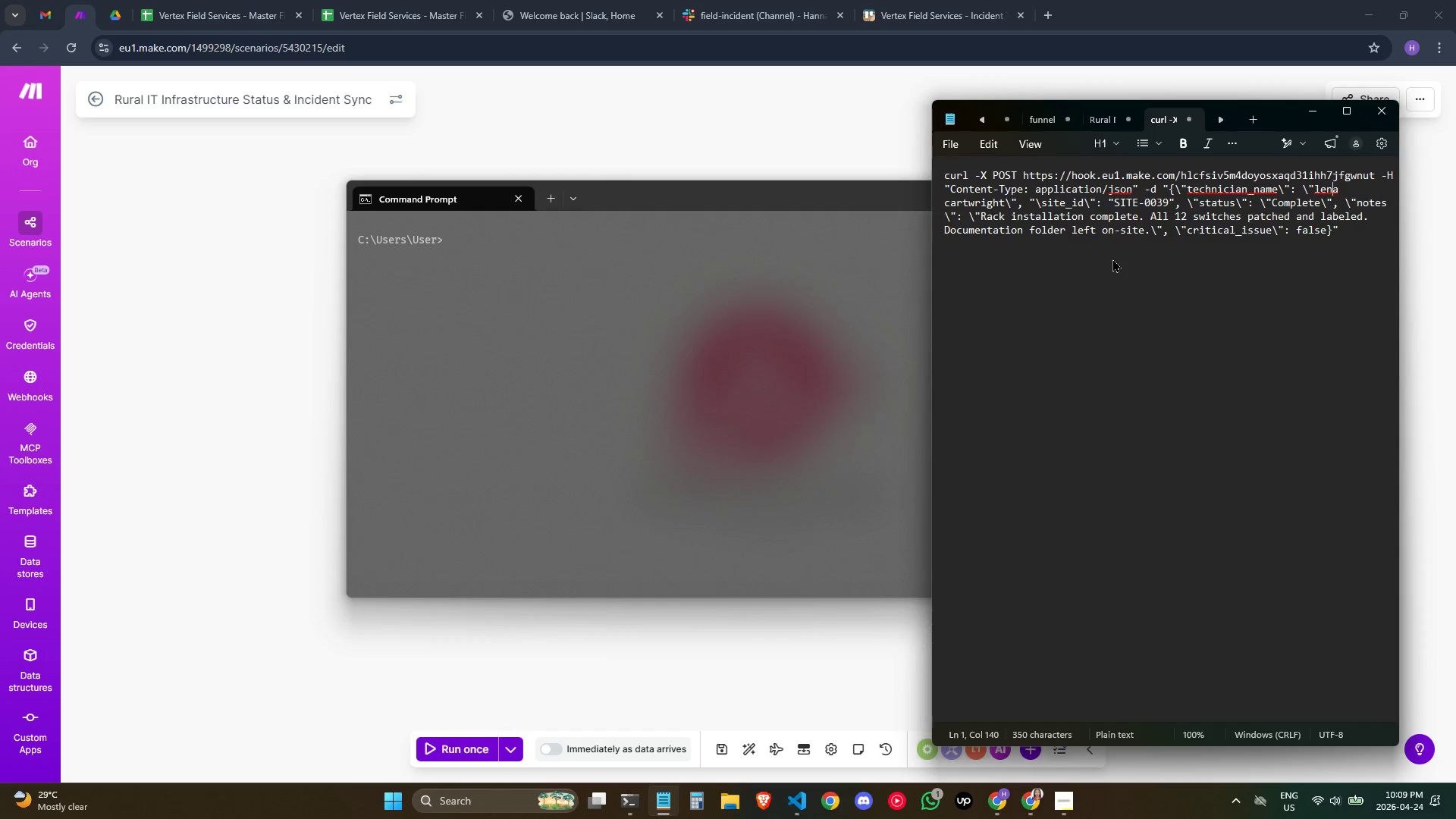 
key(ArrowRight)
 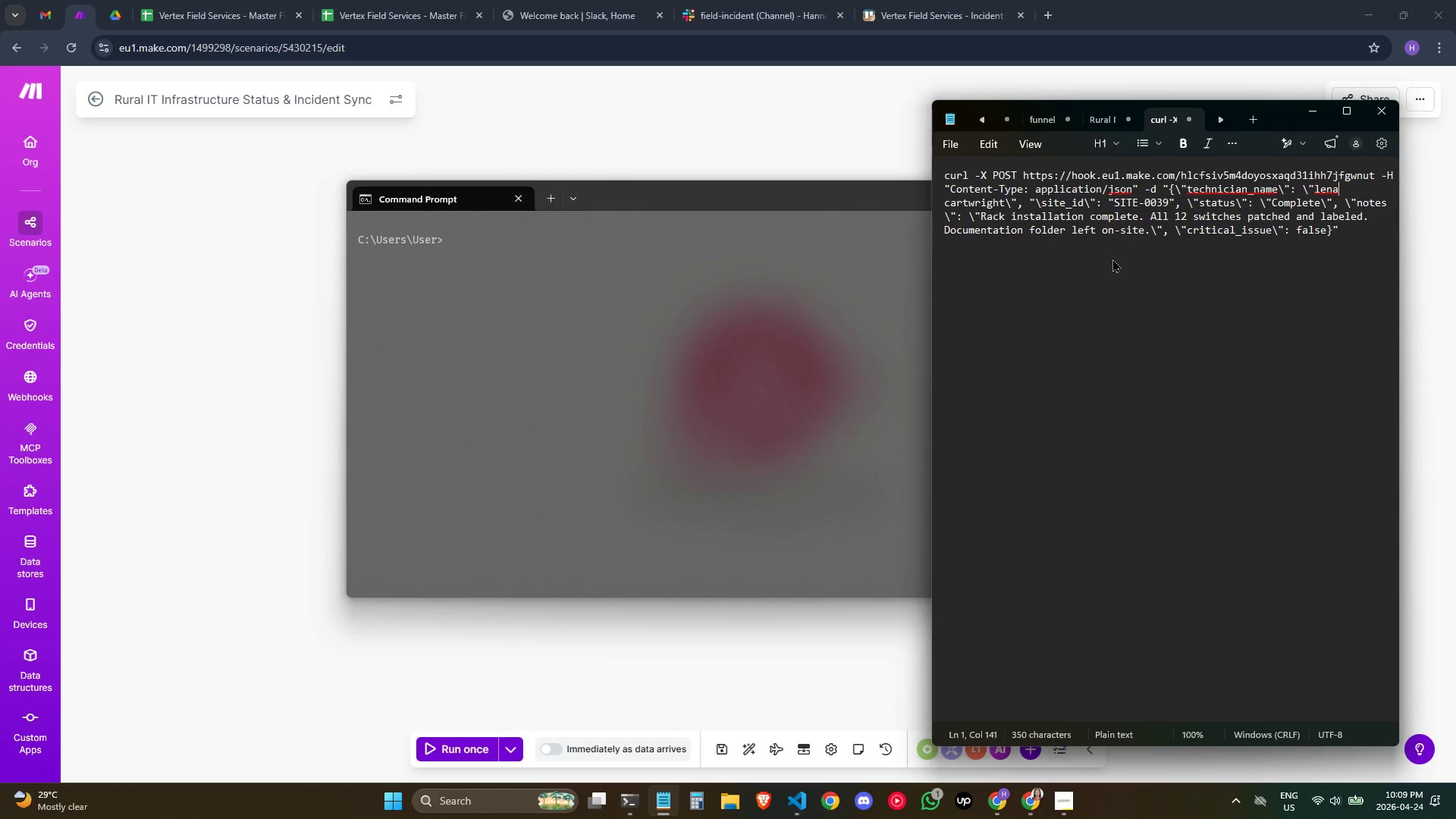 
key(ArrowRight)
 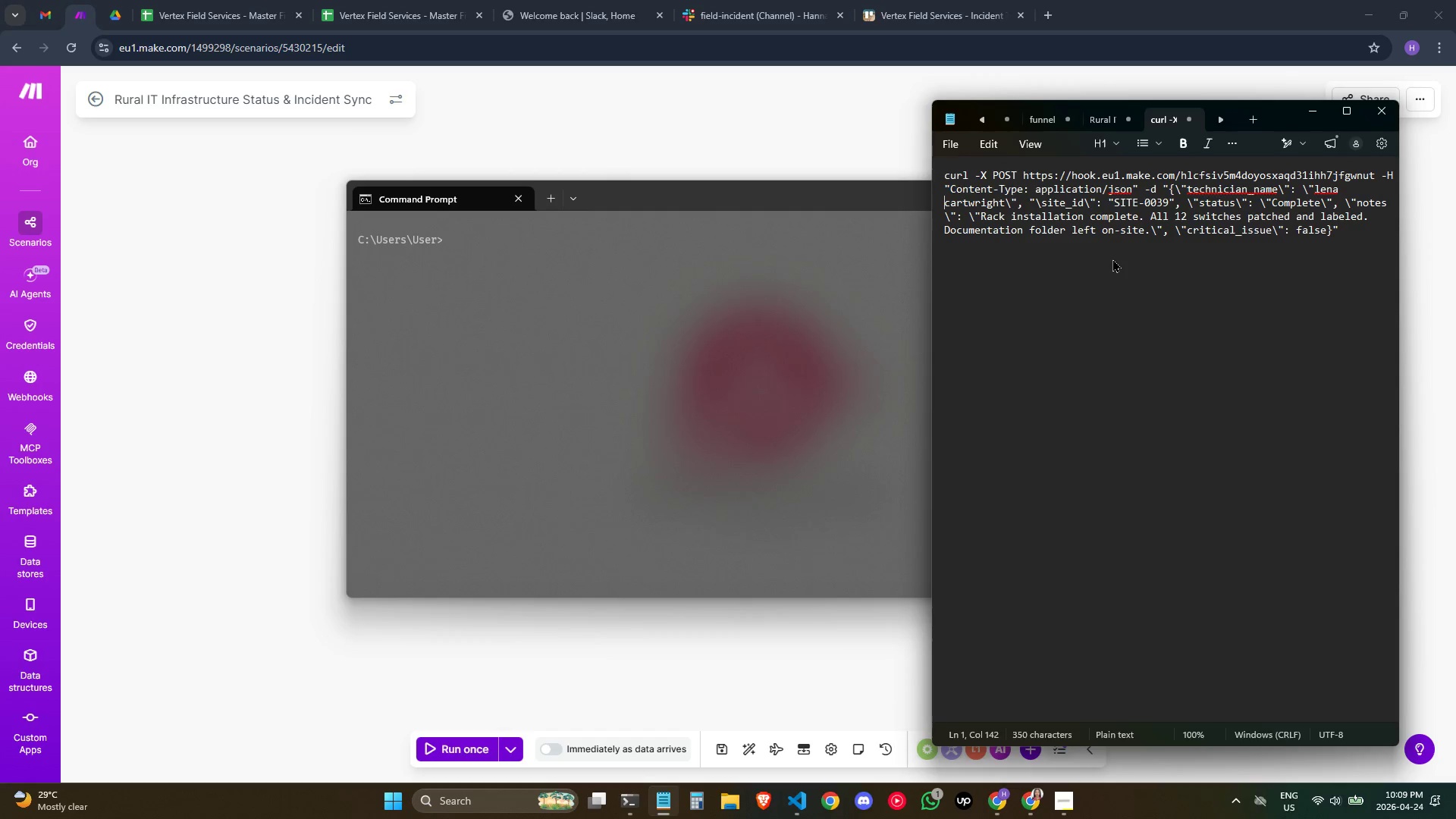 
key(ArrowRight)
 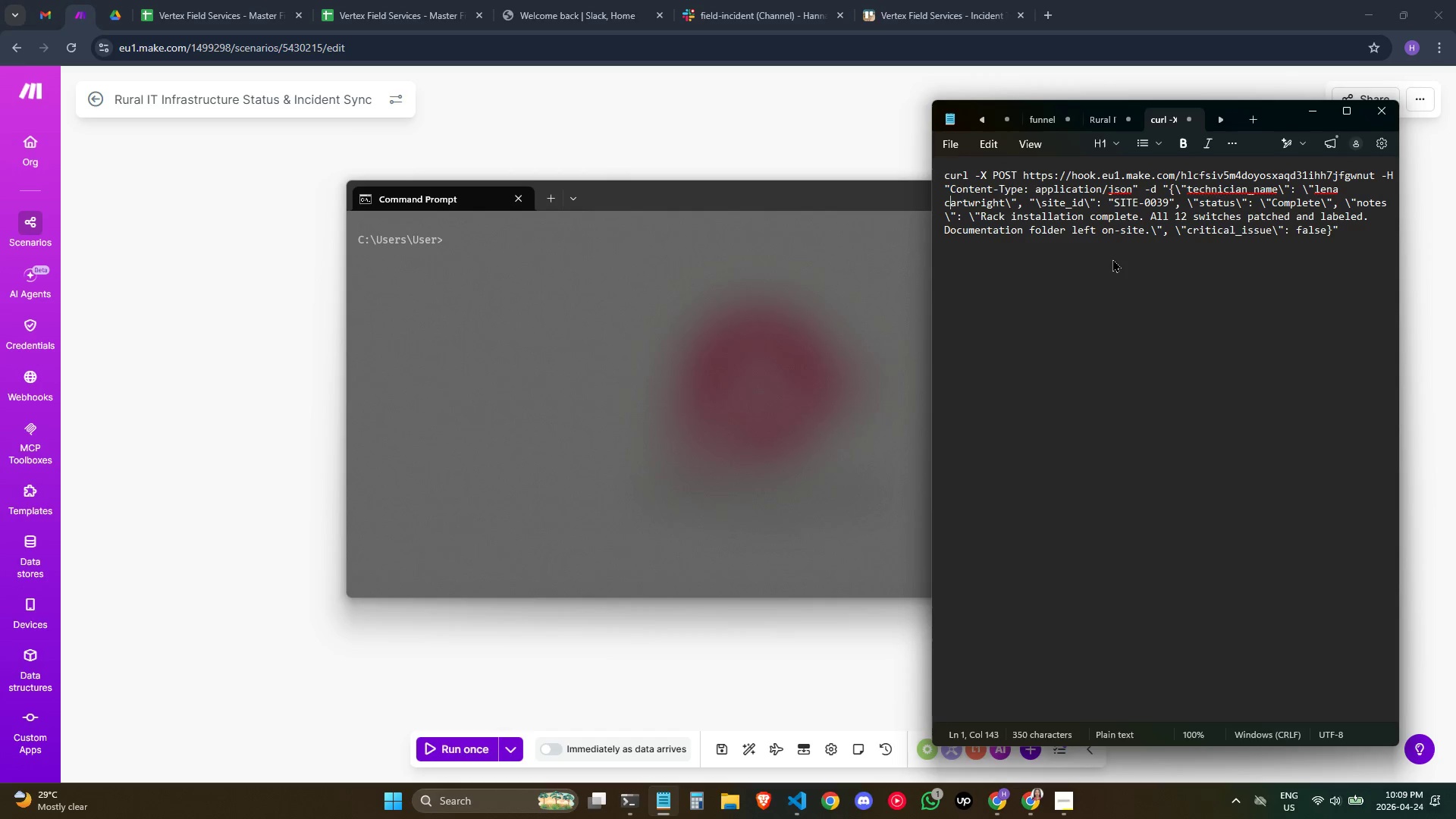 
key(ArrowRight)
 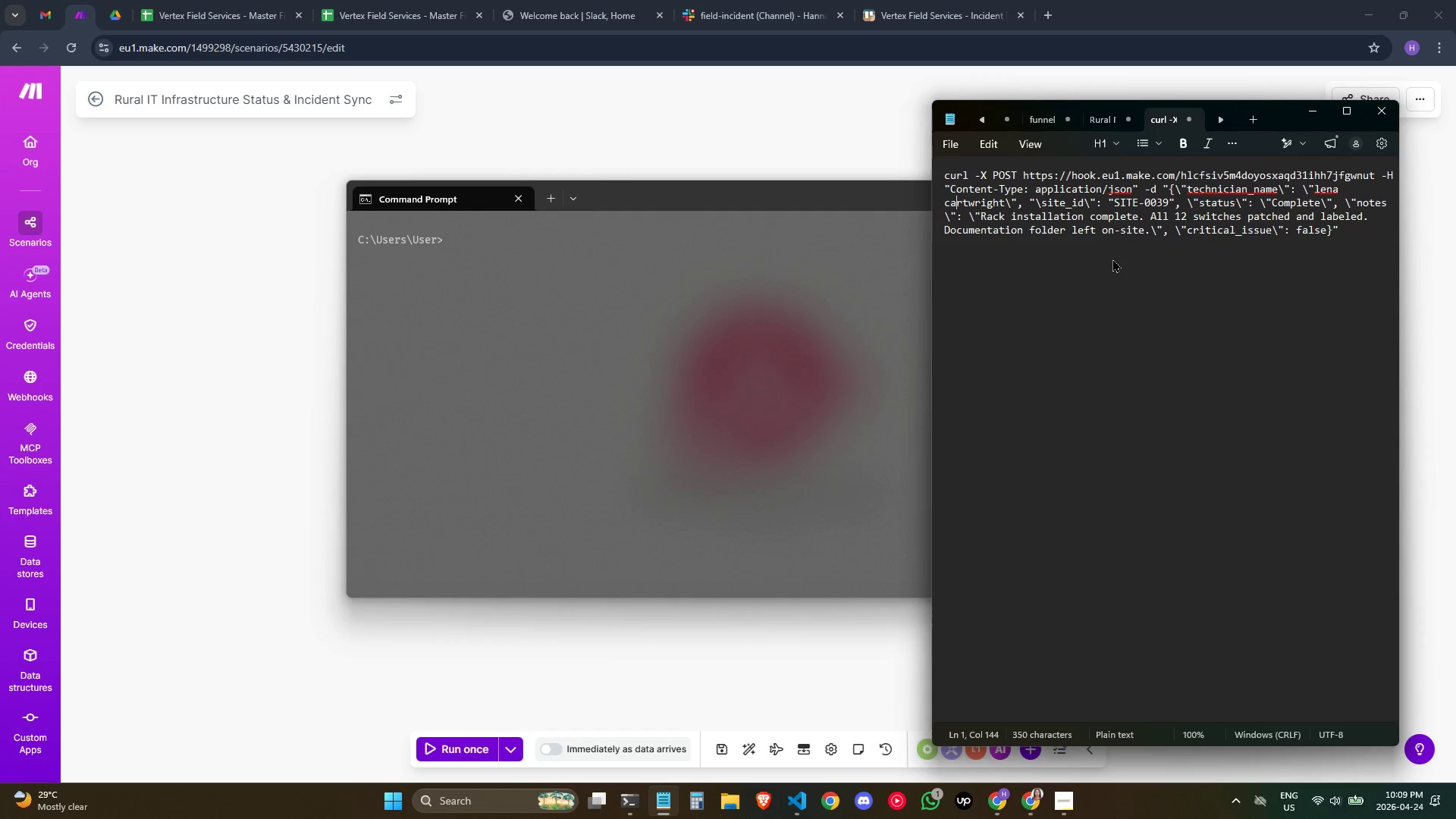 
key(ArrowRight)
 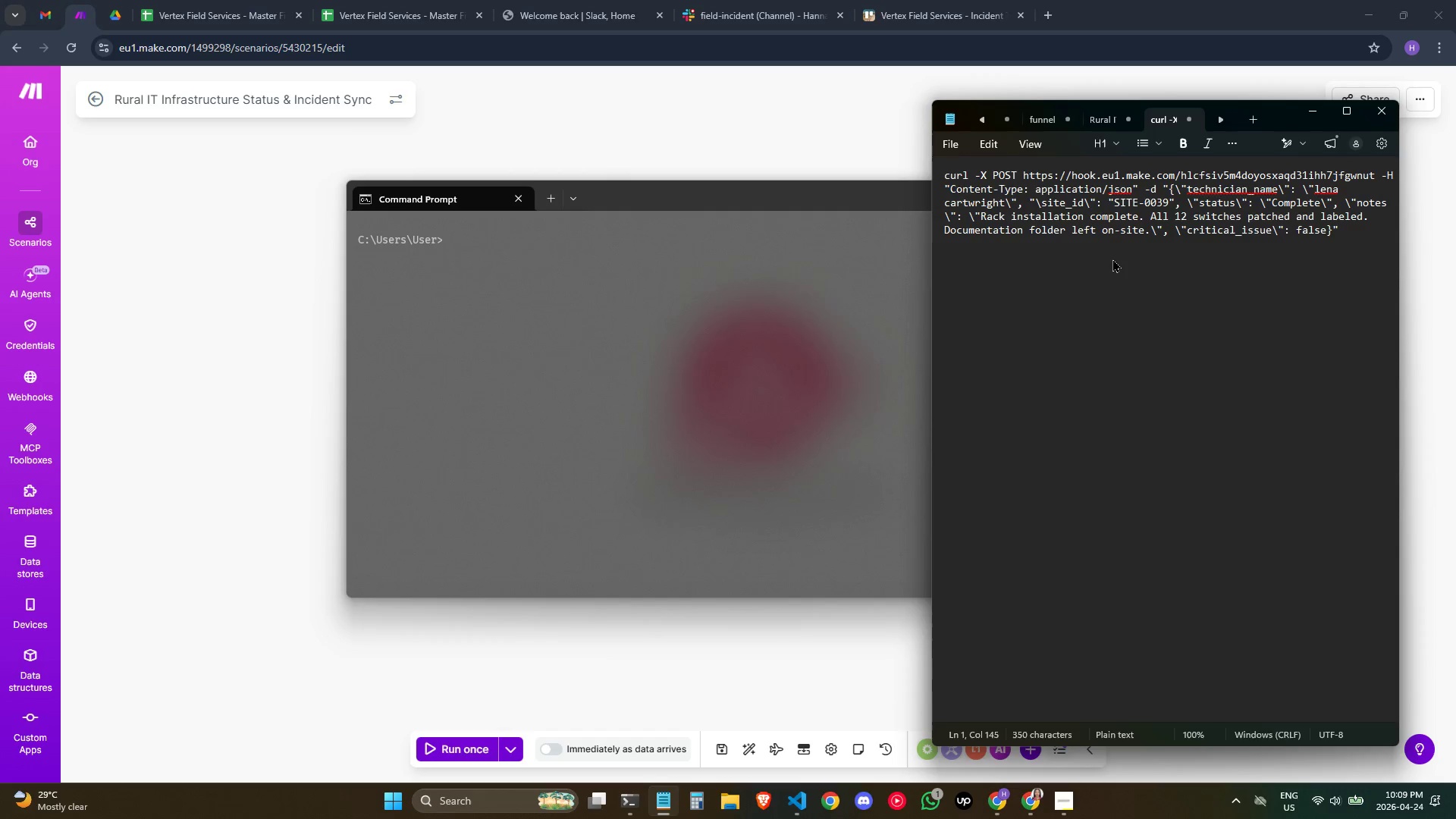 
key(ArrowRight)
 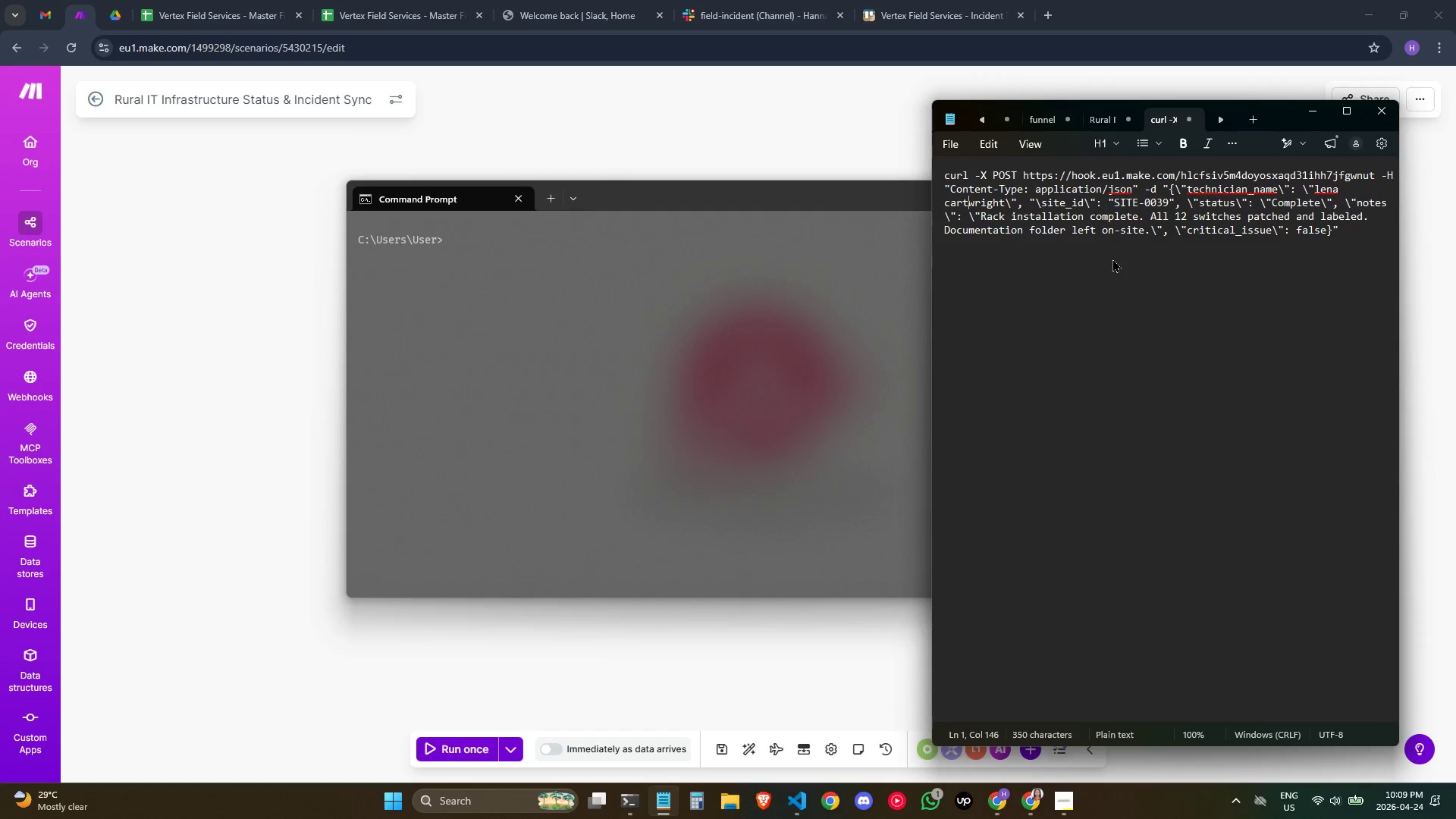 
key(ArrowRight)
 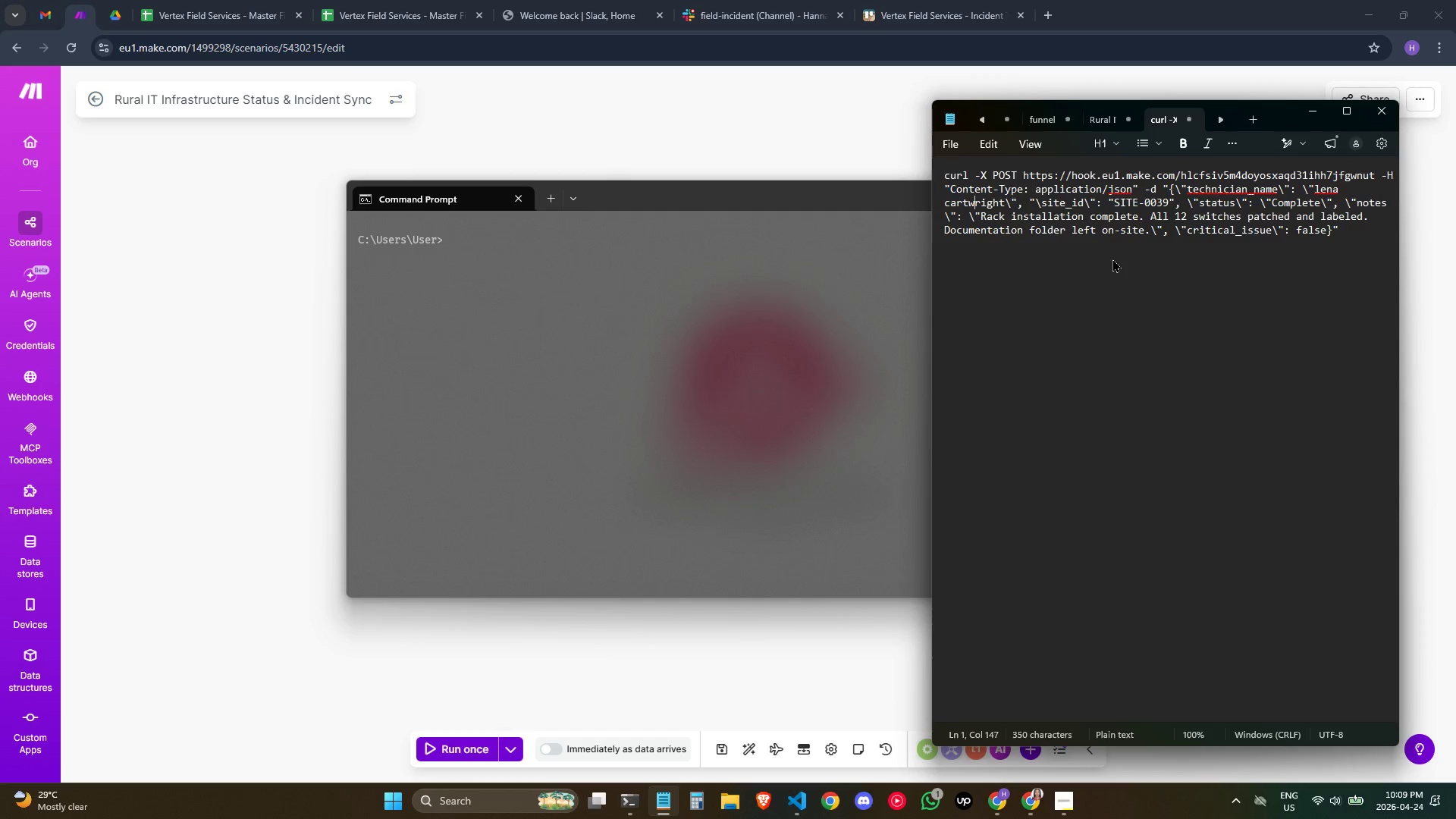 
key(ArrowRight)
 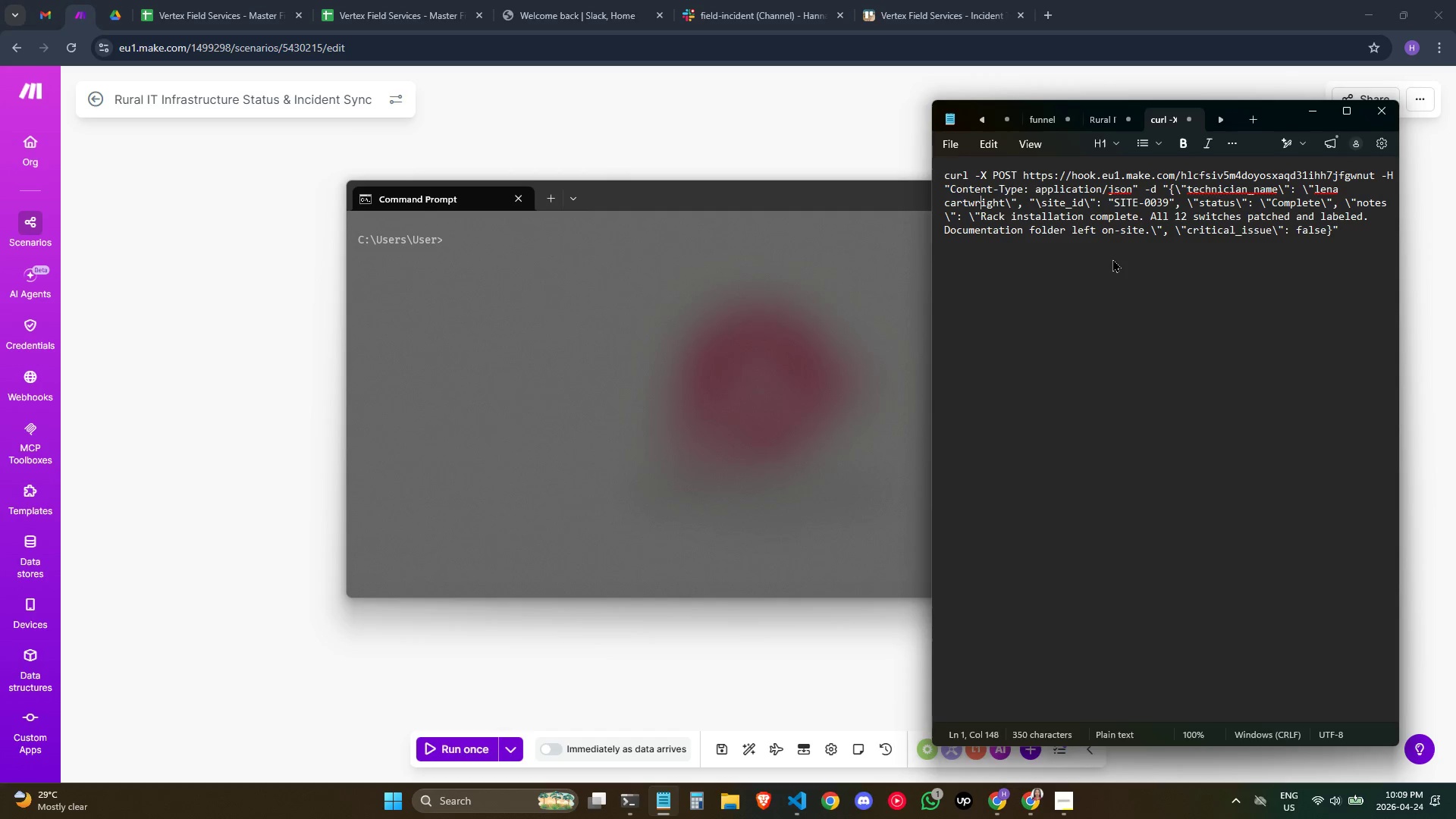 
hold_key(key=ArrowRight, duration=0.92)
 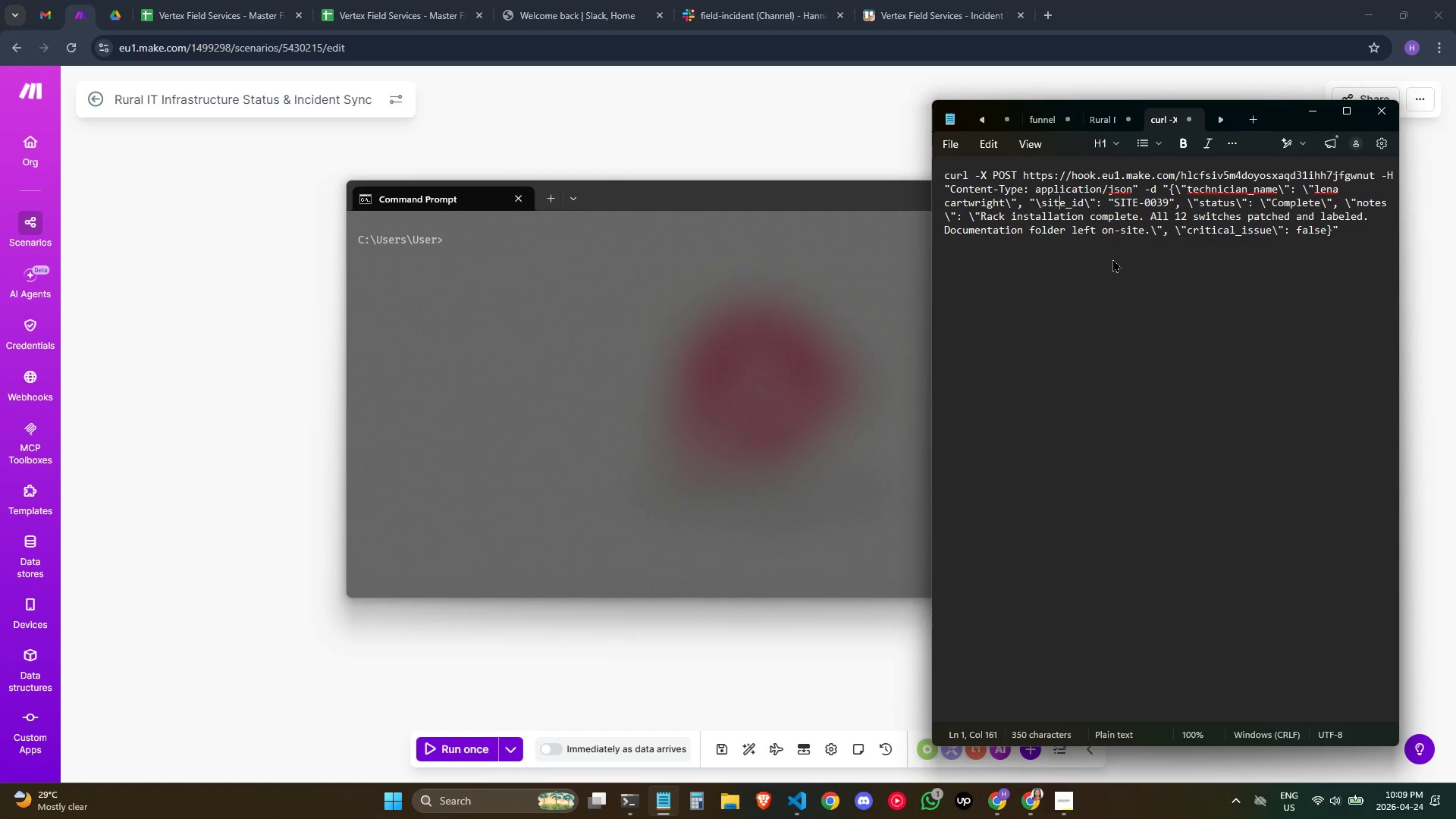 
key(ArrowRight)
 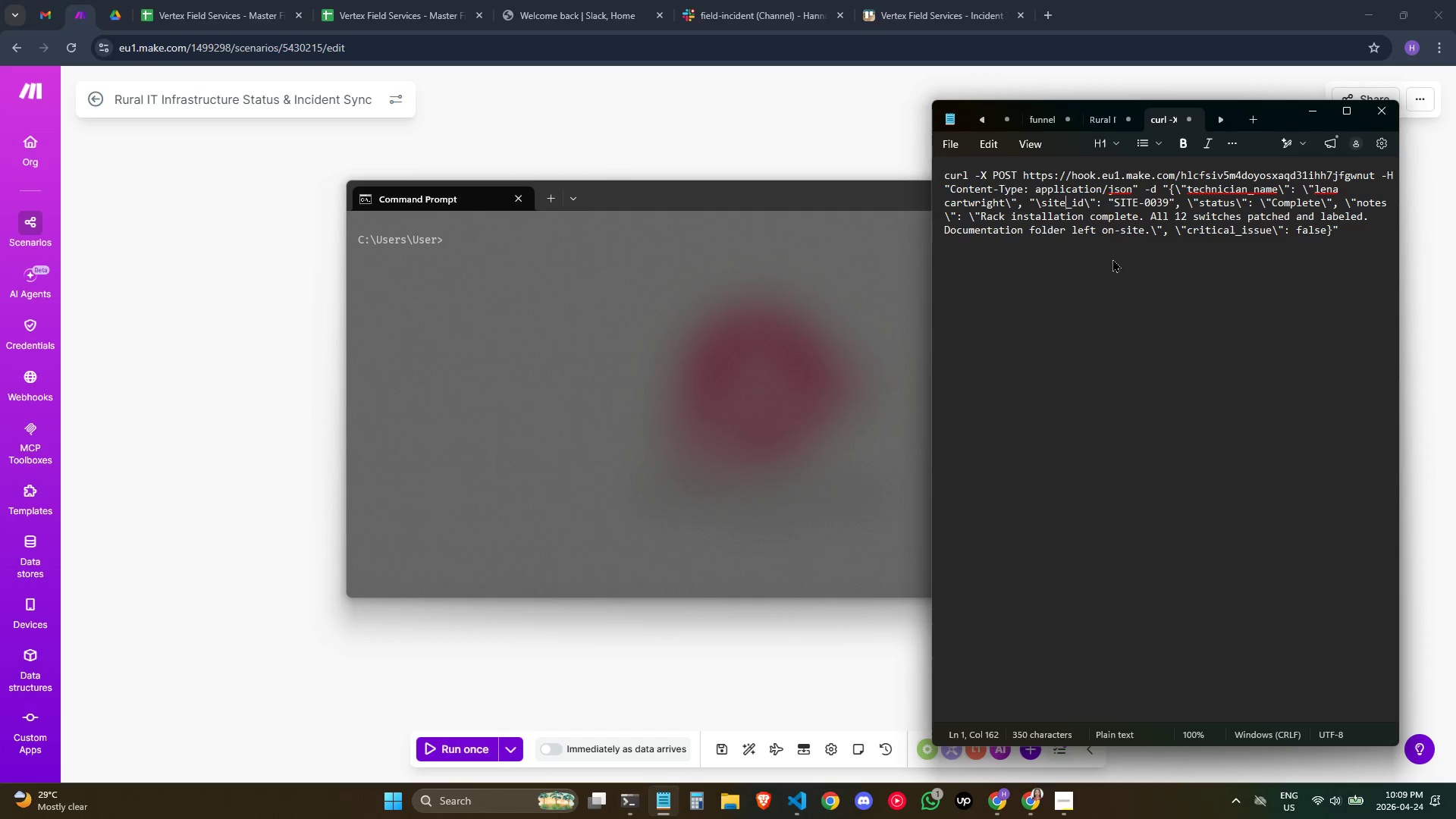 
key(ArrowRight)
 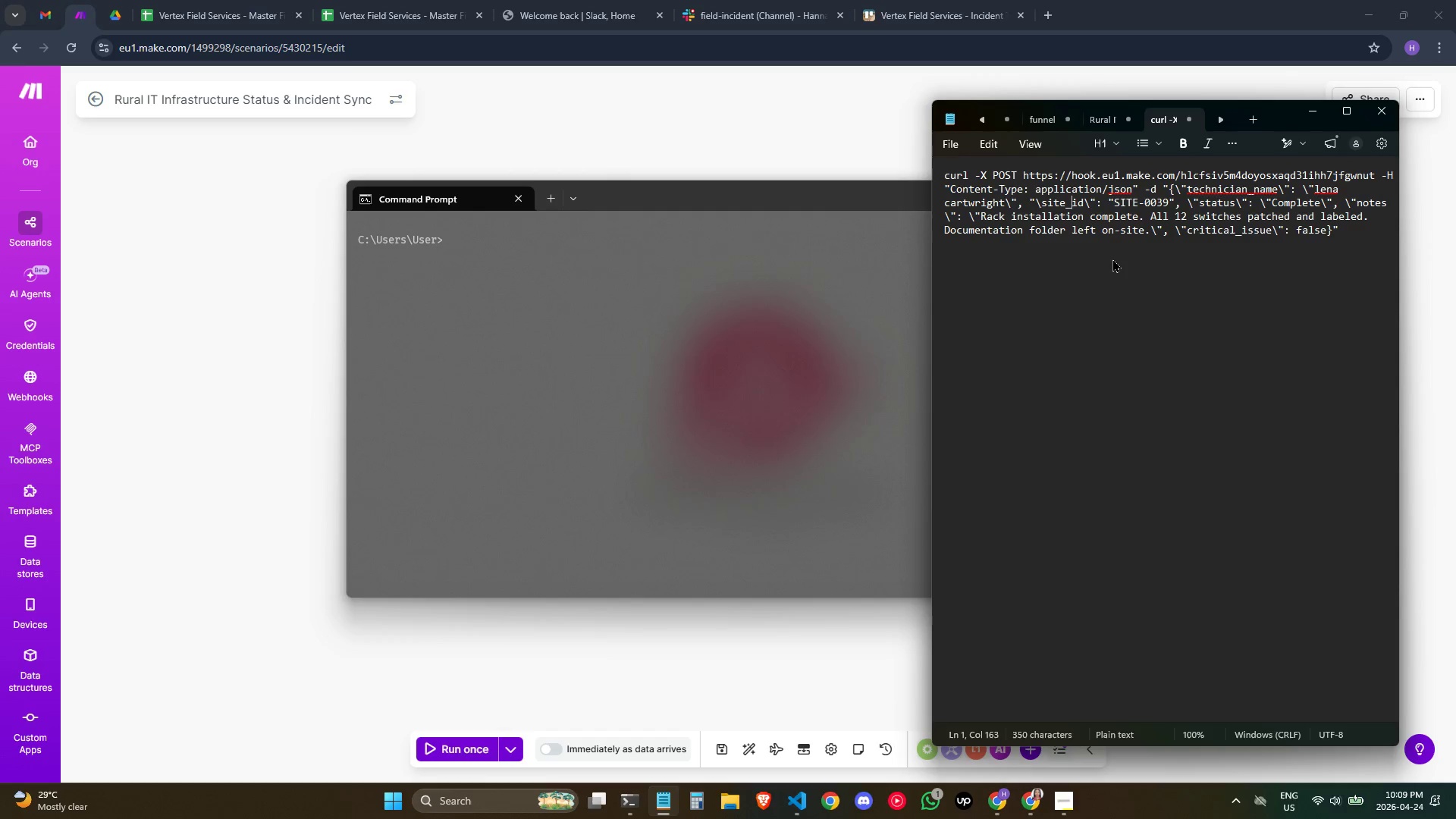 
key(ArrowRight)
 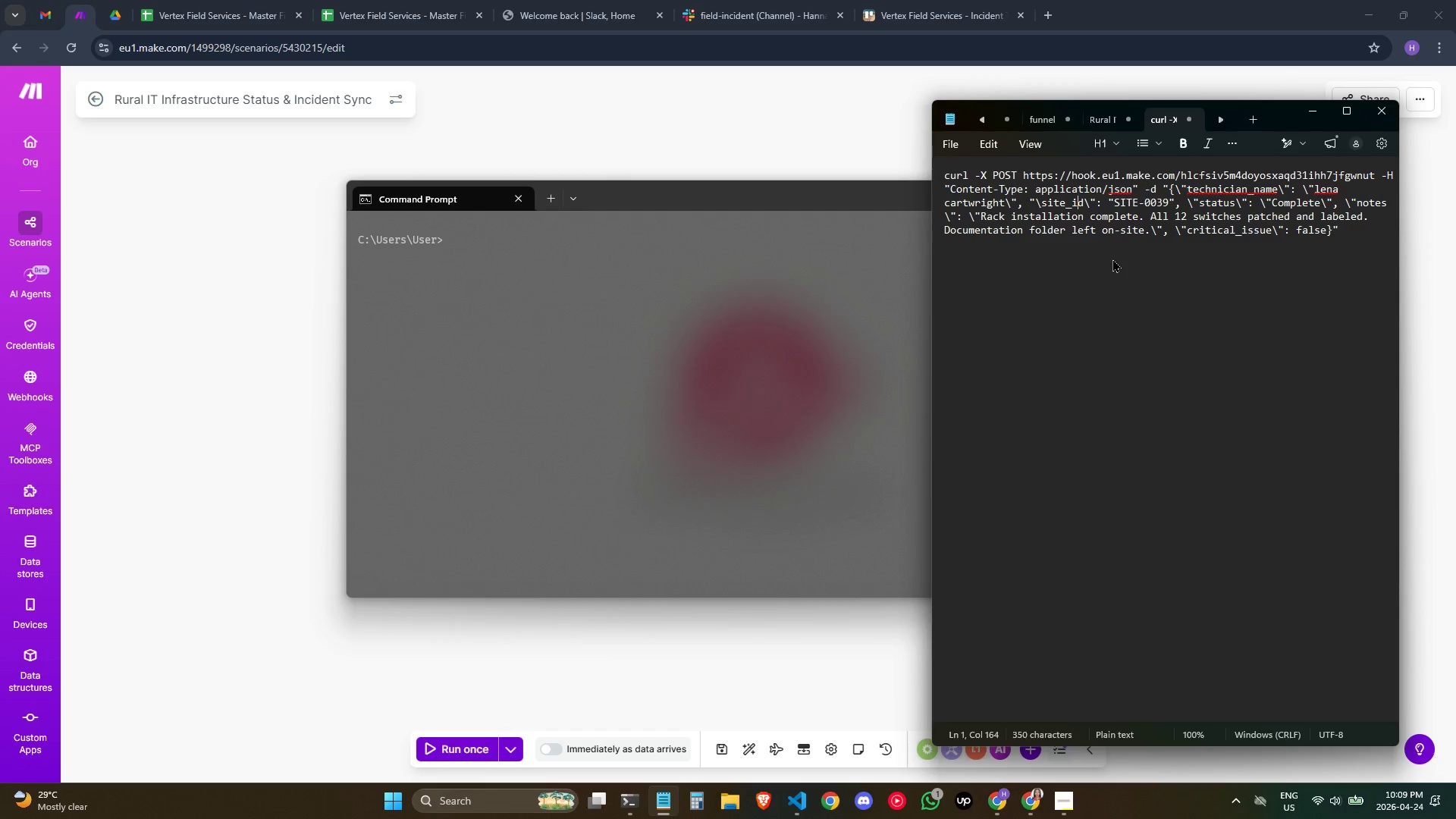 
key(ArrowRight)
 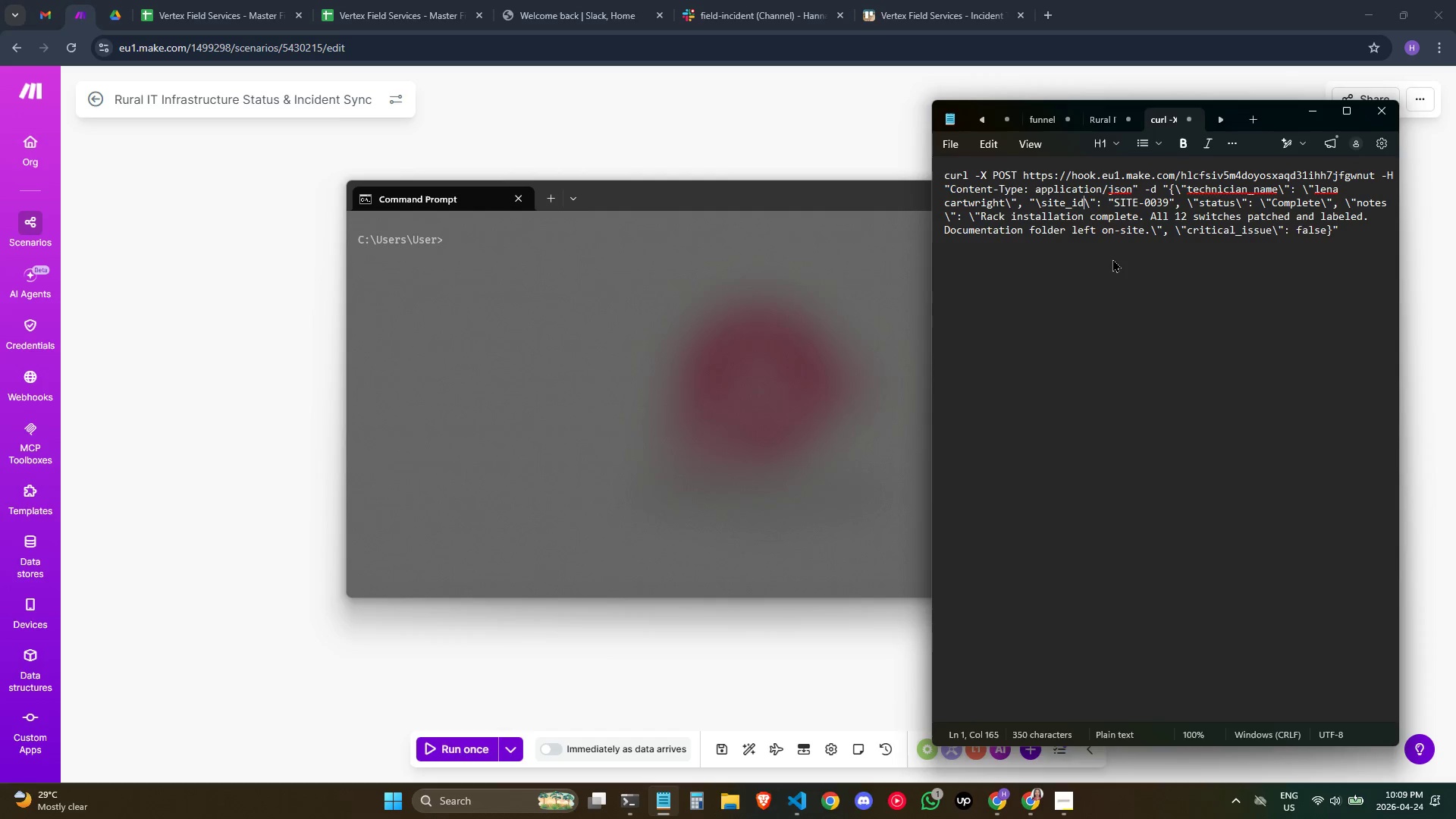 
key(ArrowRight)
 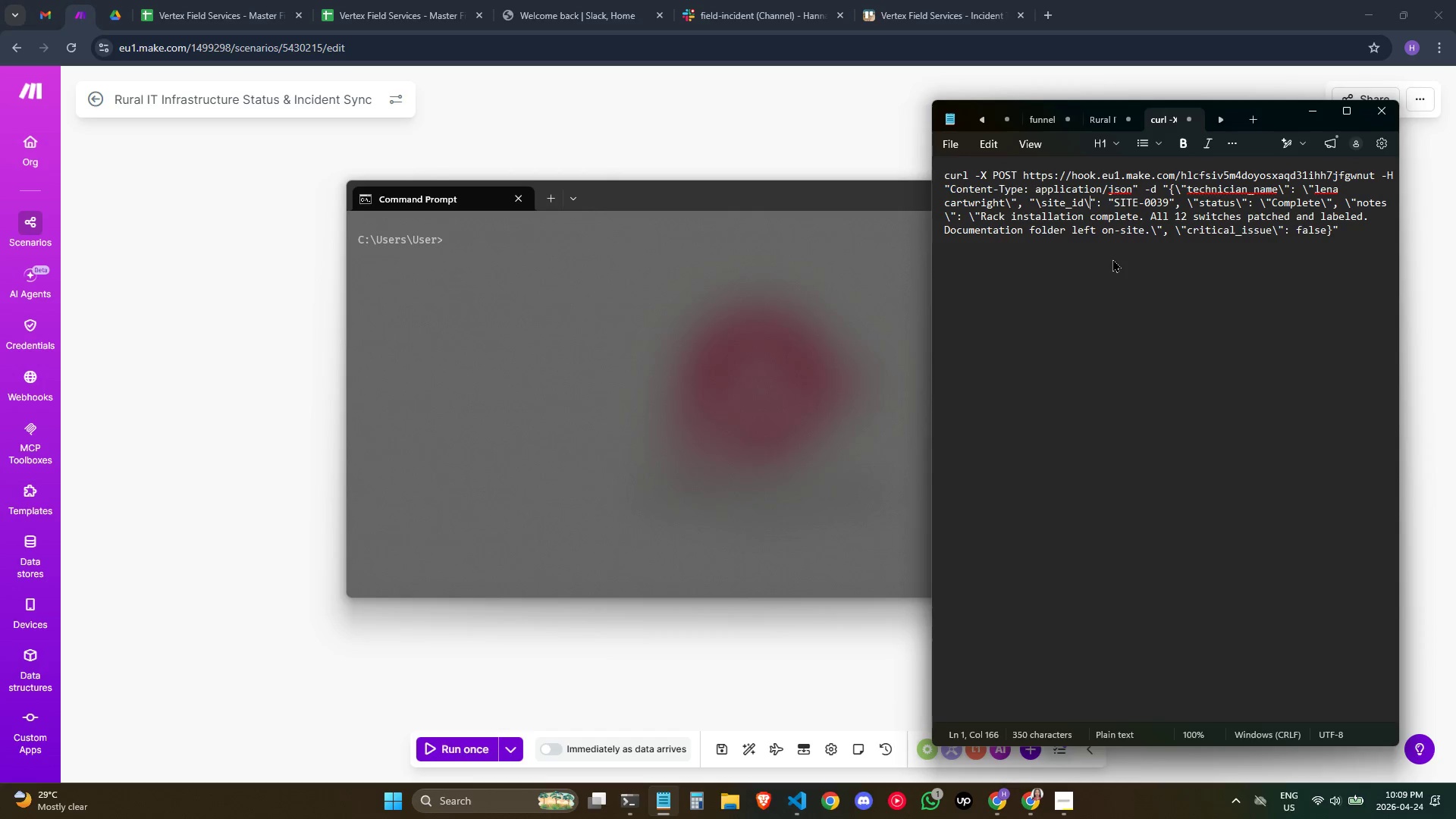 
key(ArrowRight)
 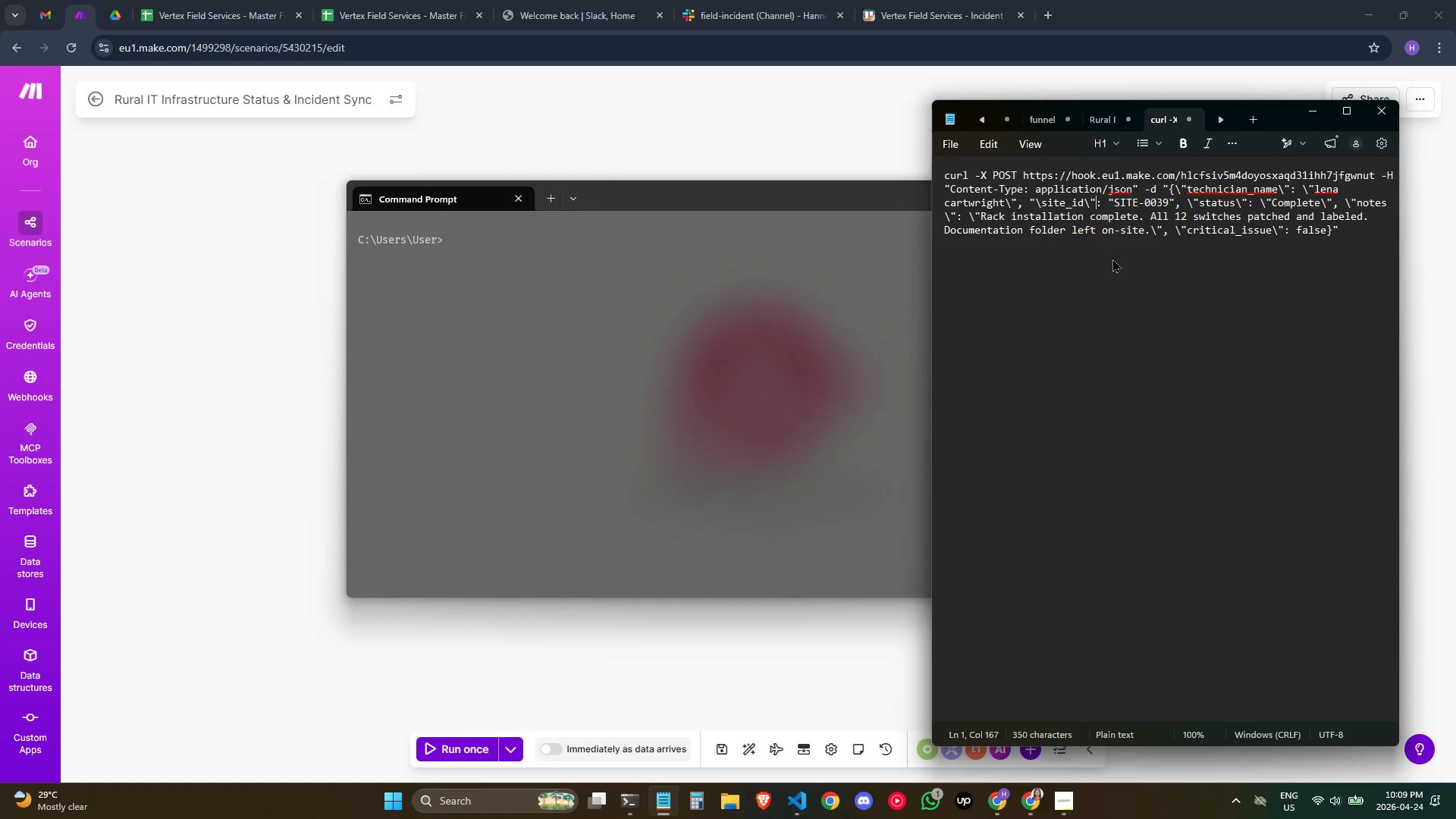 
key(ArrowRight)
 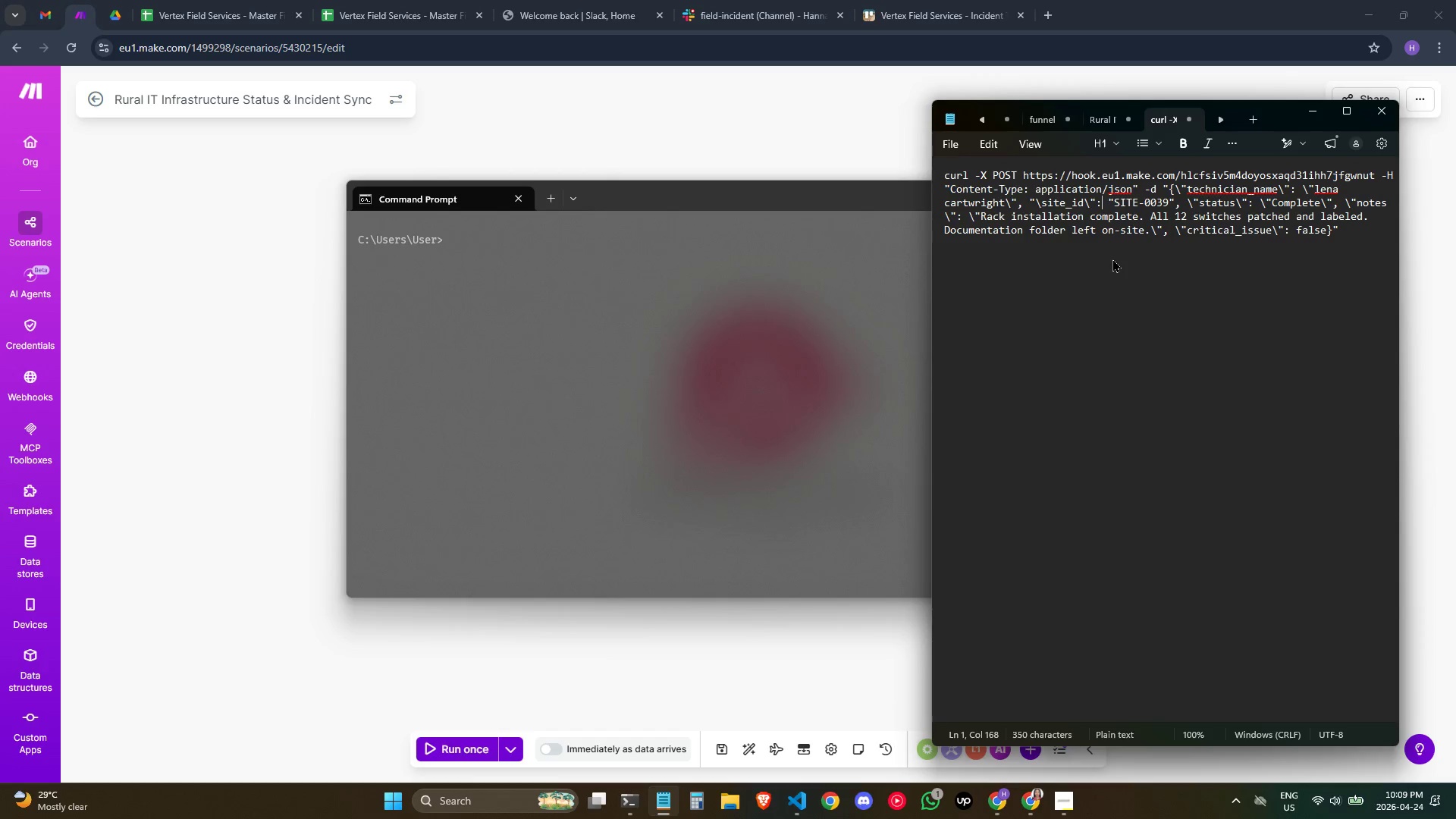 
hold_key(key=ArrowRight, duration=0.33)
 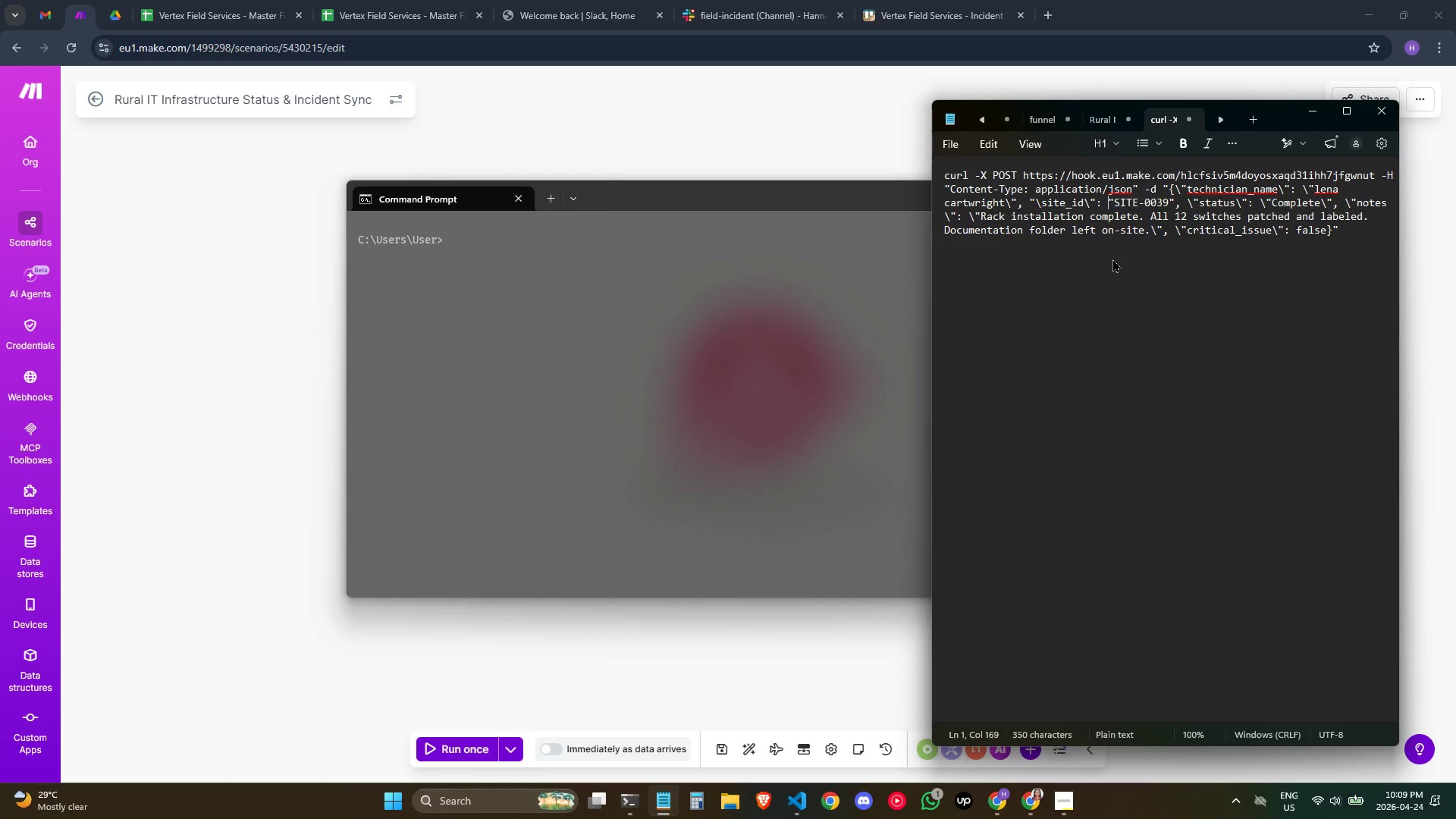 
hold_key(key=ArrowRight, duration=0.41)
 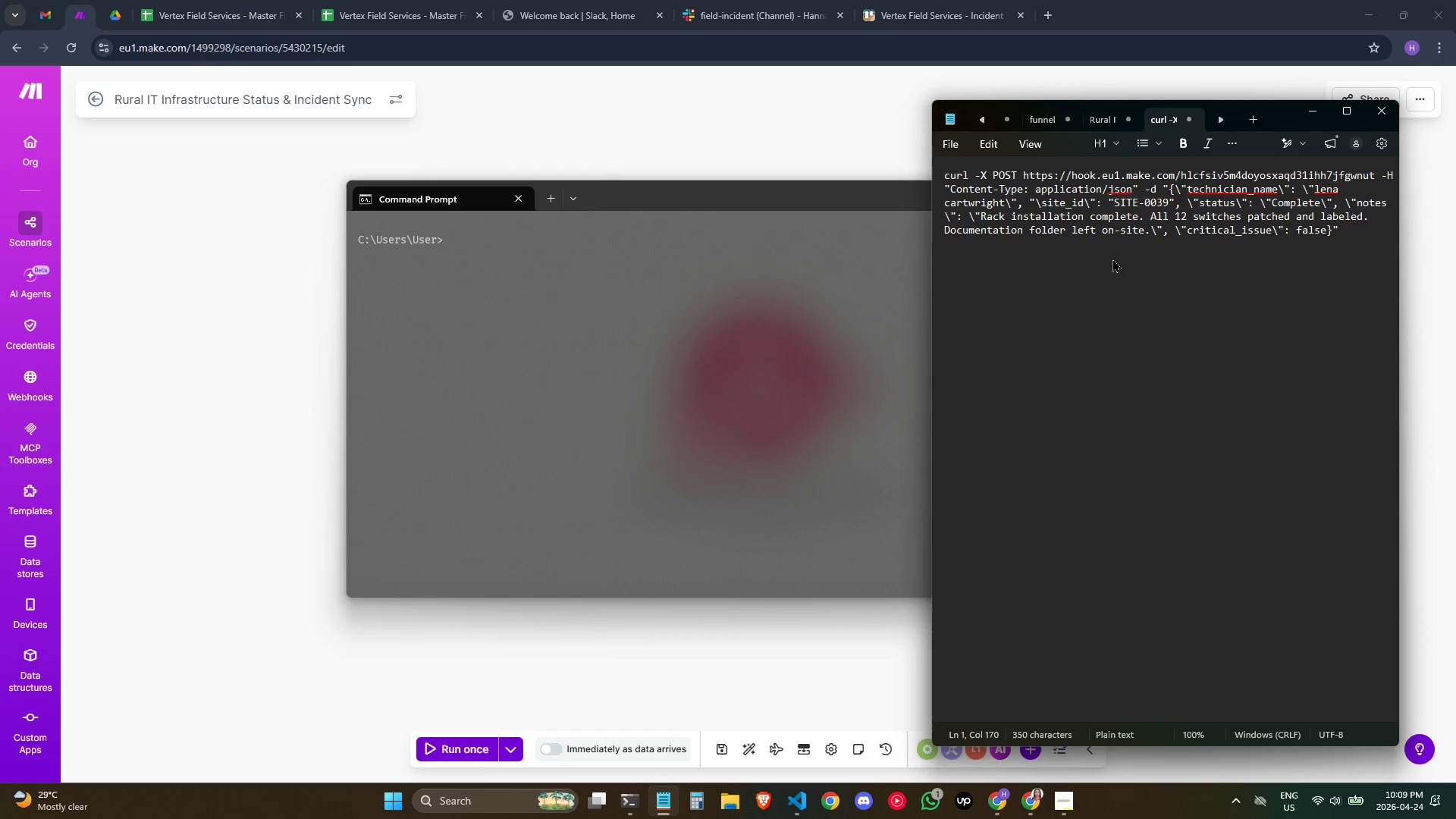 
hold_key(key=ArrowRight, duration=0.39)
 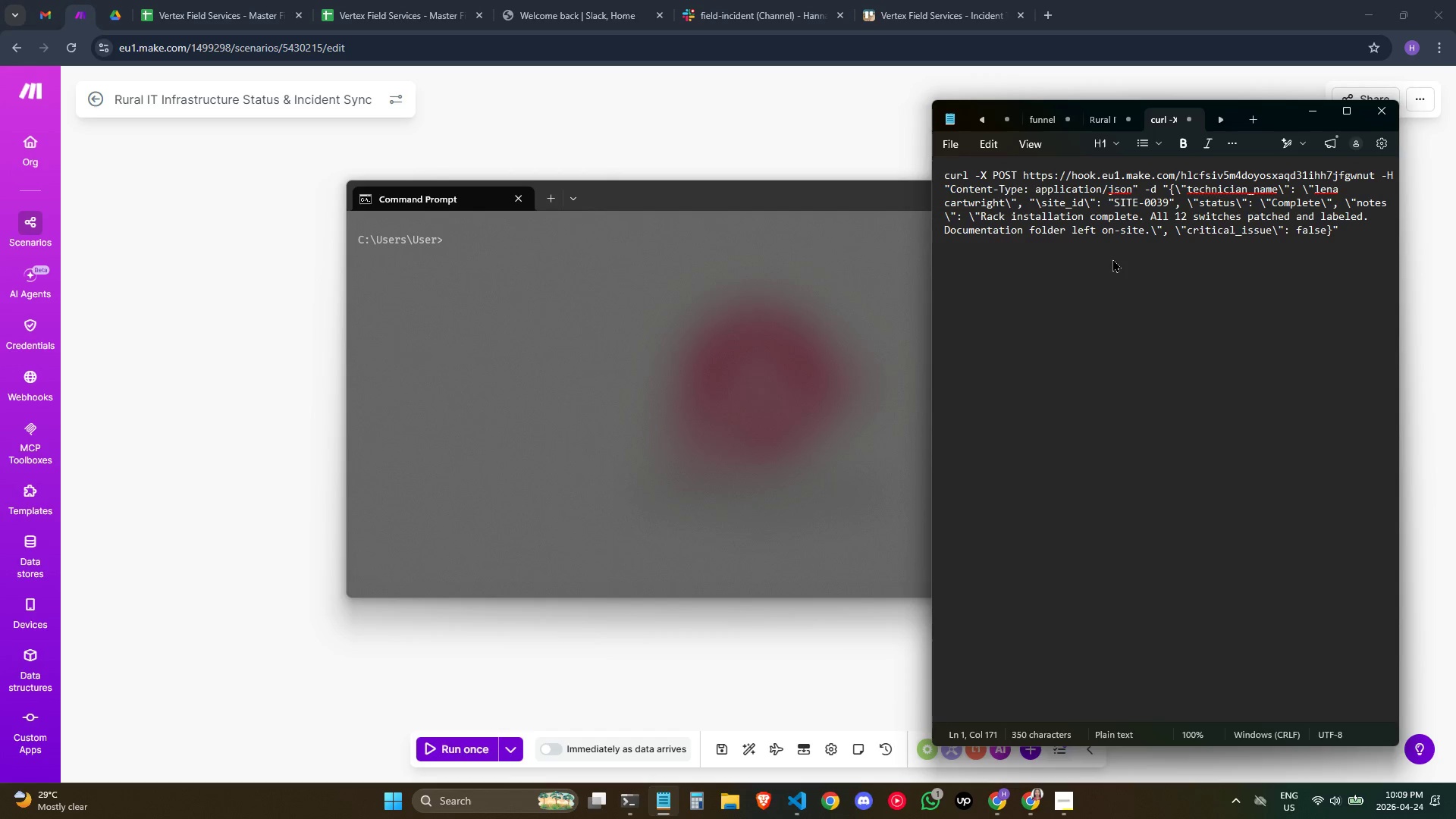 
hold_key(key=ArrowRight, duration=0.41)
 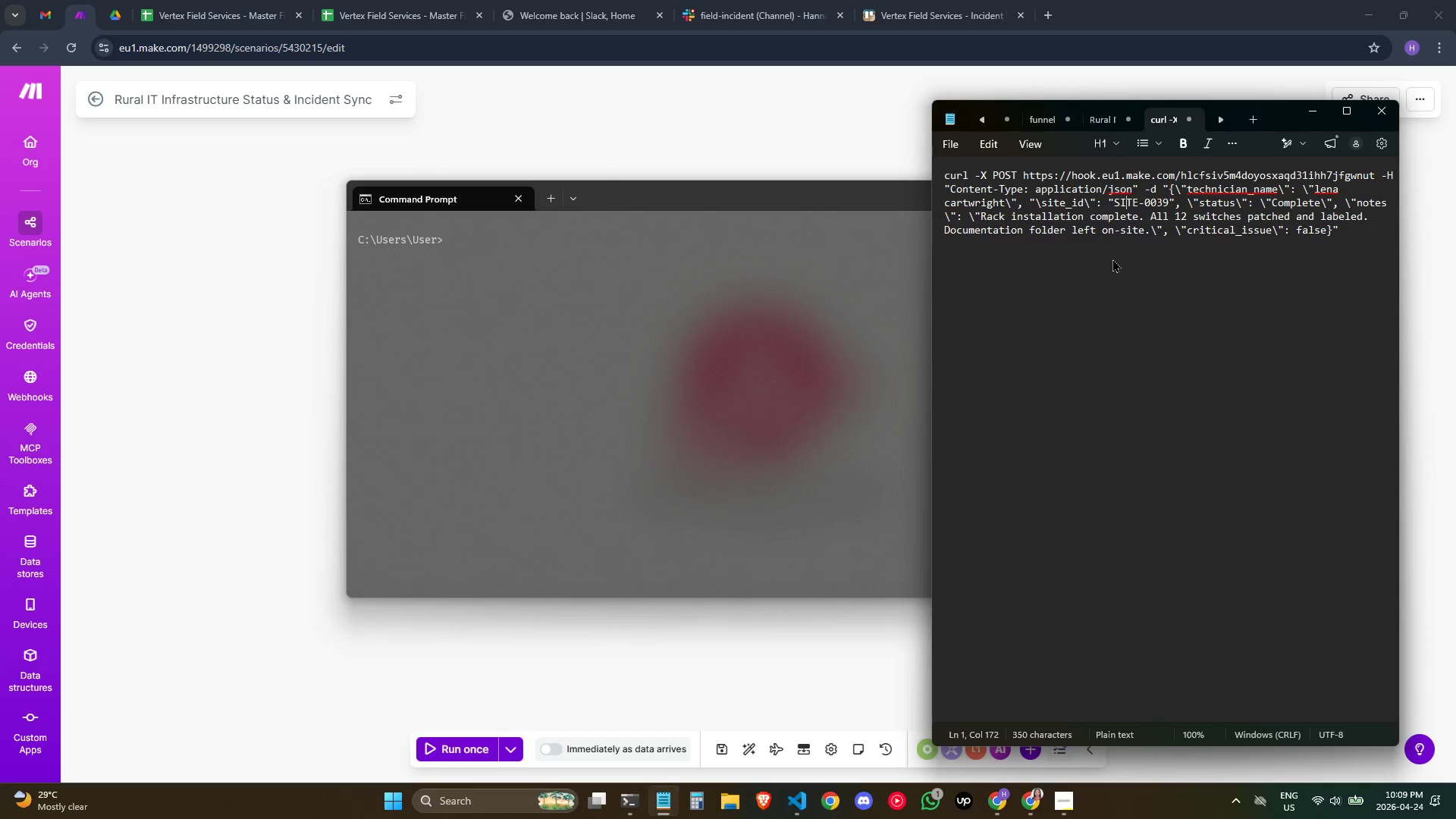 
left_click([683, 456])
 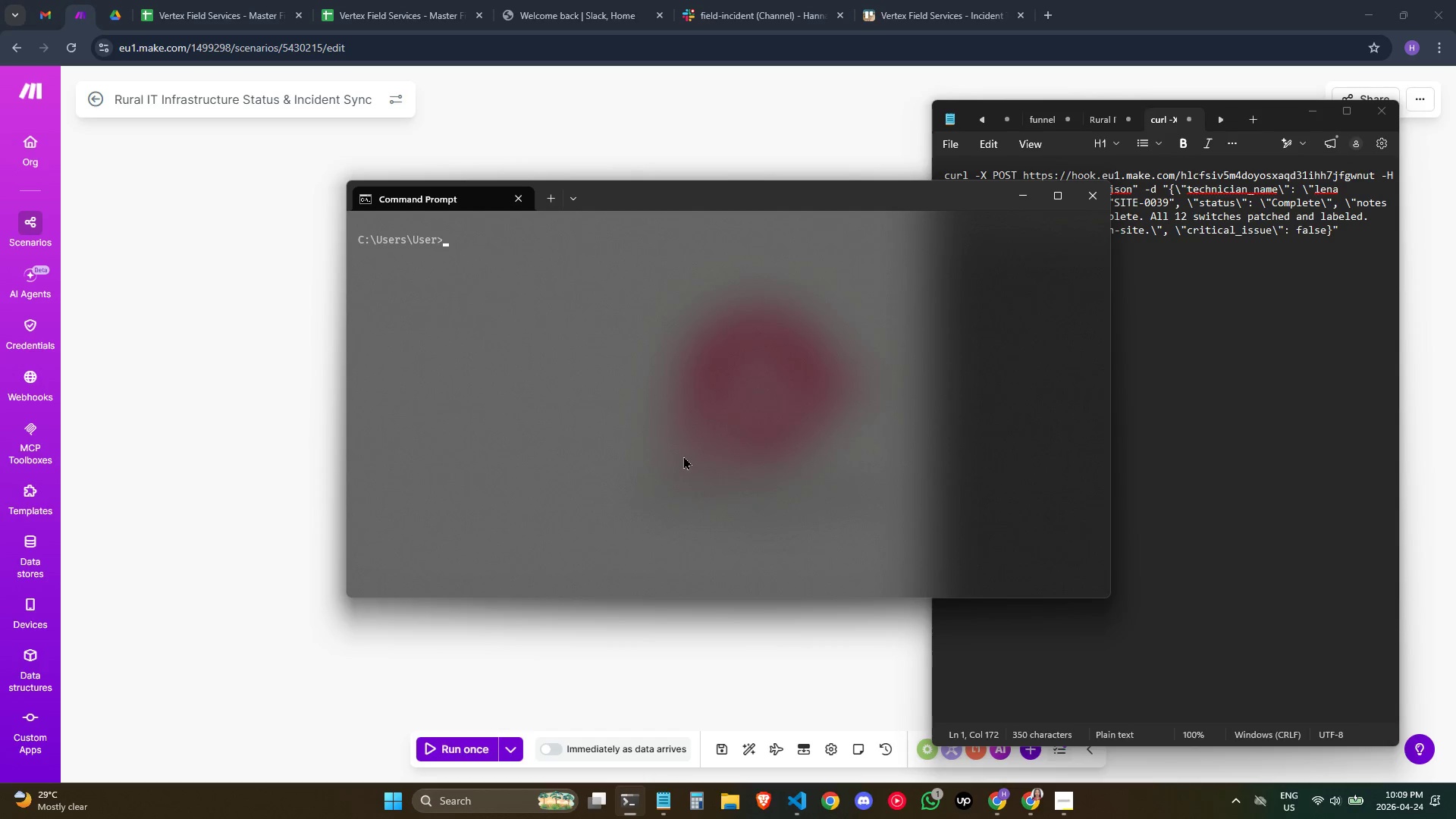 
key(ArrowUp)
 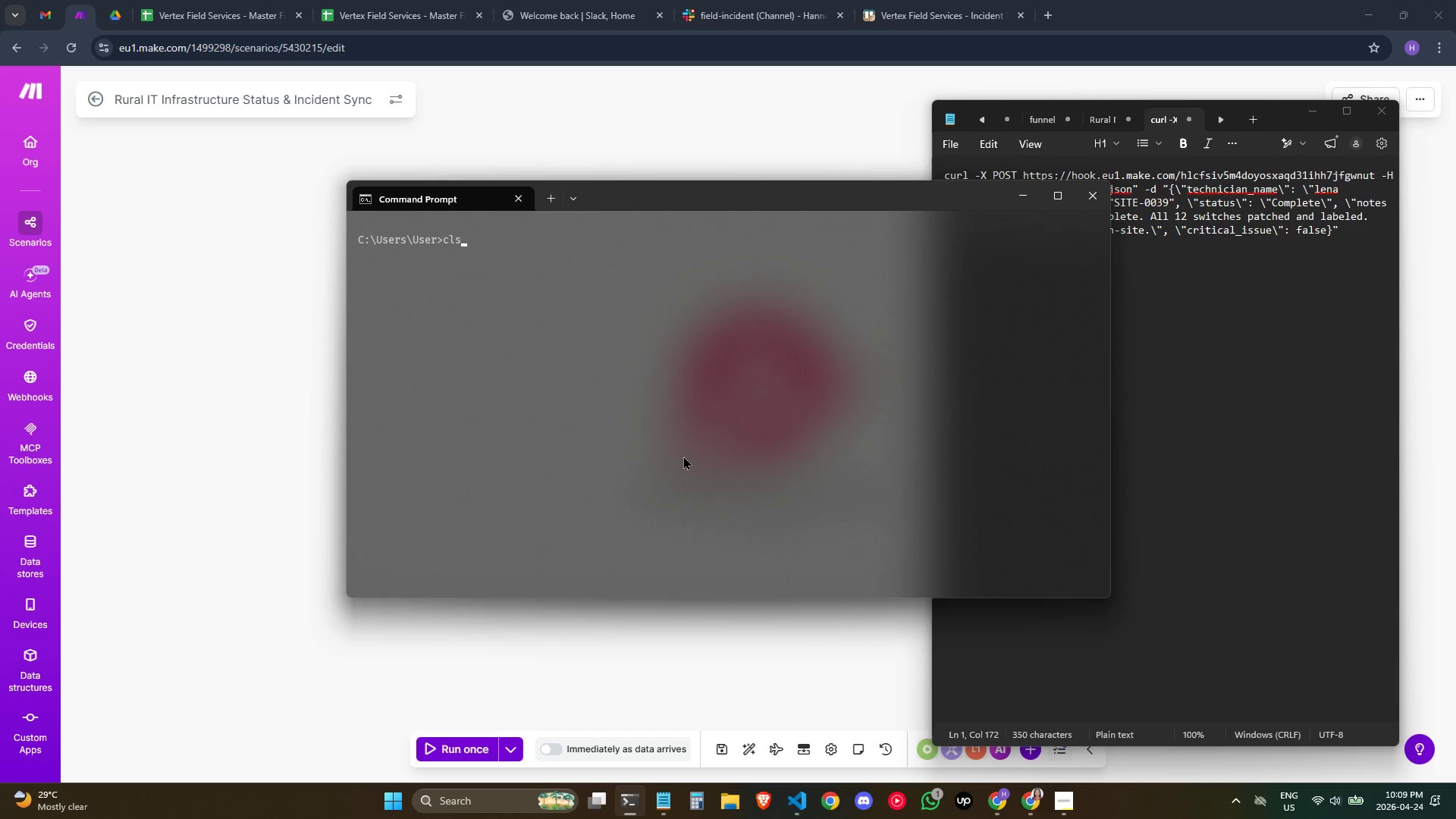 
key(ArrowUp)
 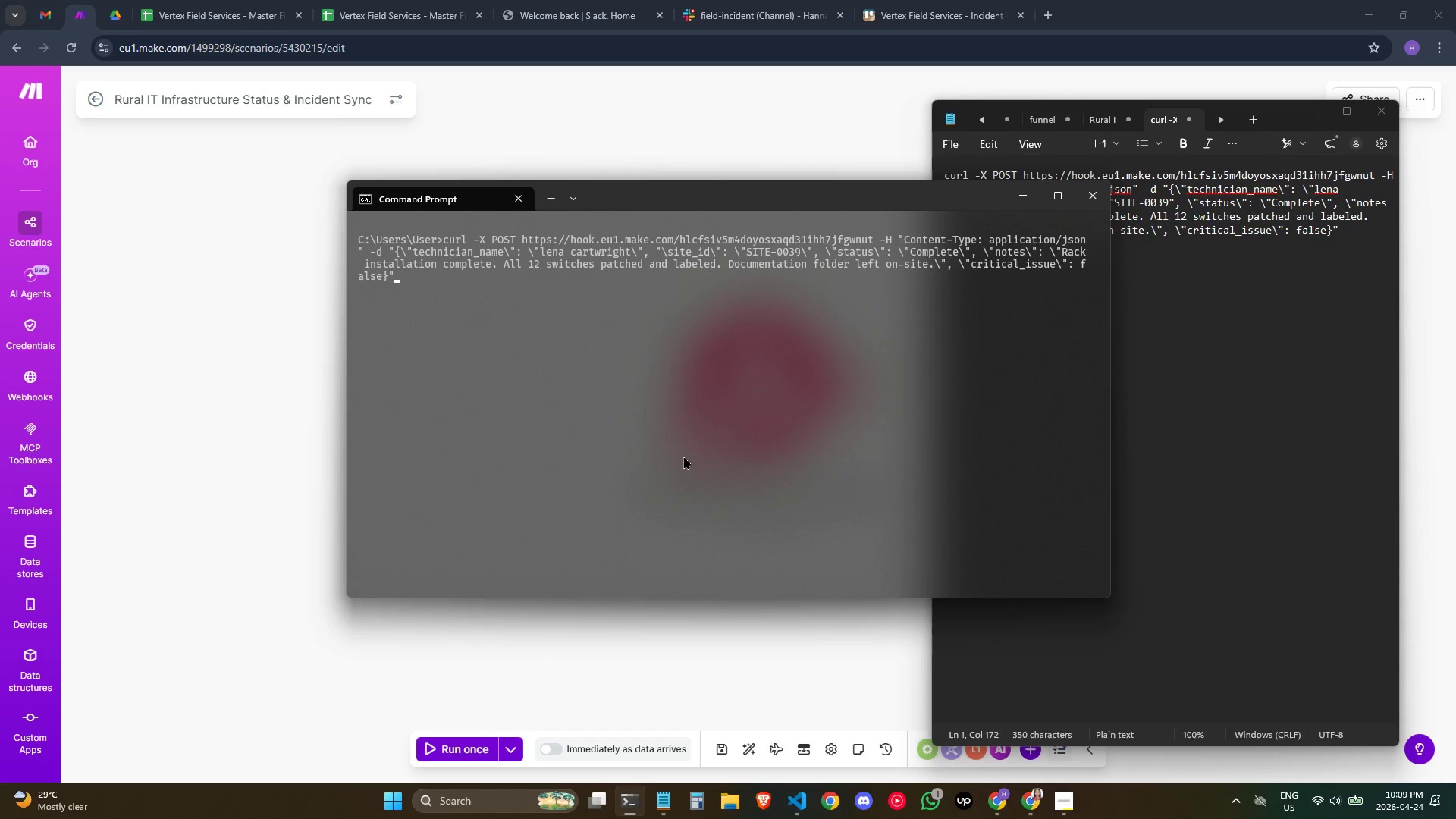 
hold_key(key=ArrowLeft, duration=1.03)
 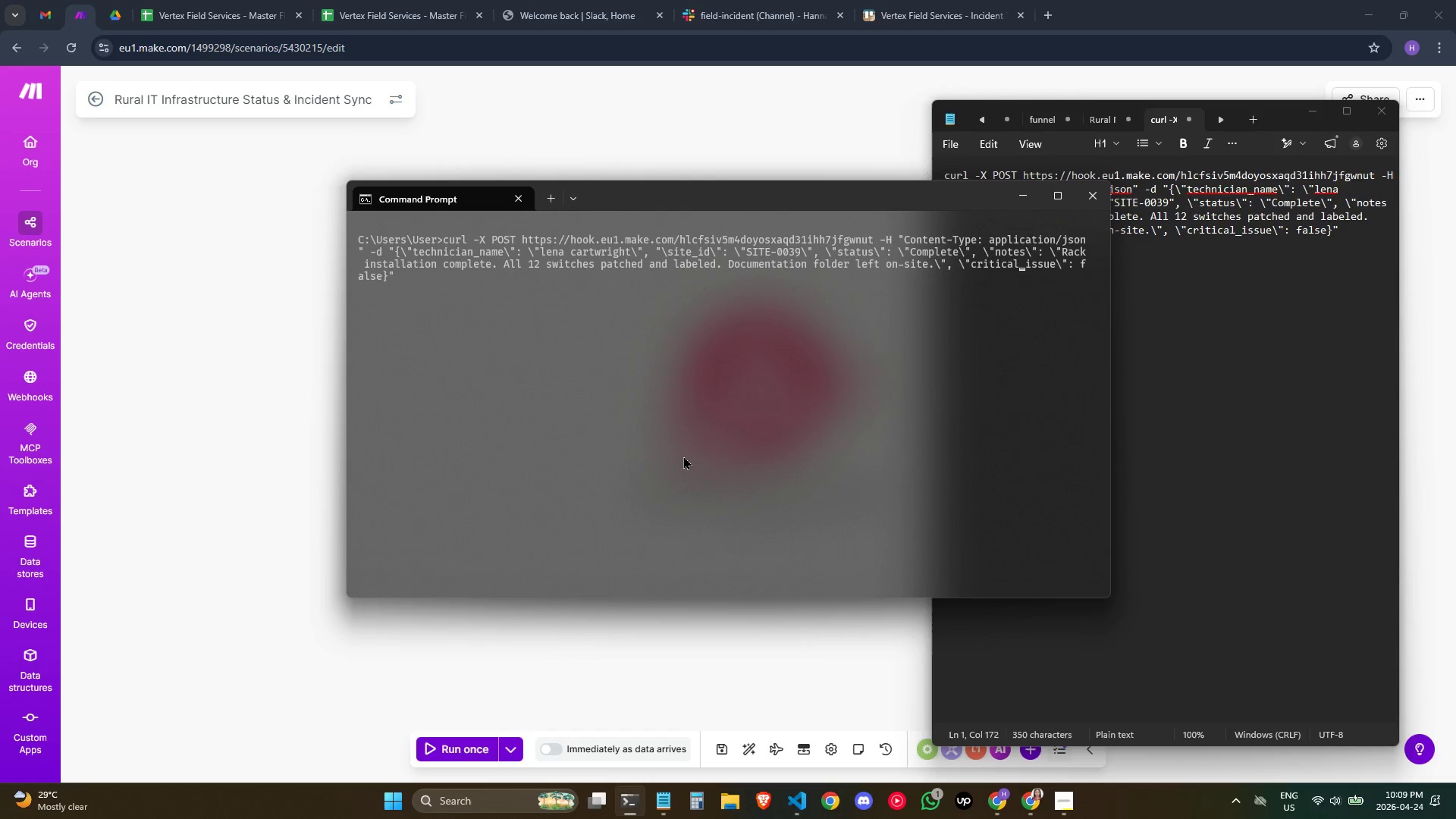 
key(ArrowLeft)
 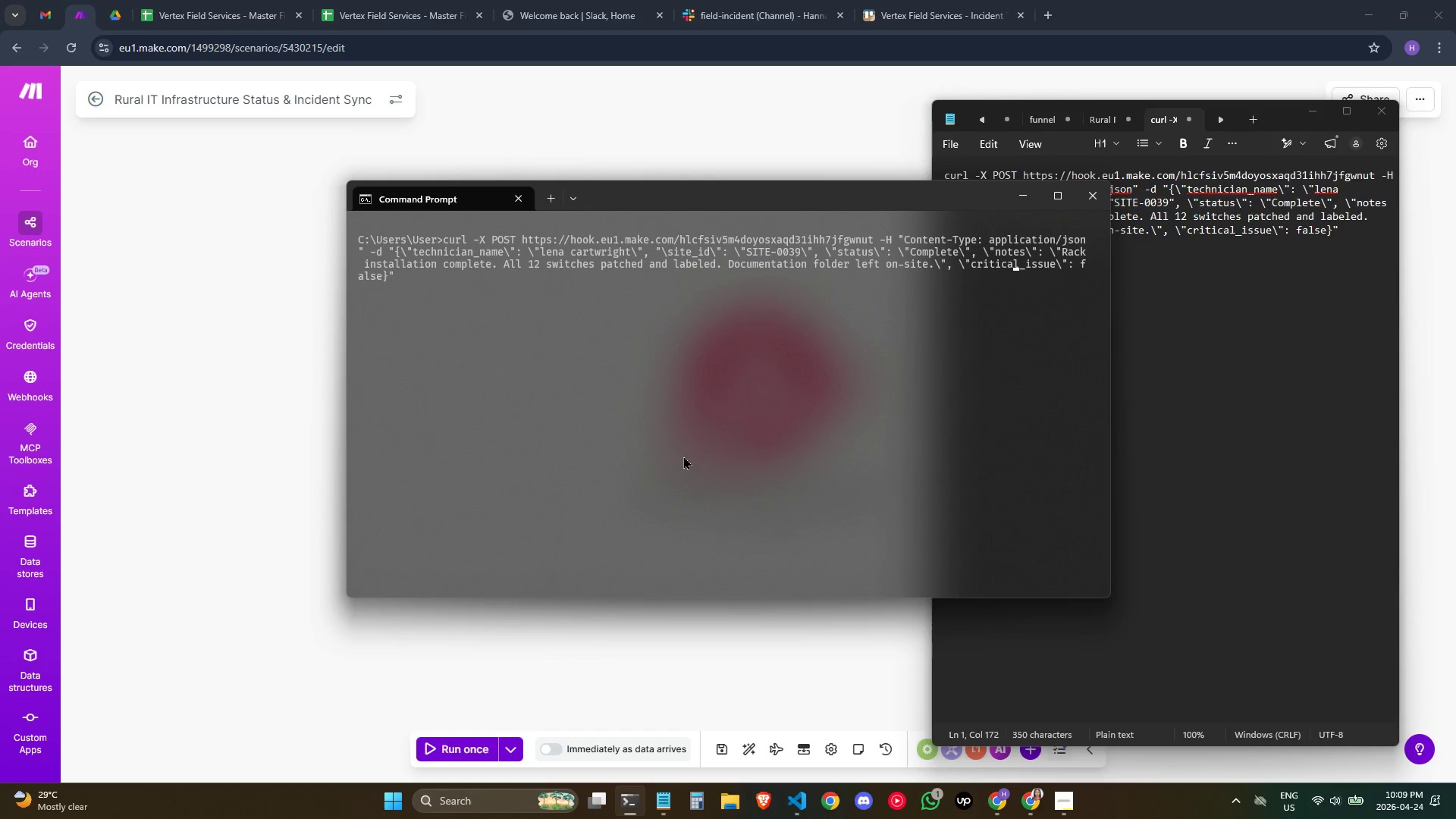 
key(ArrowLeft)
 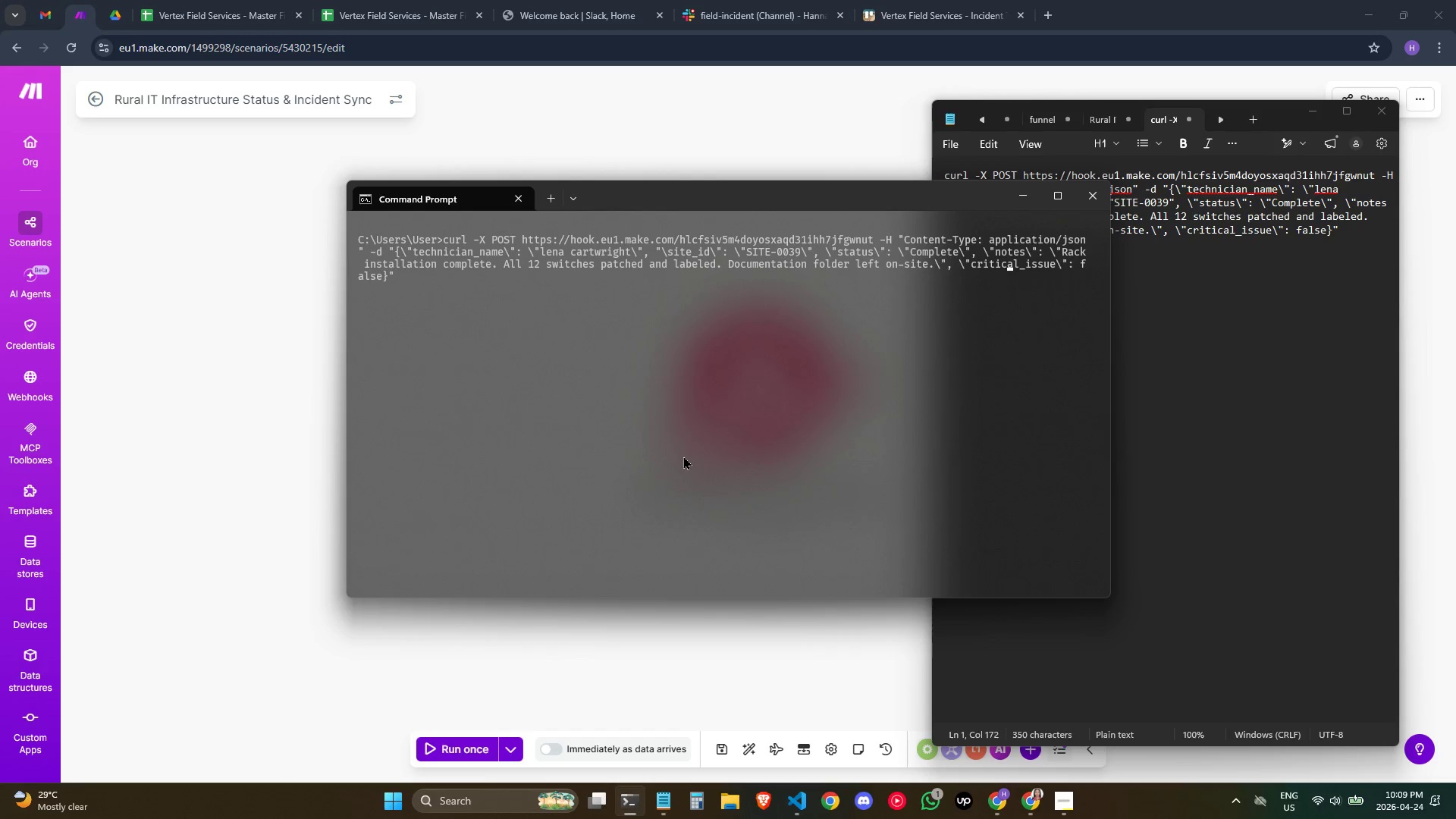 
key(ArrowLeft)
 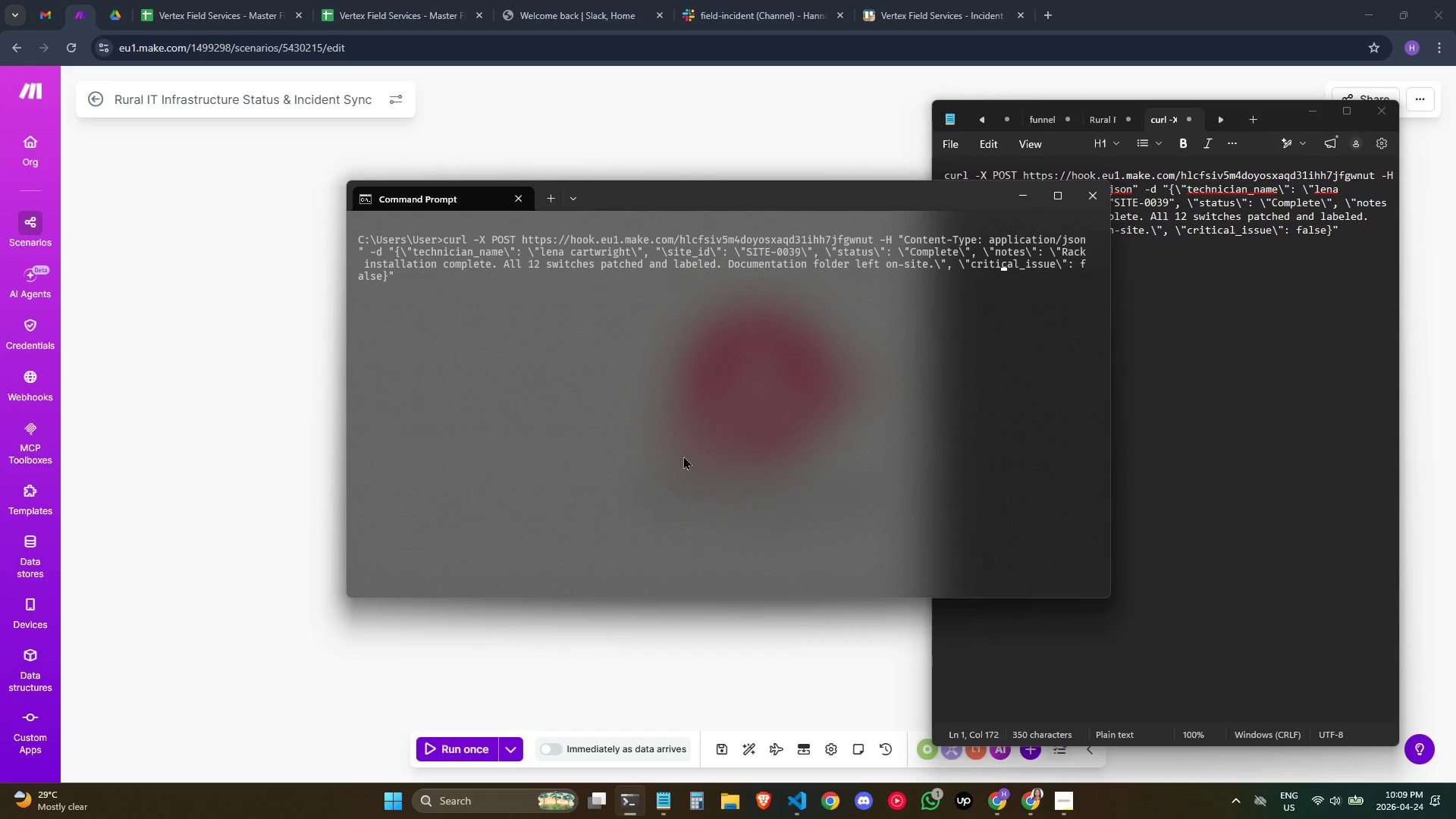 
key(ArrowLeft)
 